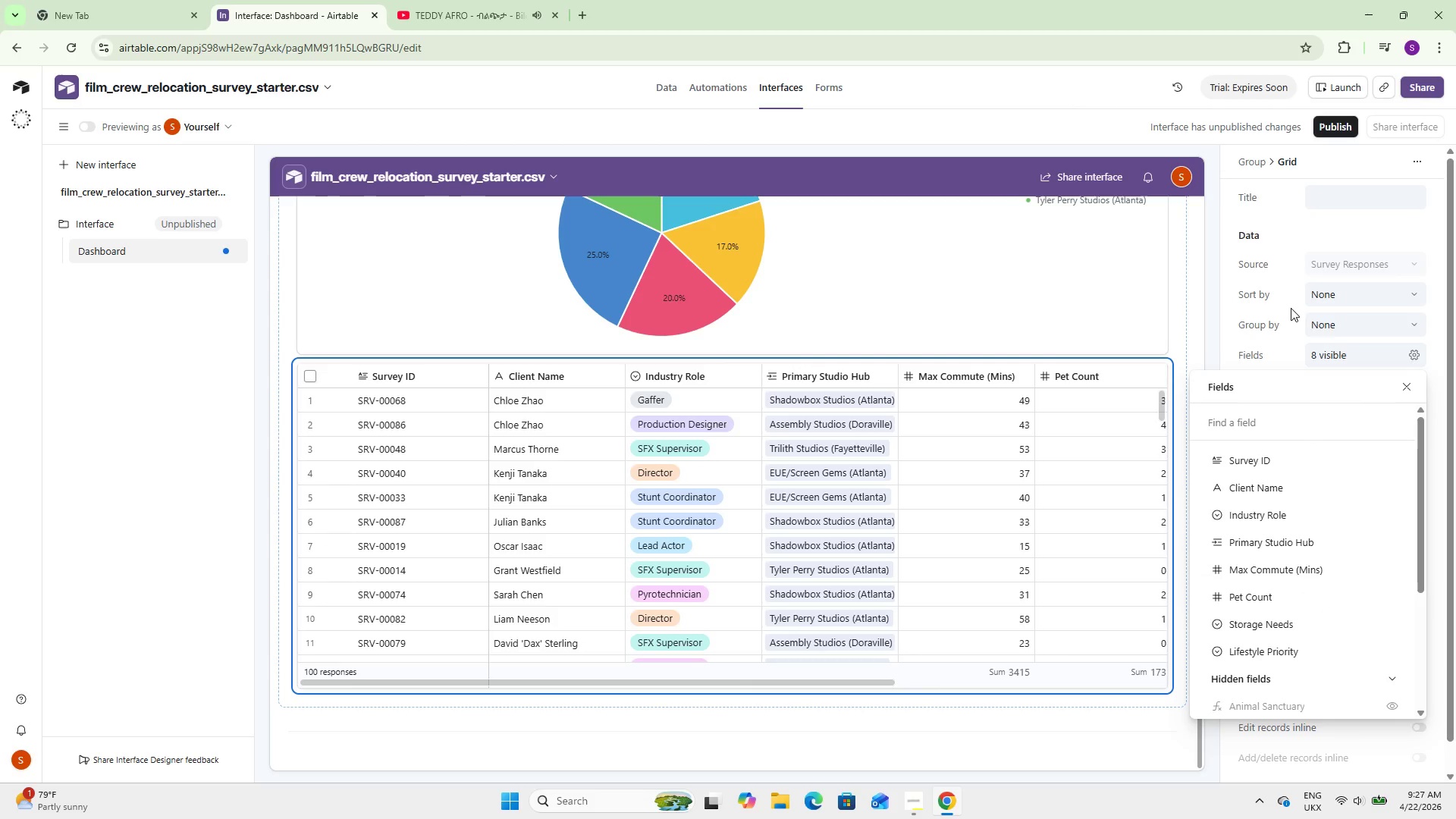 
left_click([1274, 303])
 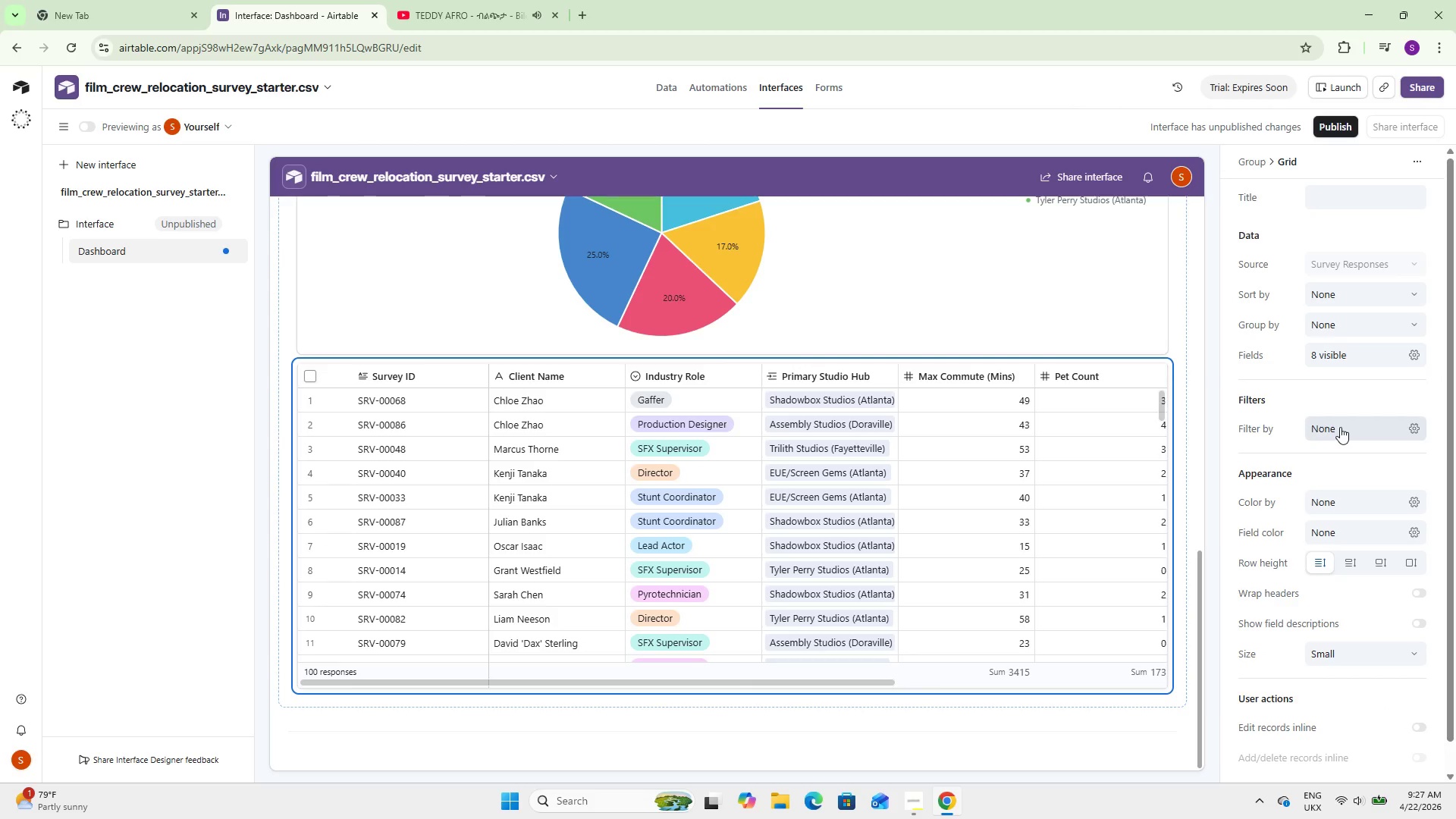 
left_click([1340, 427])
 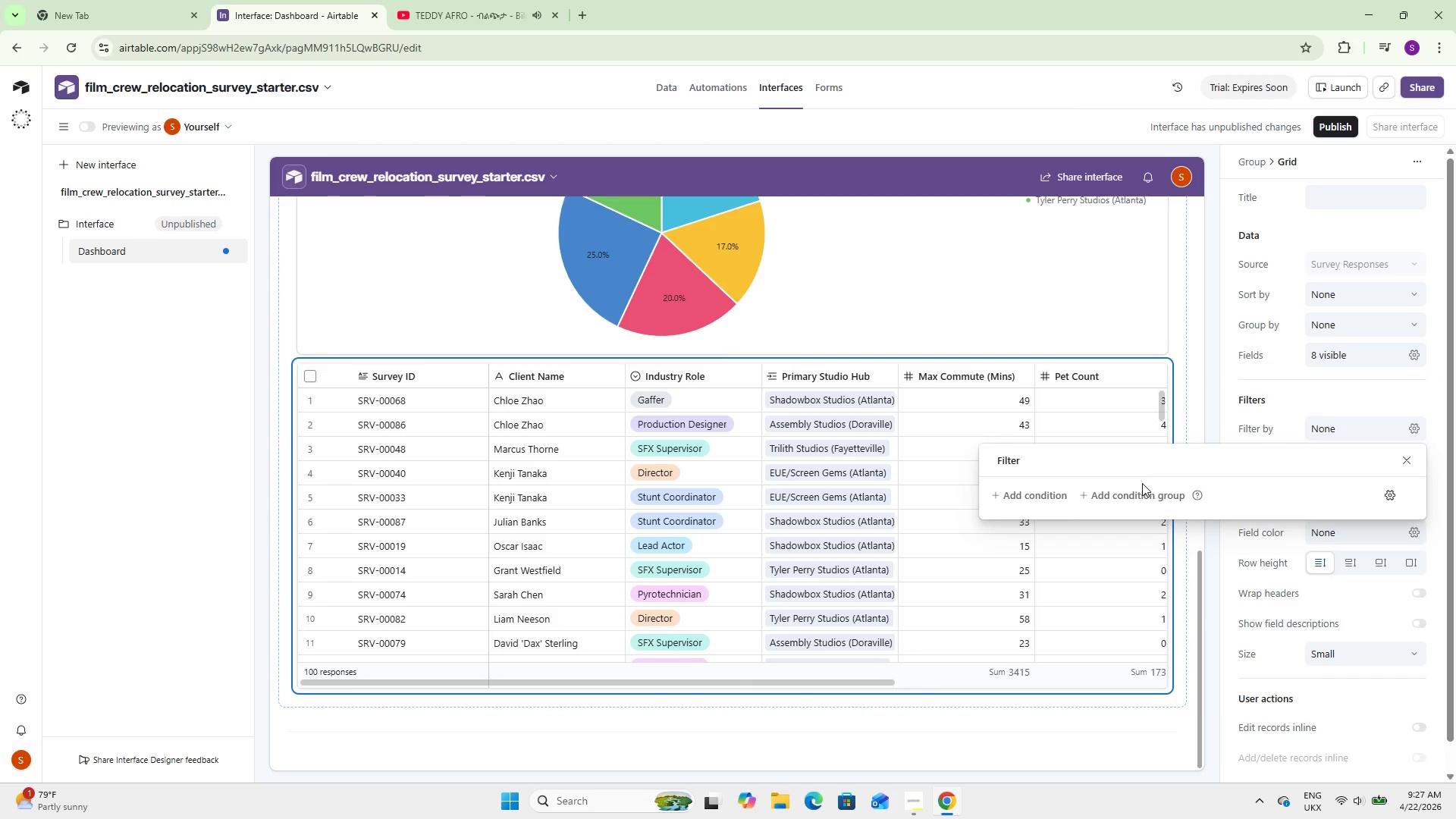 
left_click([1128, 489])
 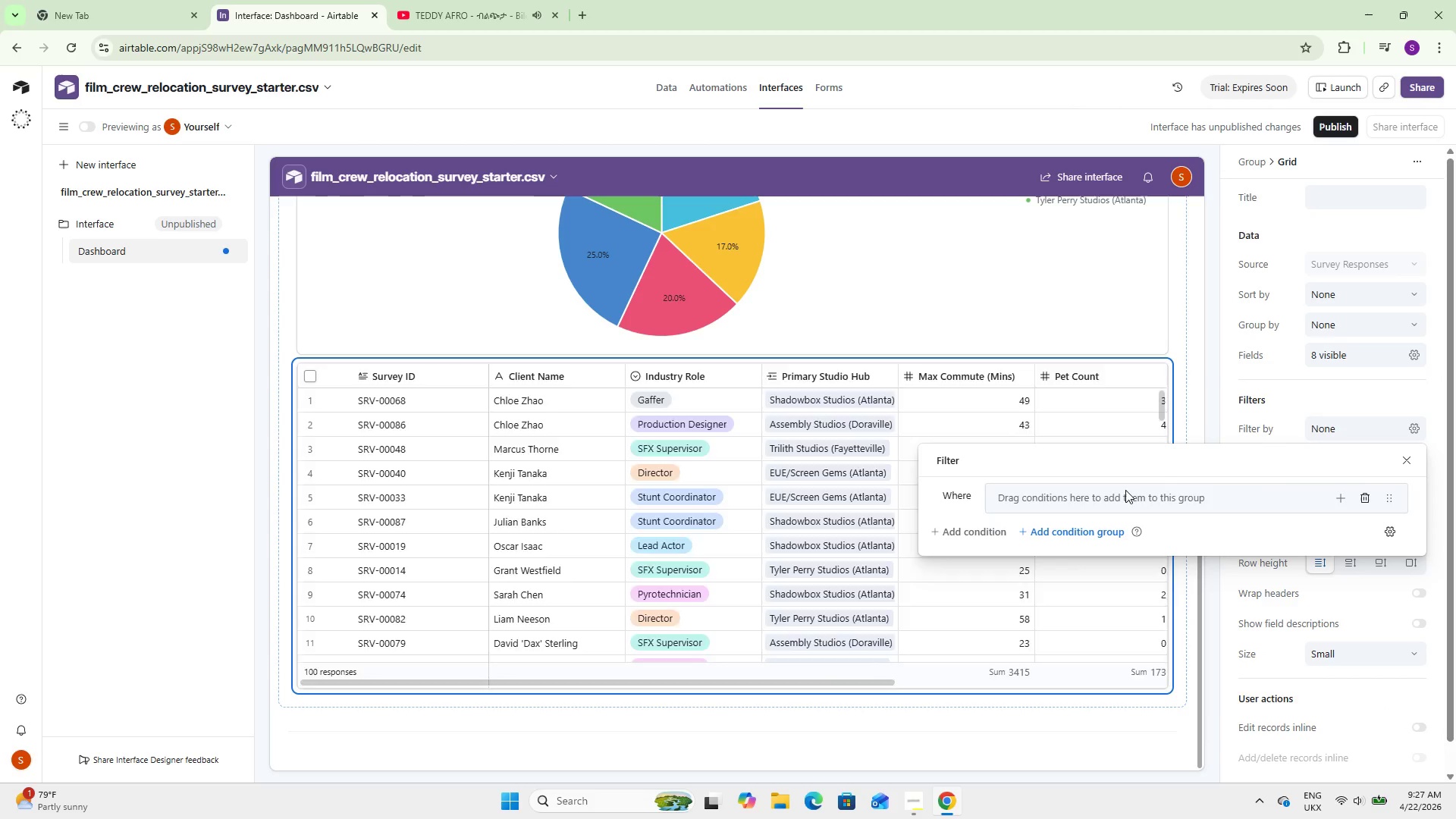 
left_click([1125, 490])
 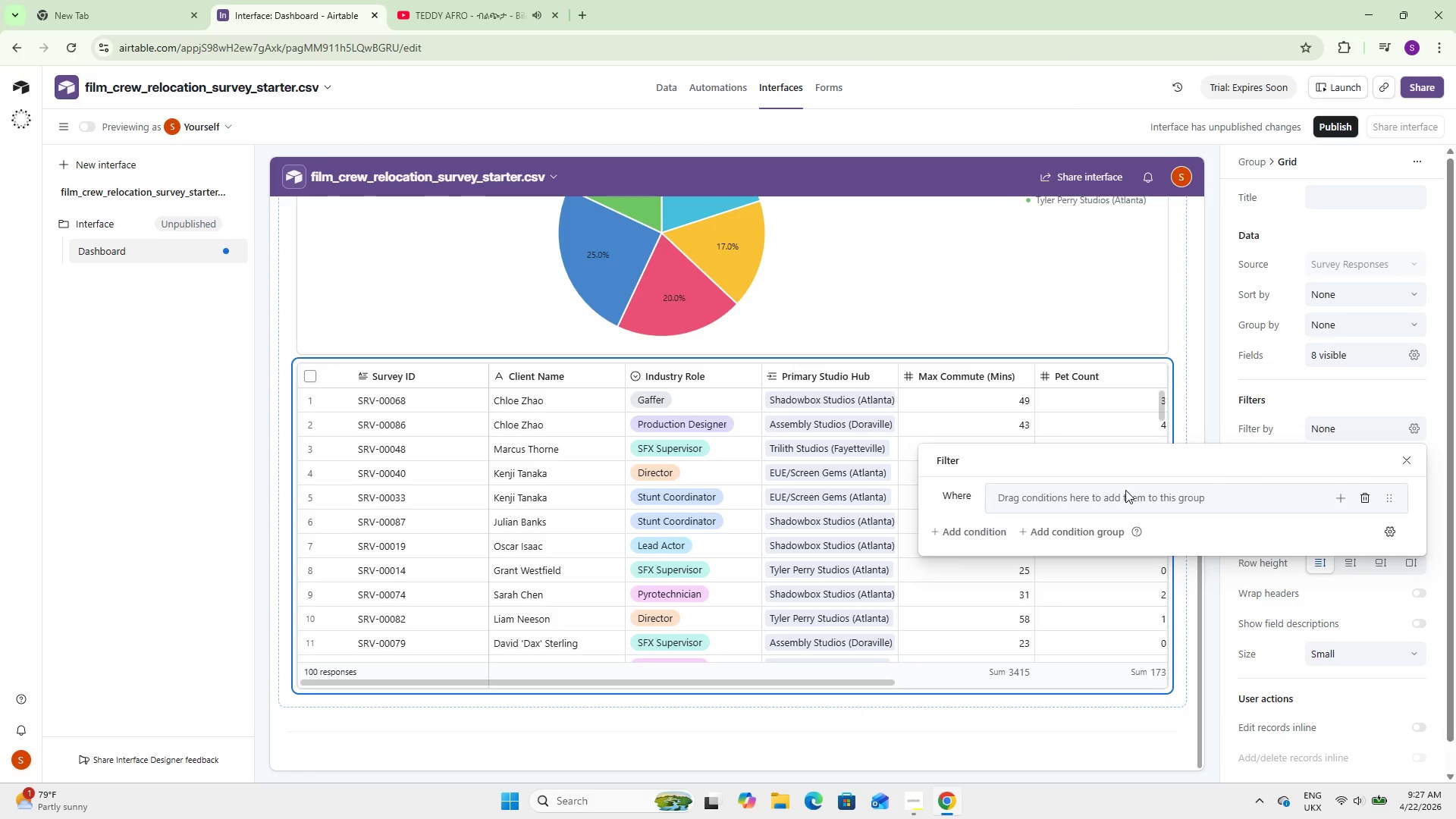 
wait(8.0)
 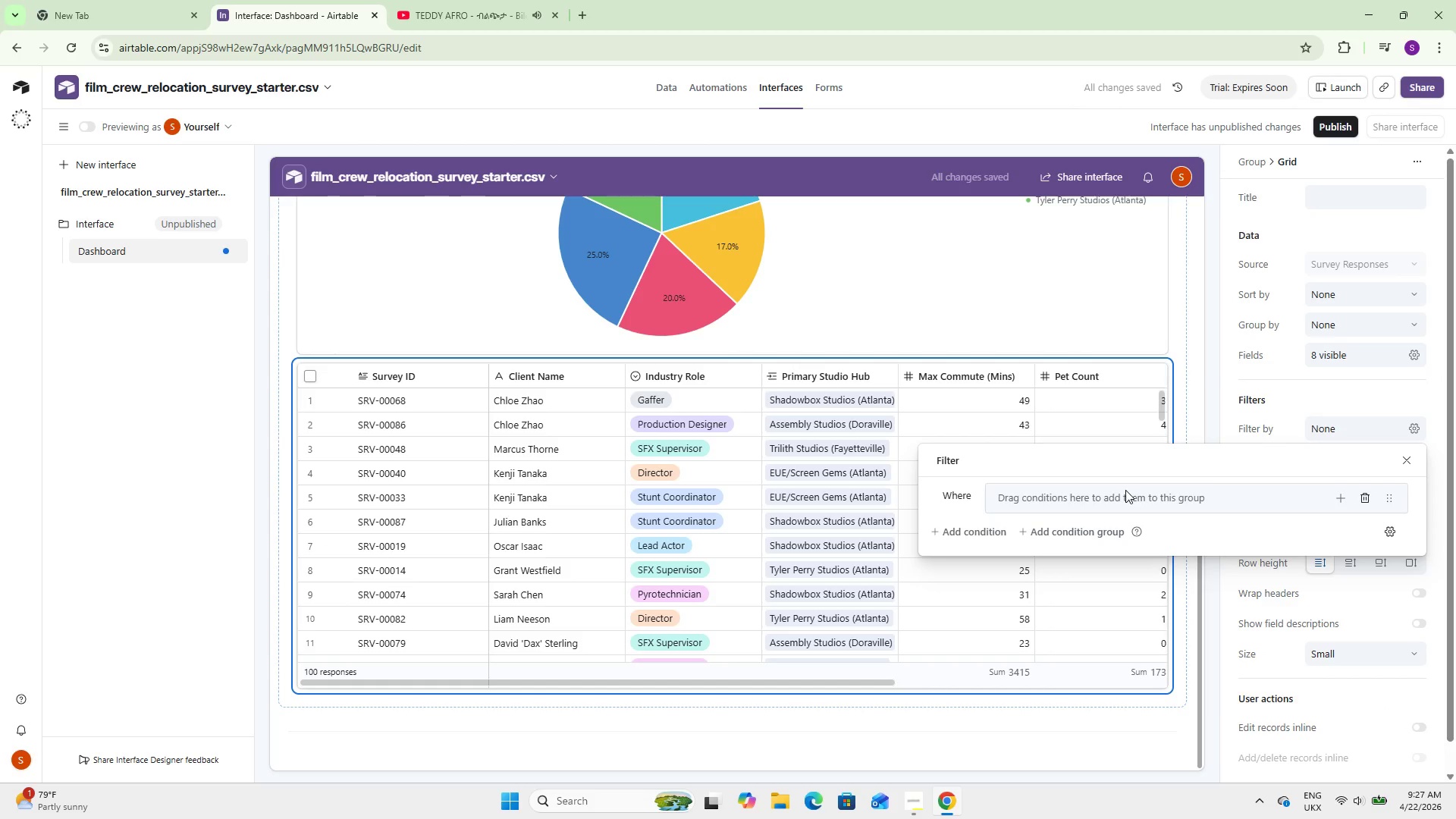 
double_click([1053, 497])
 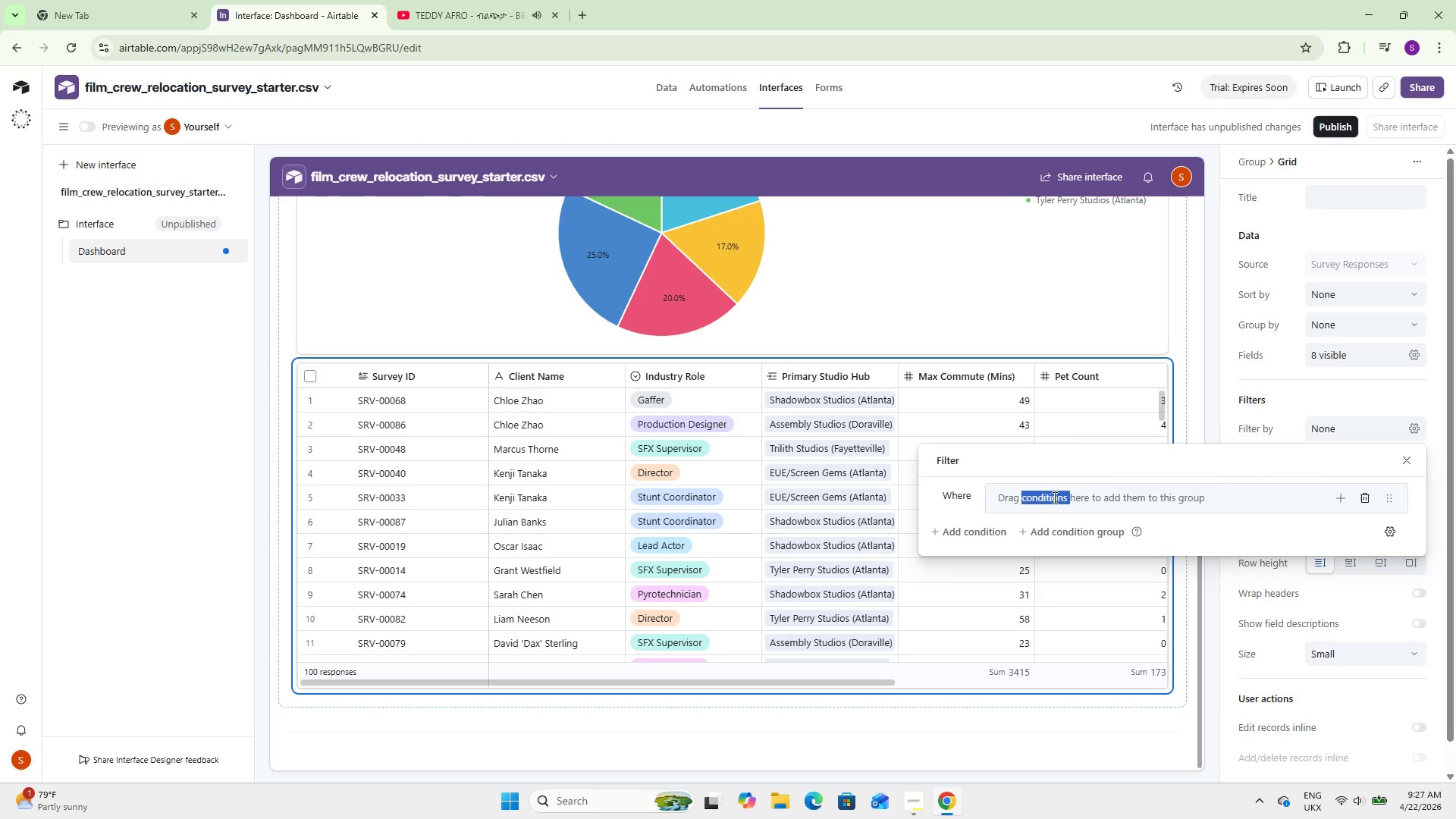 
triple_click([1053, 497])
 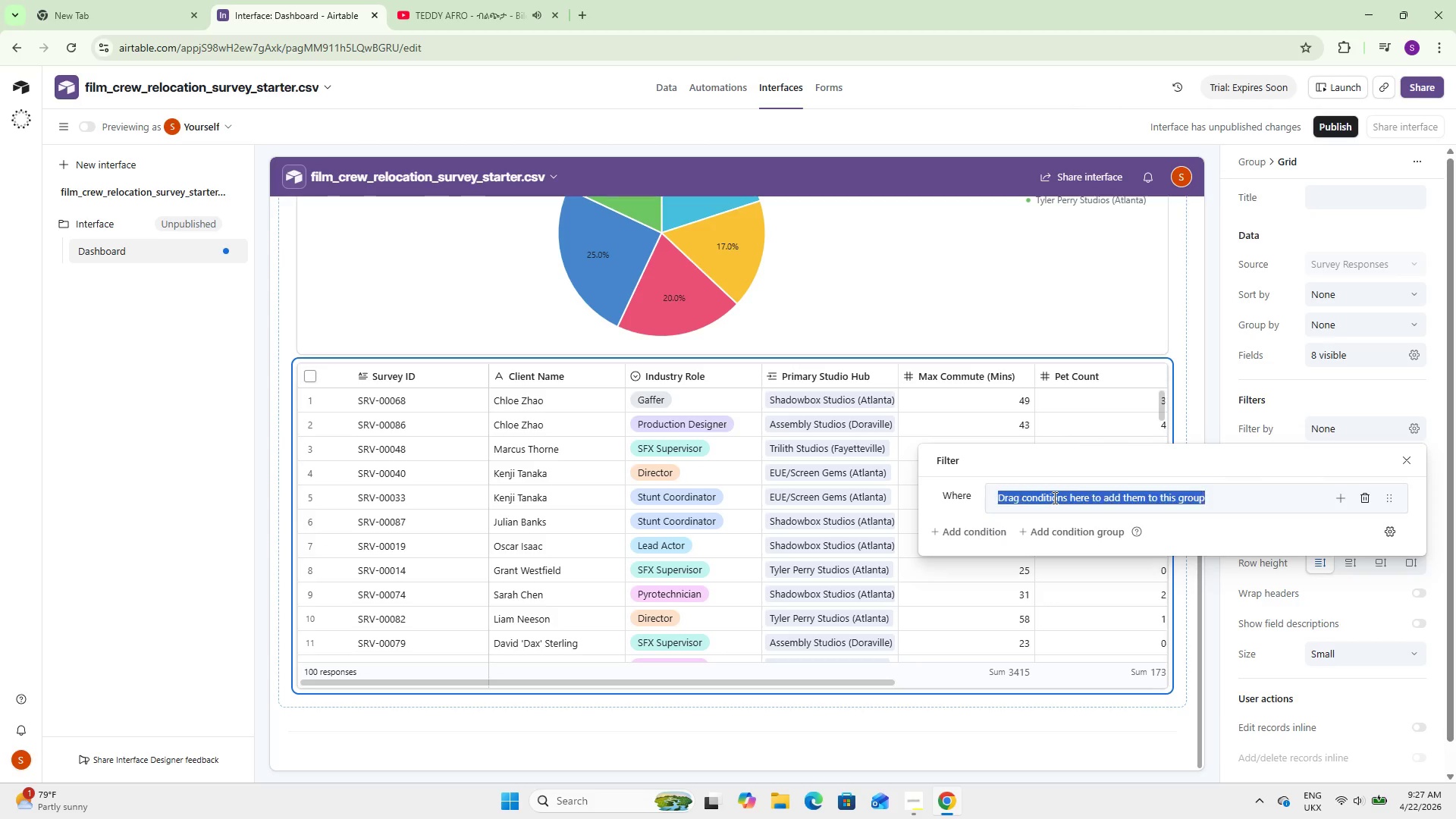 
triple_click([1053, 497])
 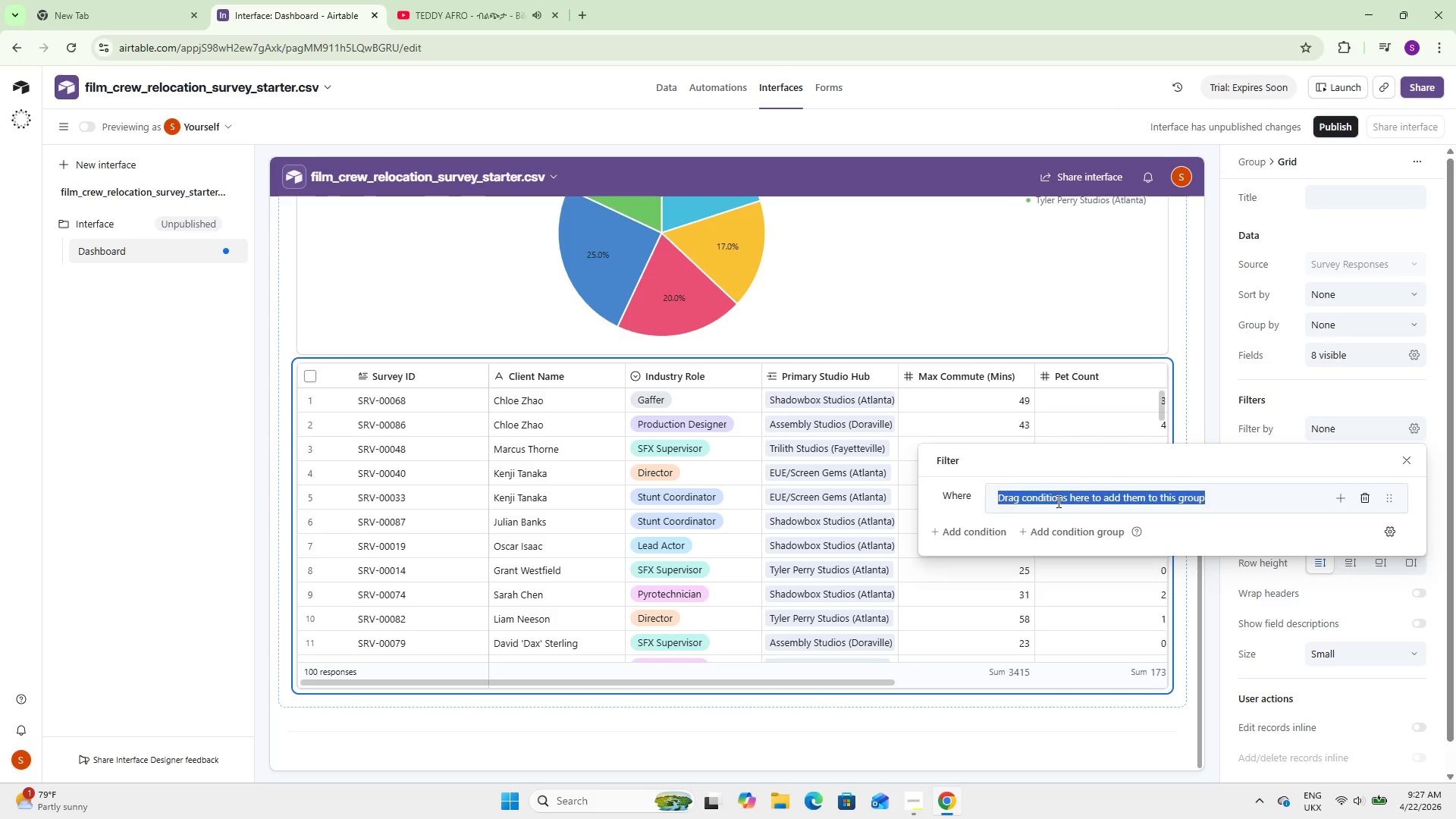 
triple_click([1058, 502])
 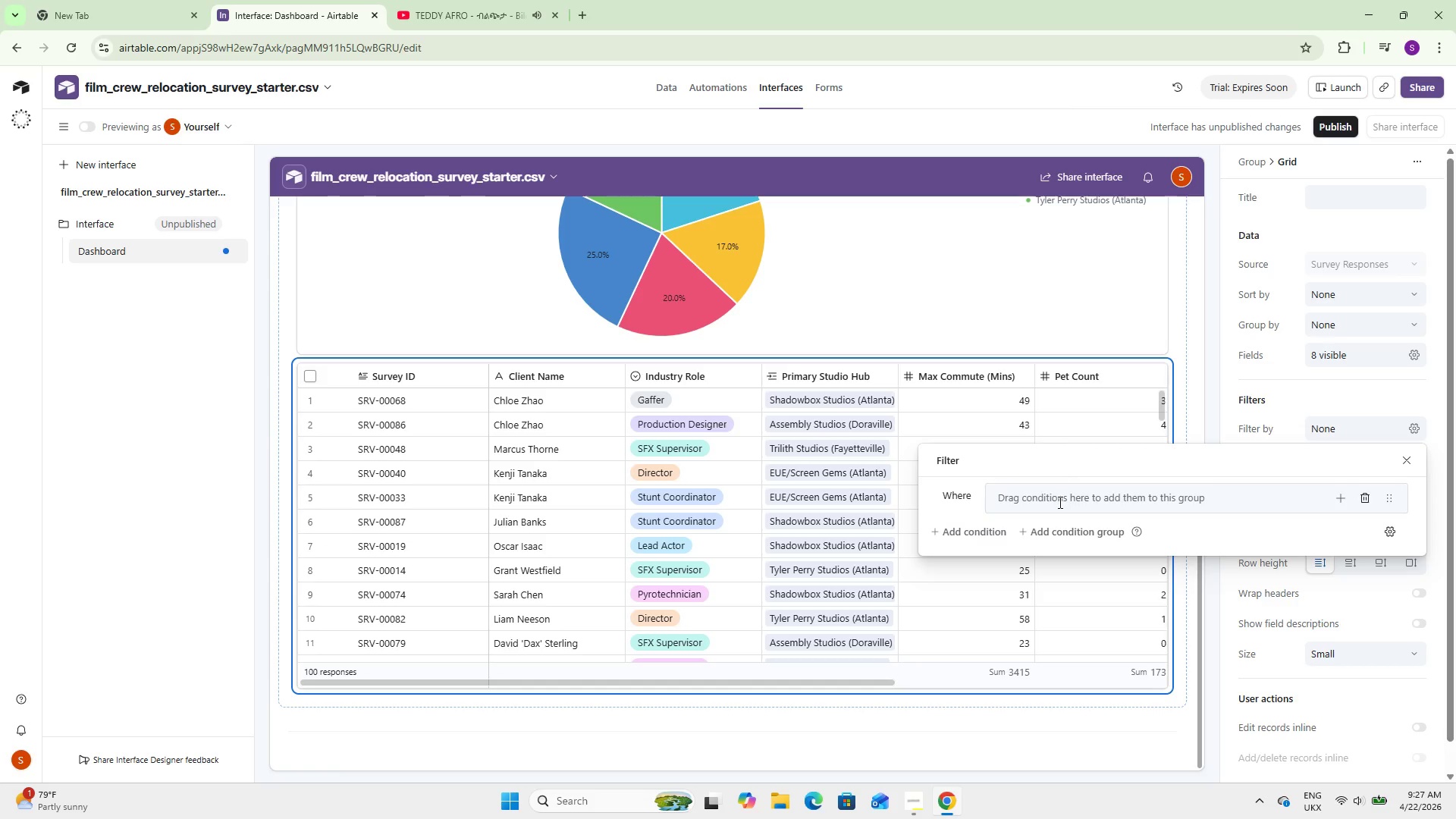 
wait(11.73)
 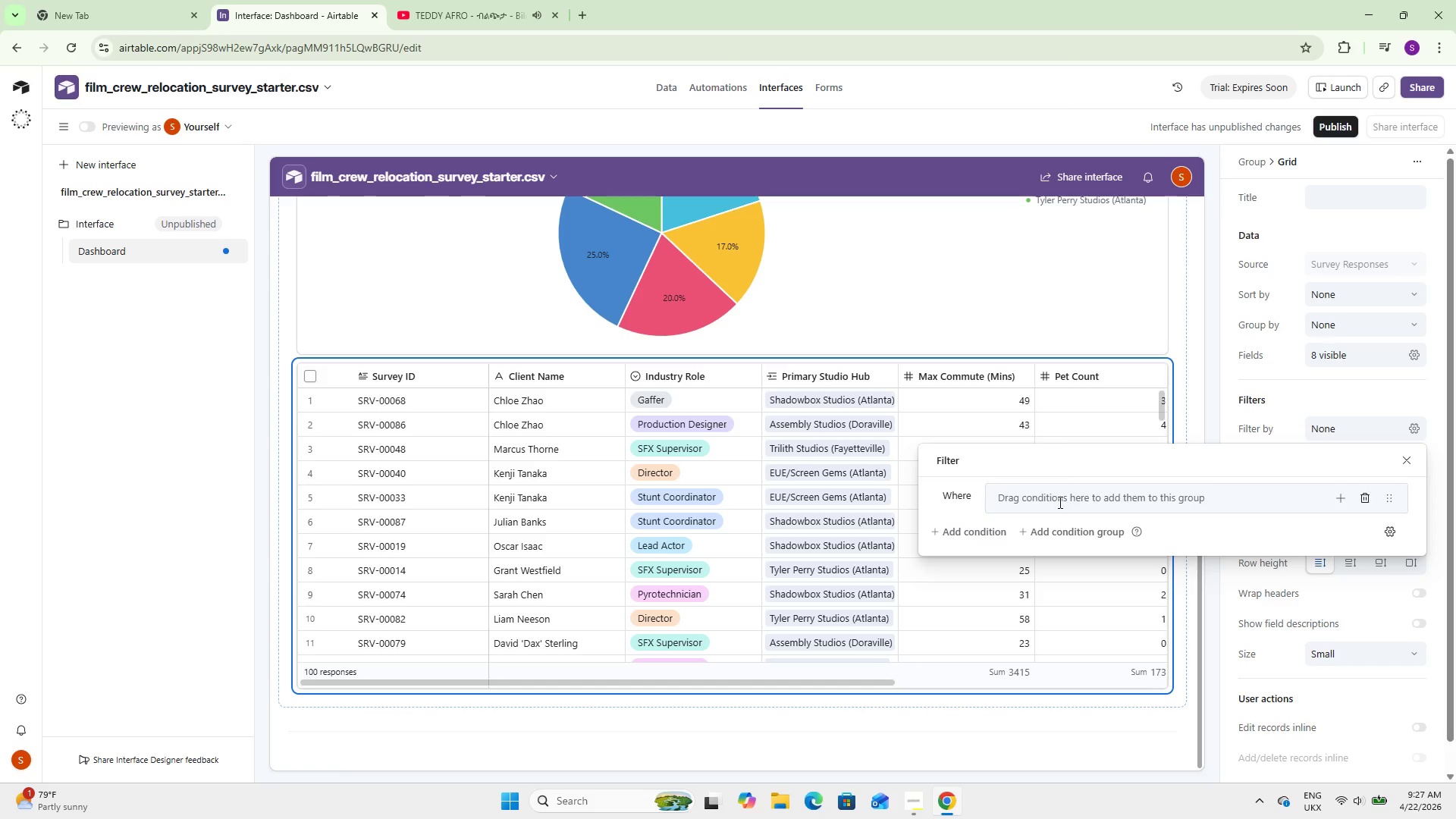 
left_click([1347, 495])
 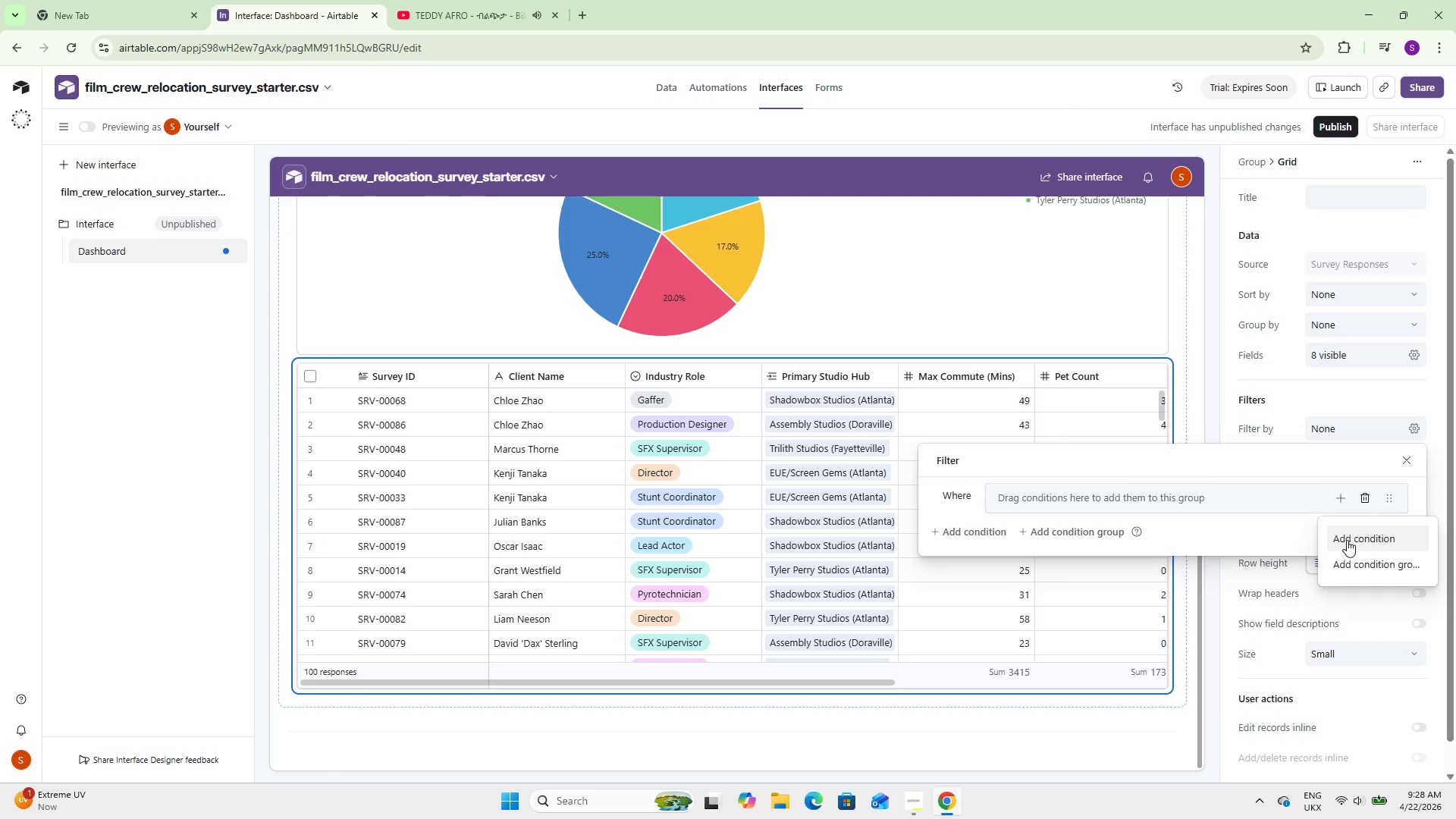 
left_click([1347, 555])
 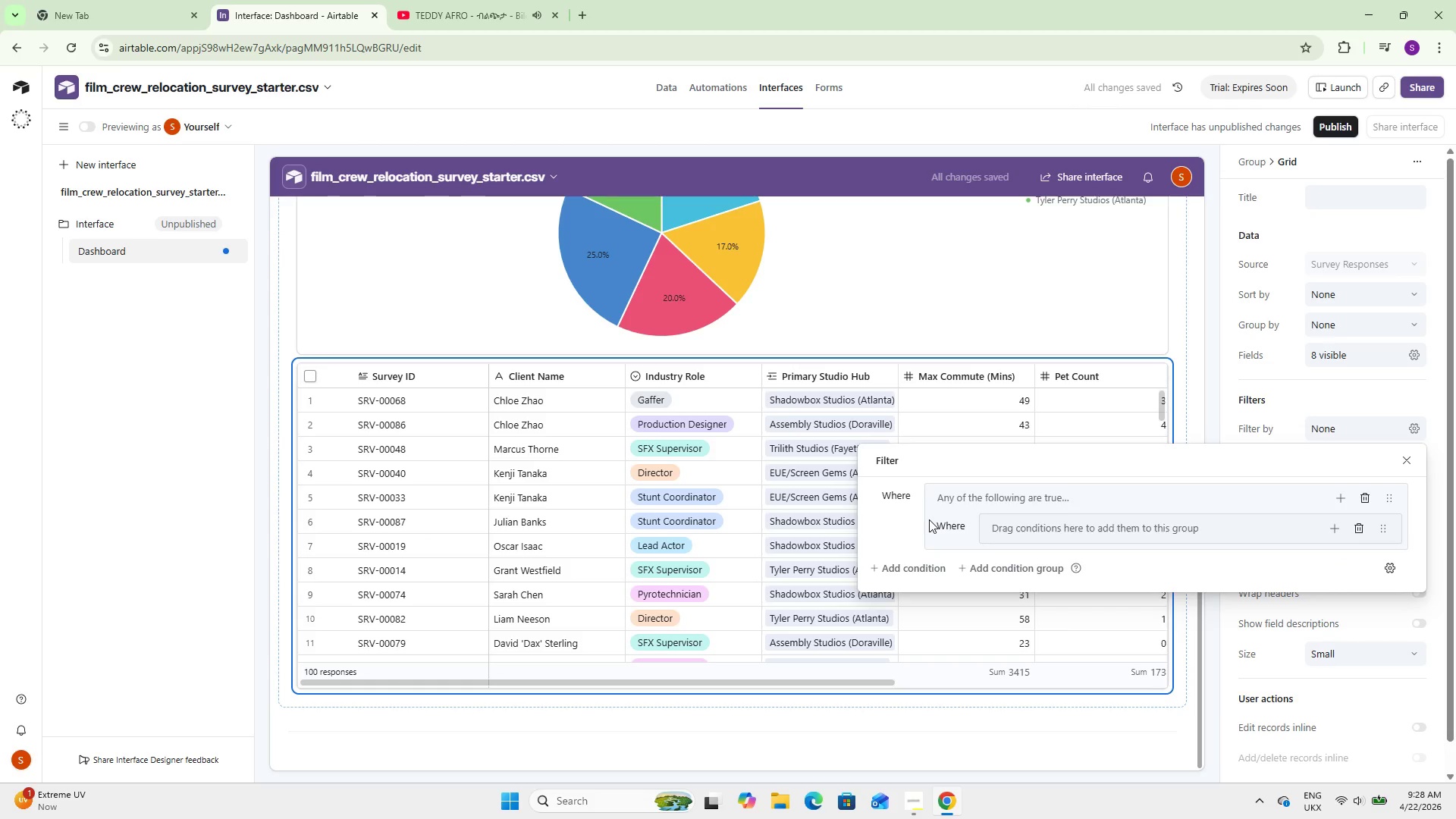 
left_click([972, 491])
 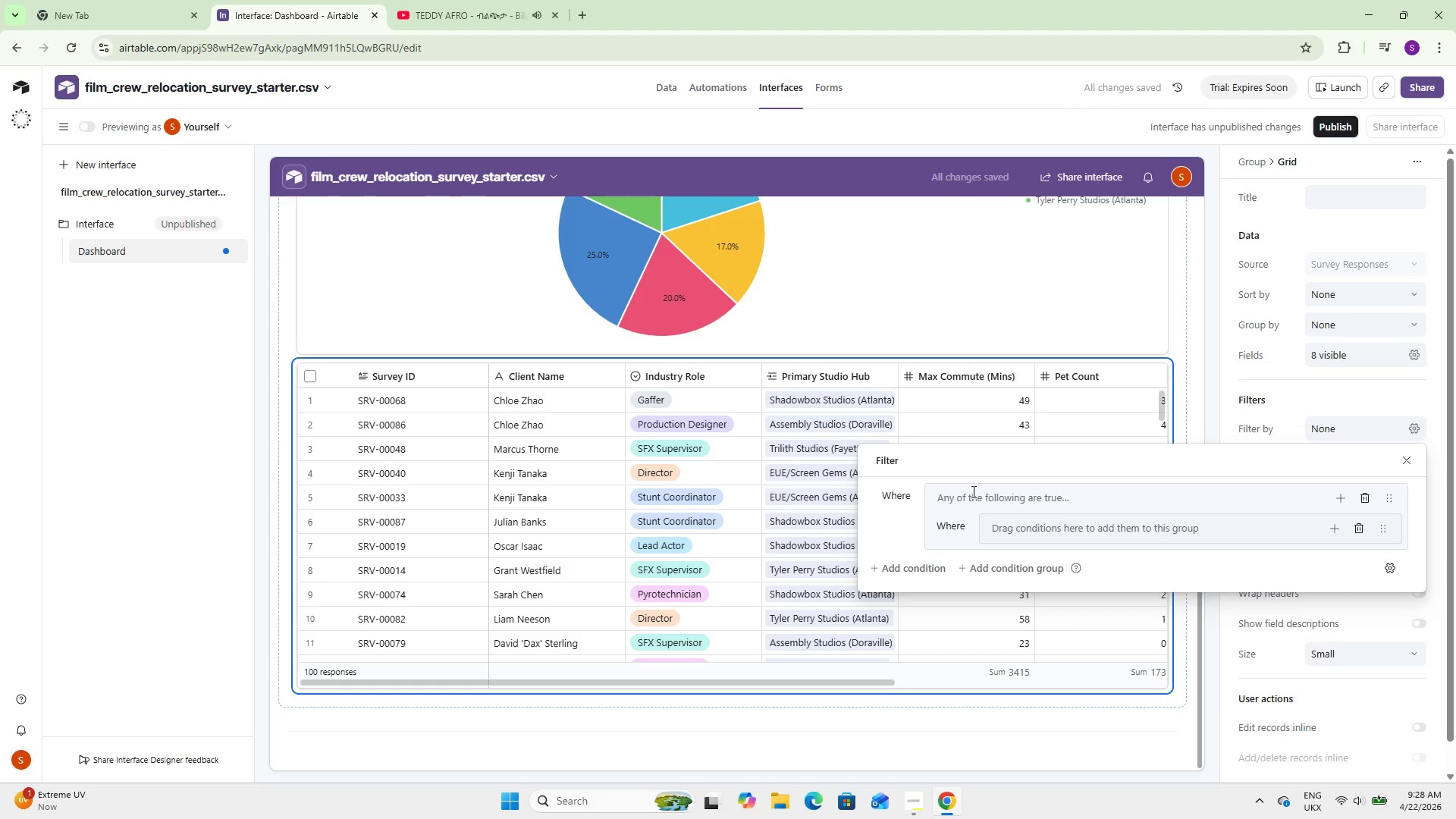 
double_click([972, 491])
 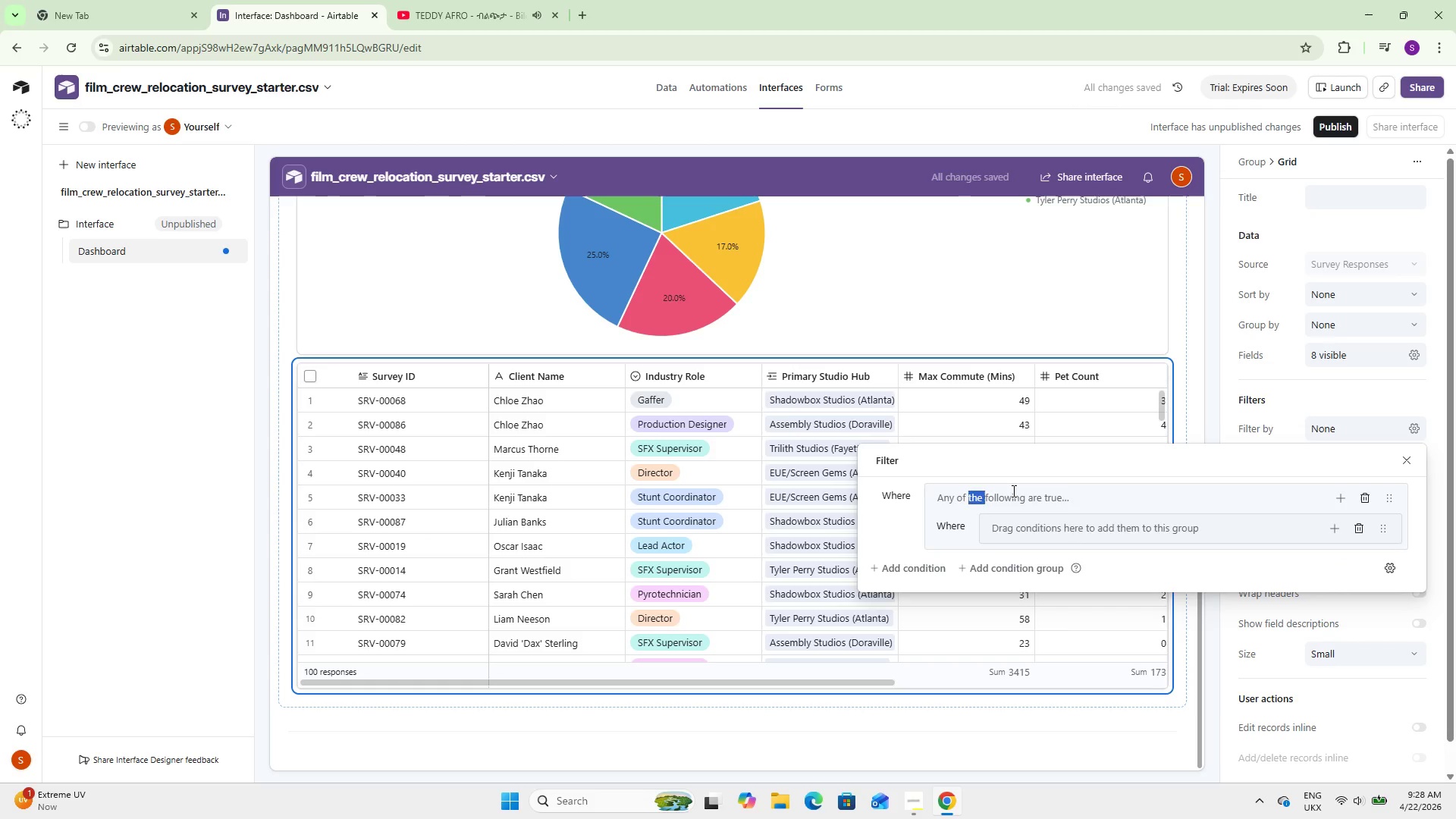 
left_click([1012, 491])
 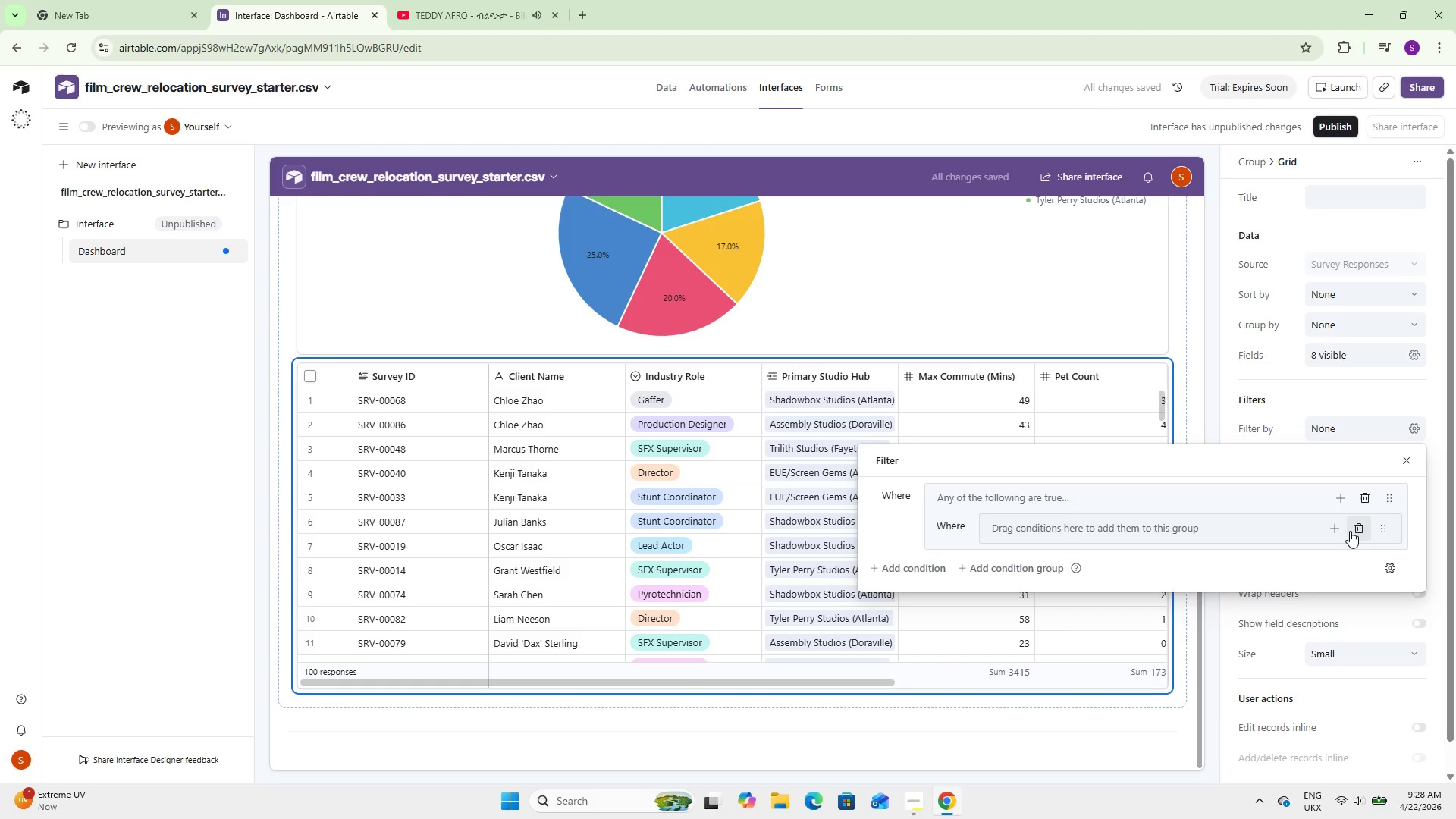 
left_click([1351, 524])
 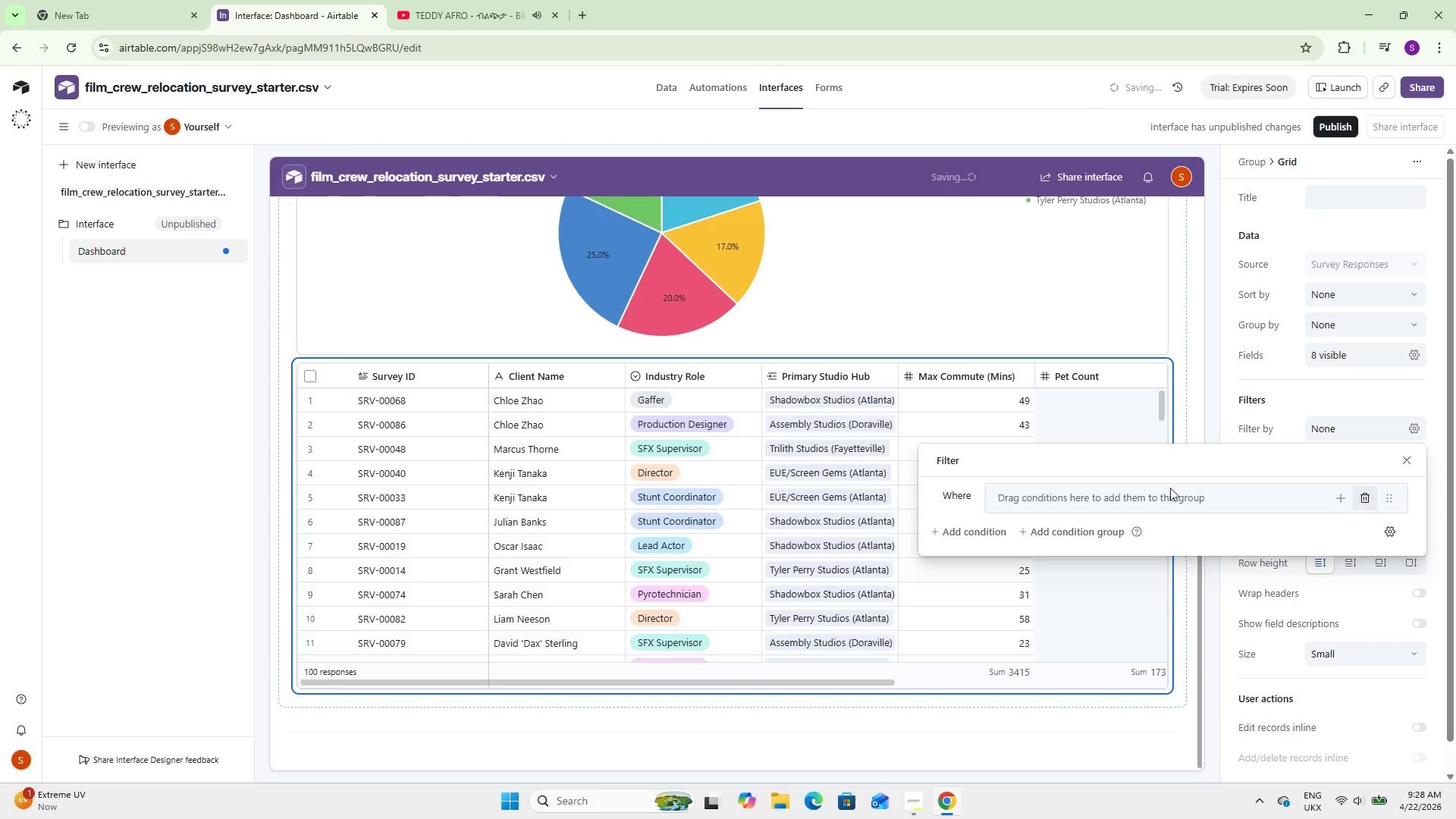 
double_click([1053, 497])
 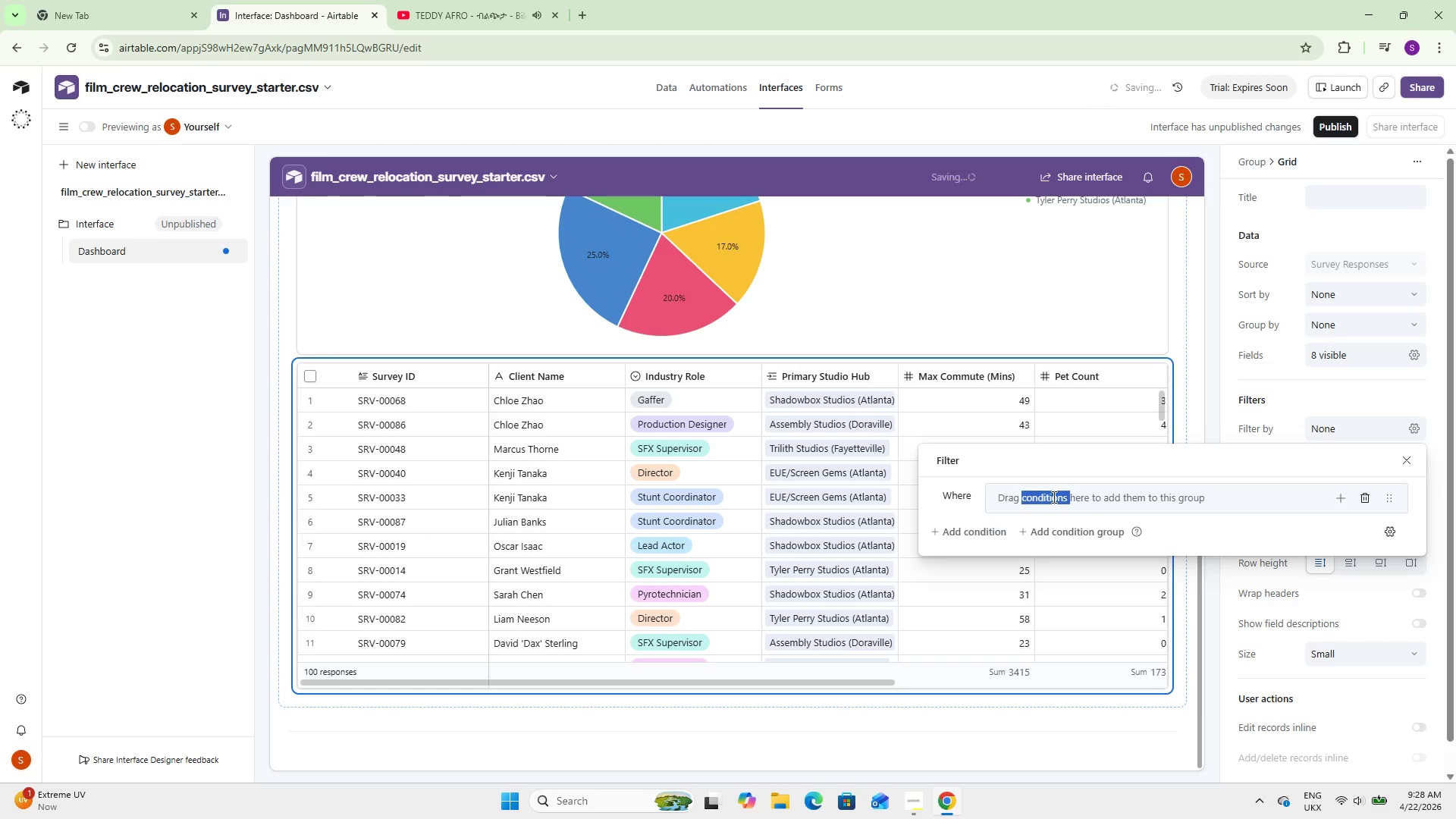 
triple_click([1053, 497])
 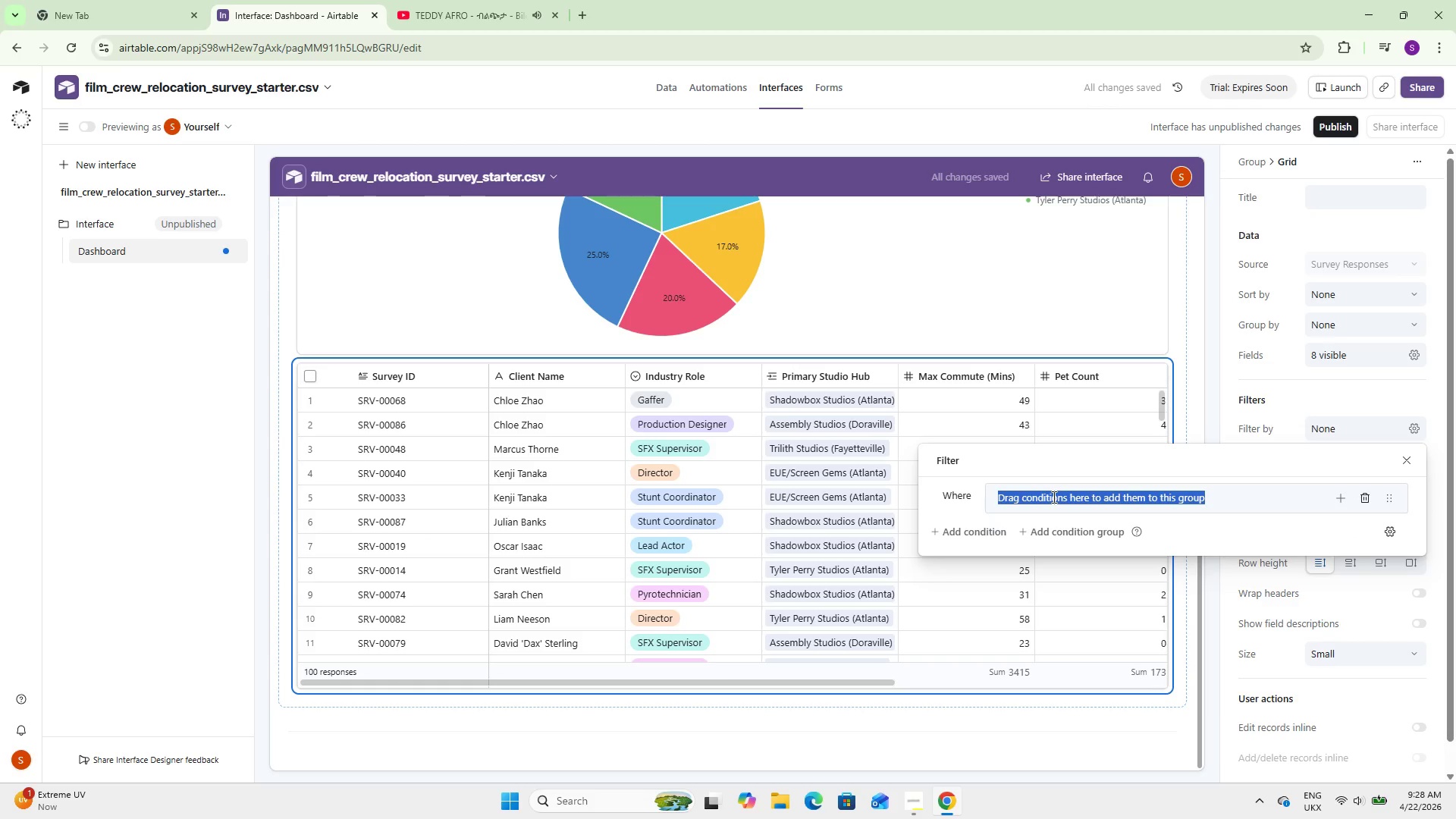 
triple_click([1053, 497])
 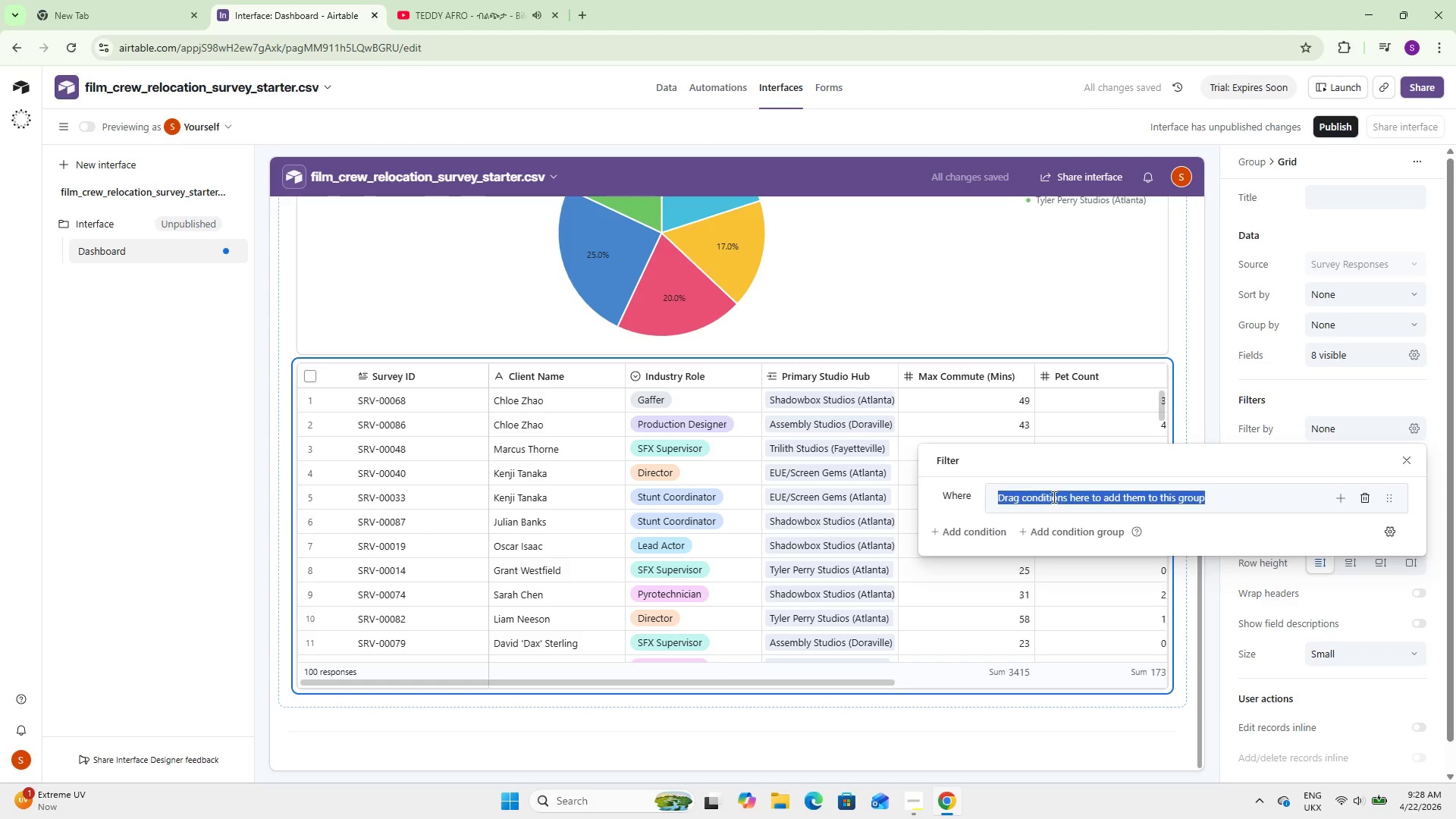 
left_click([1053, 497])
 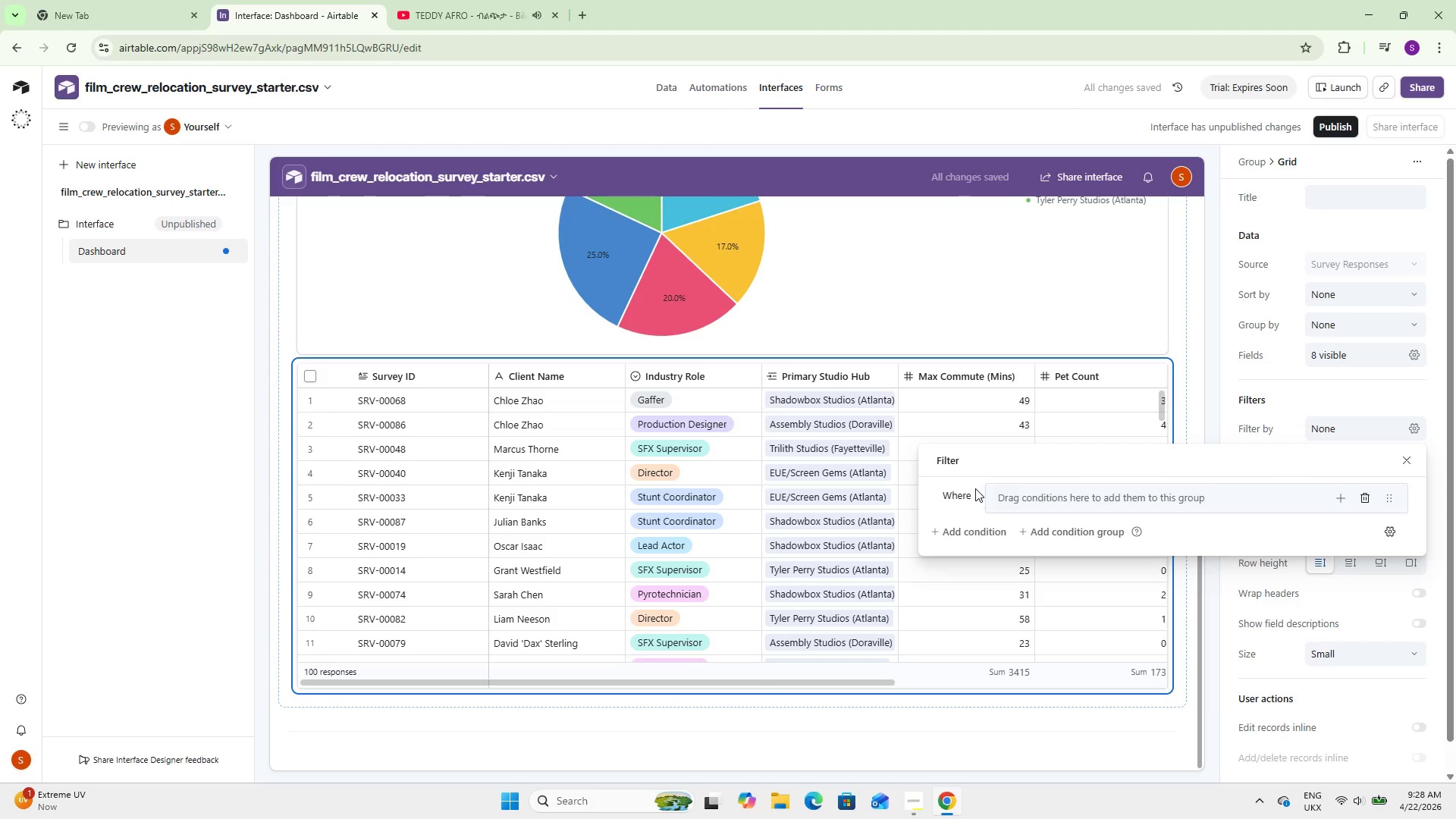 
left_click_drag(start_coordinate=[1009, 497], to_coordinate=[1094, 491])
 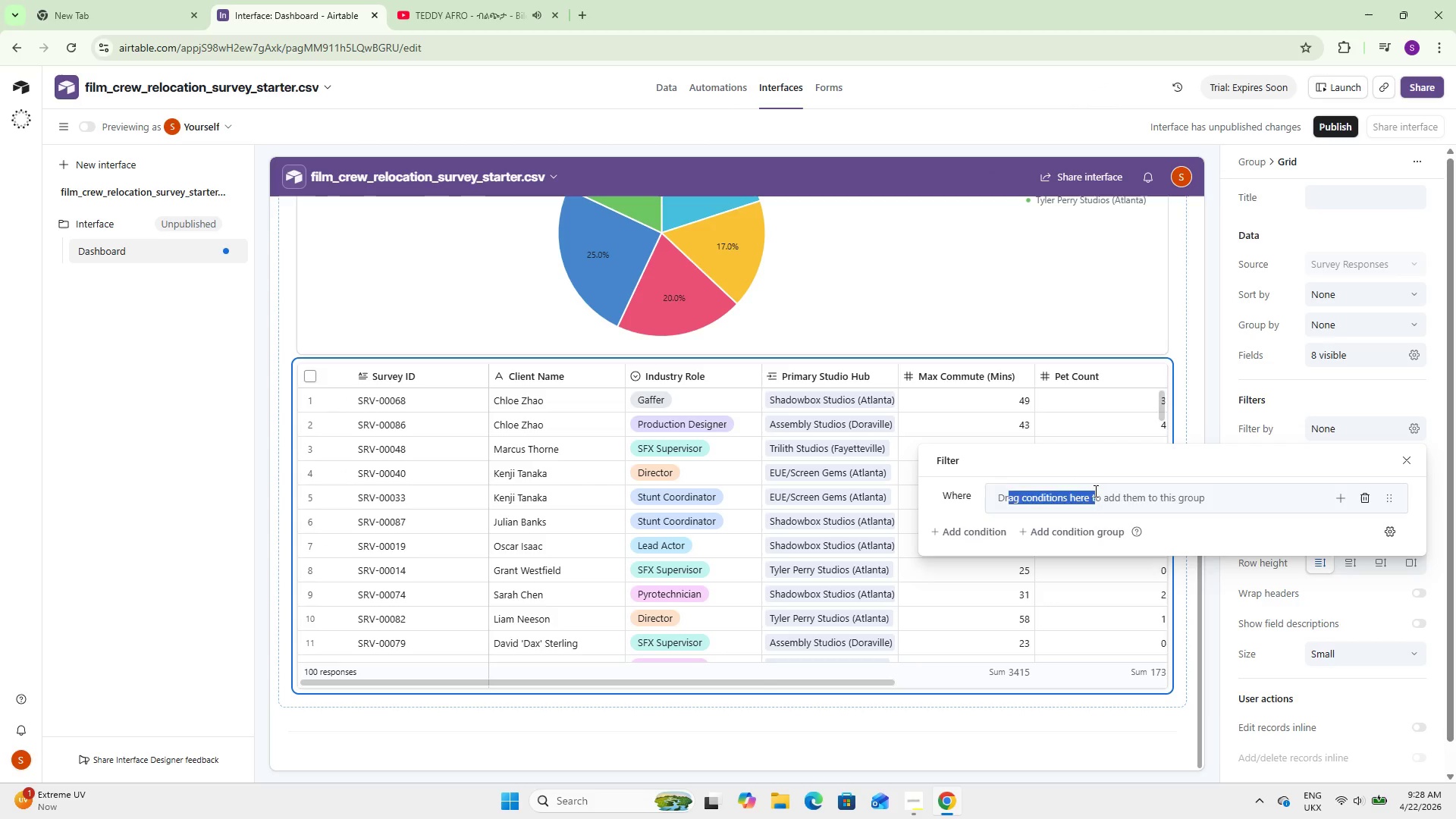 
left_click([1094, 491])
 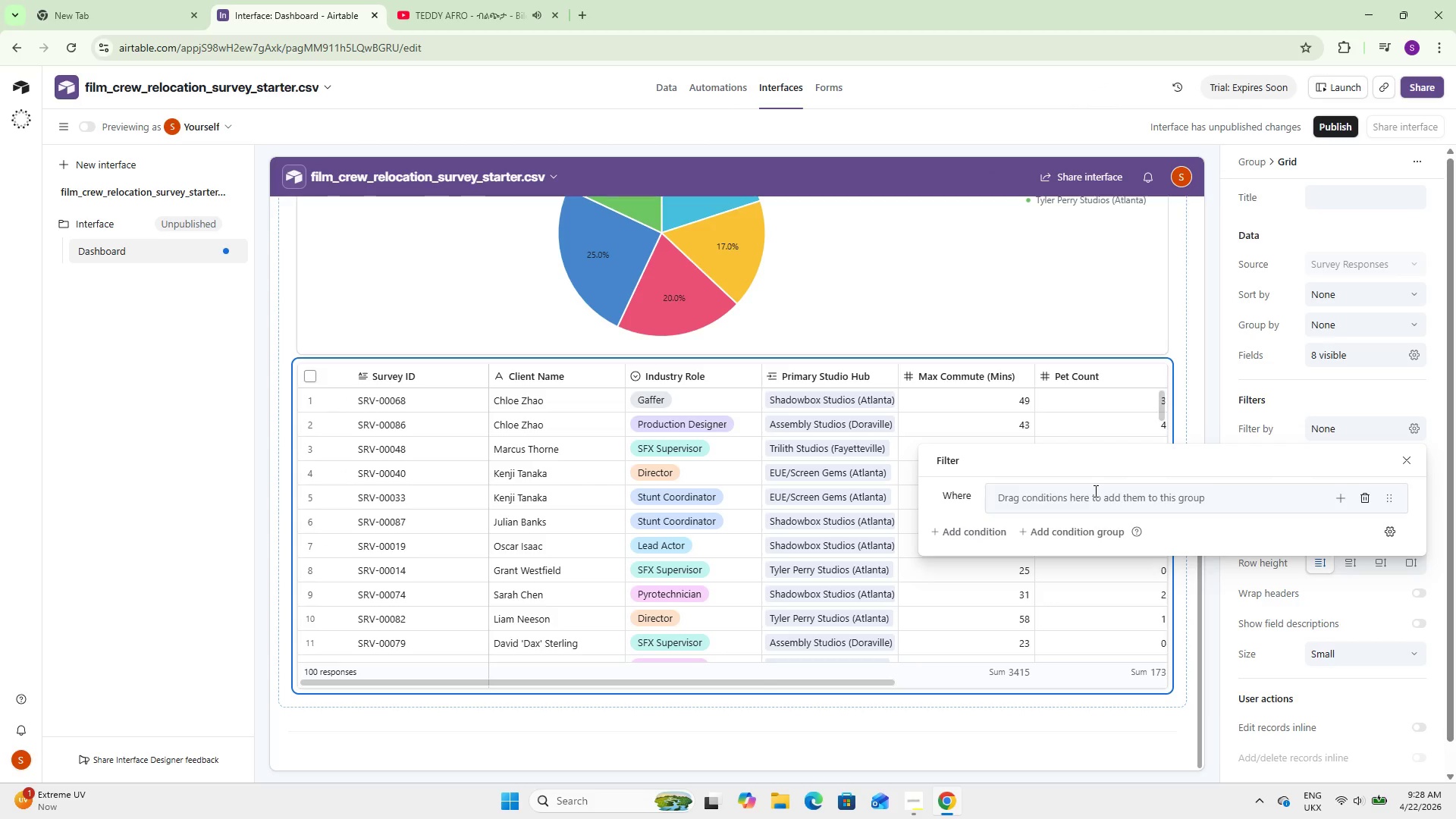 
key(C)
 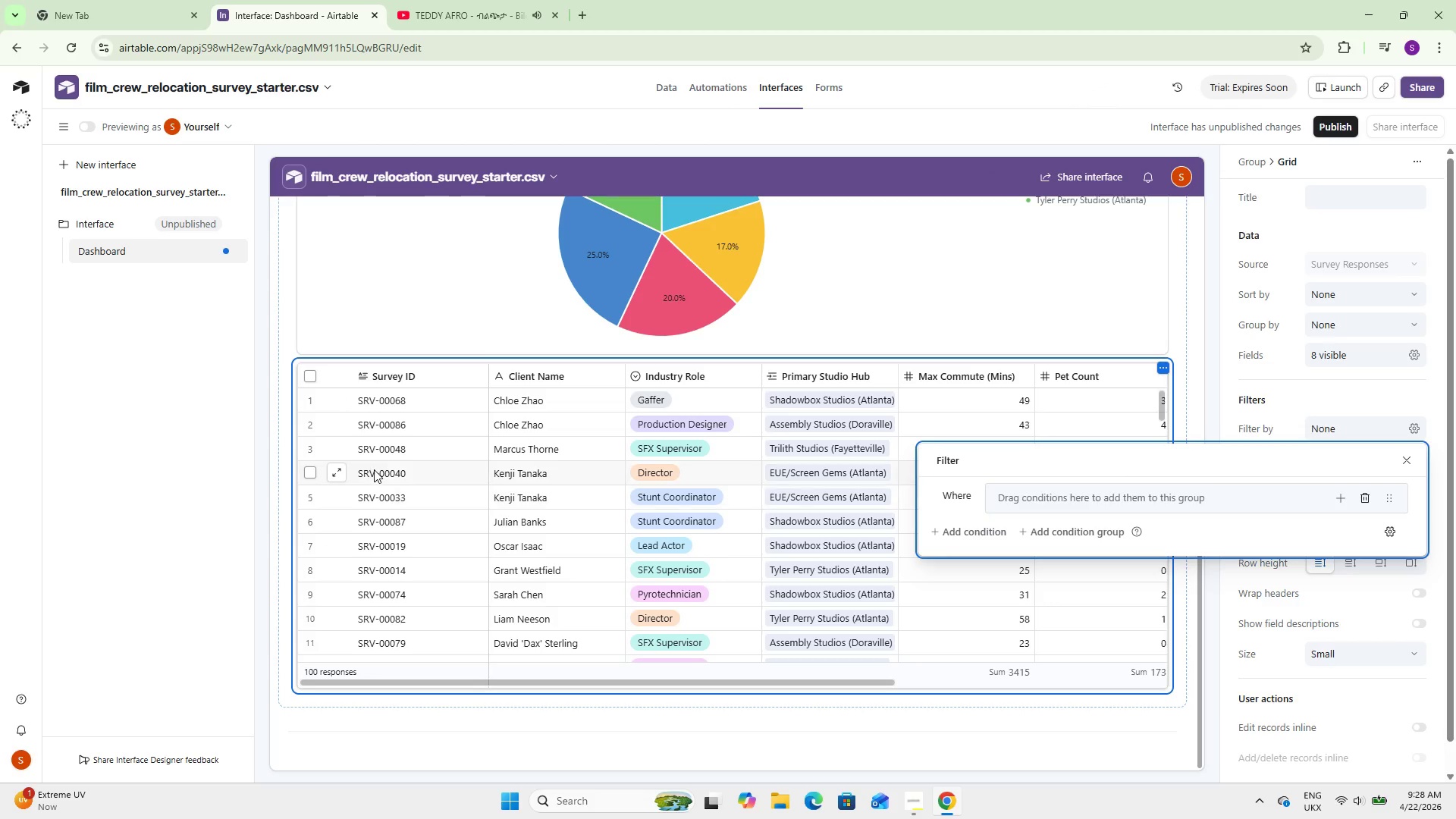 
left_click_drag(start_coordinate=[374, 469], to_coordinate=[1264, 528])
 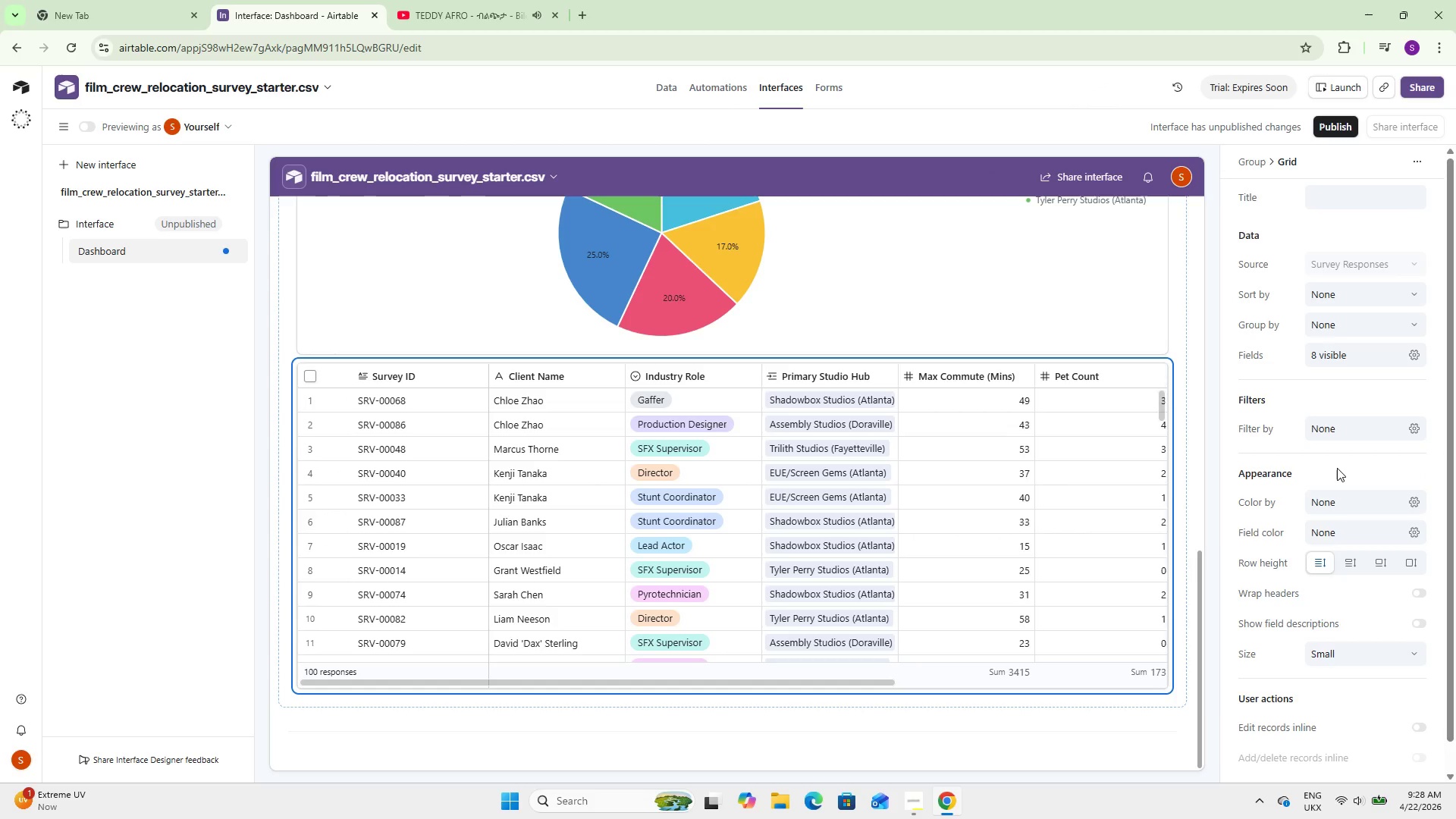 
wait(12.02)
 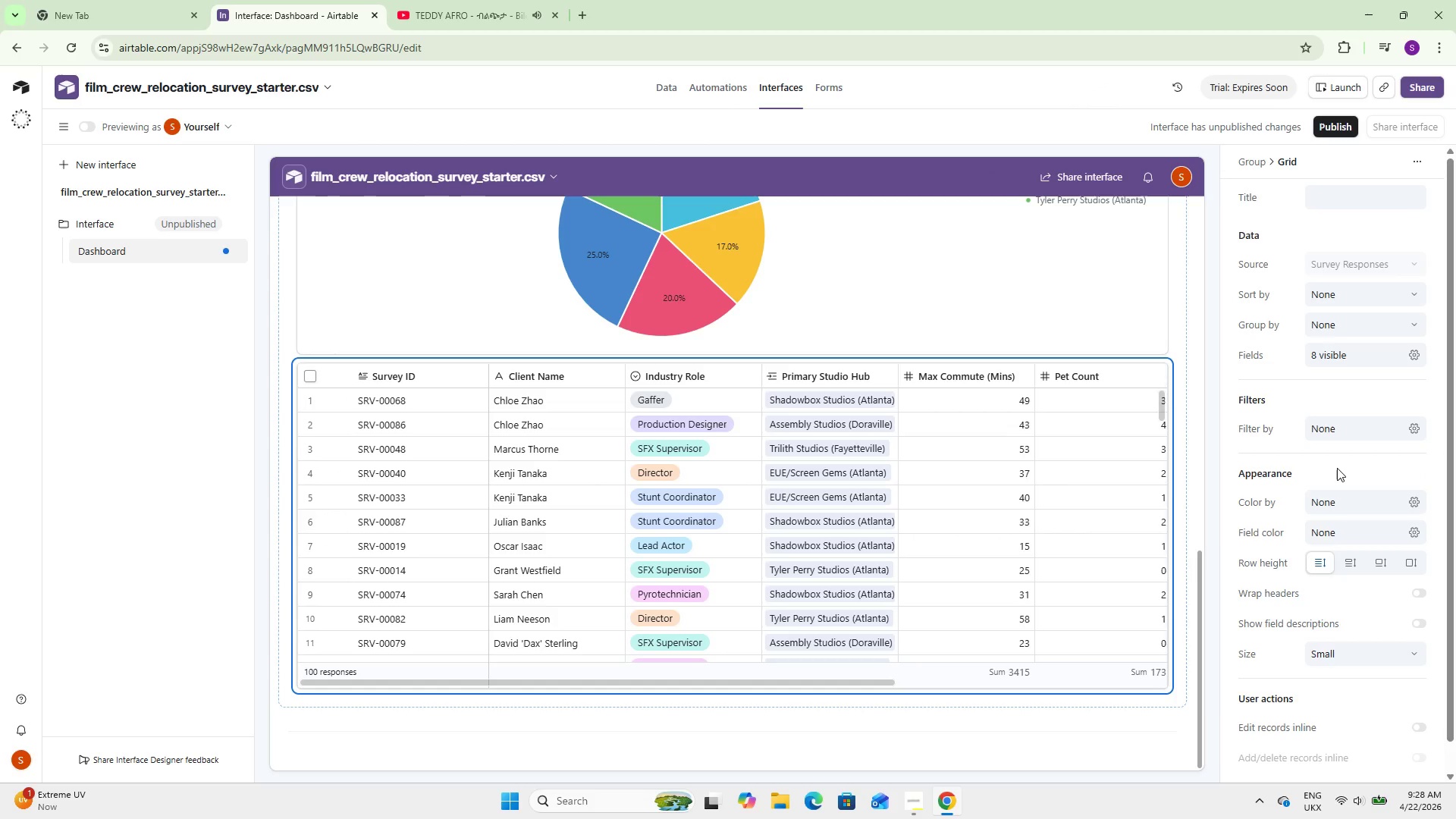 
double_click([1354, 422])
 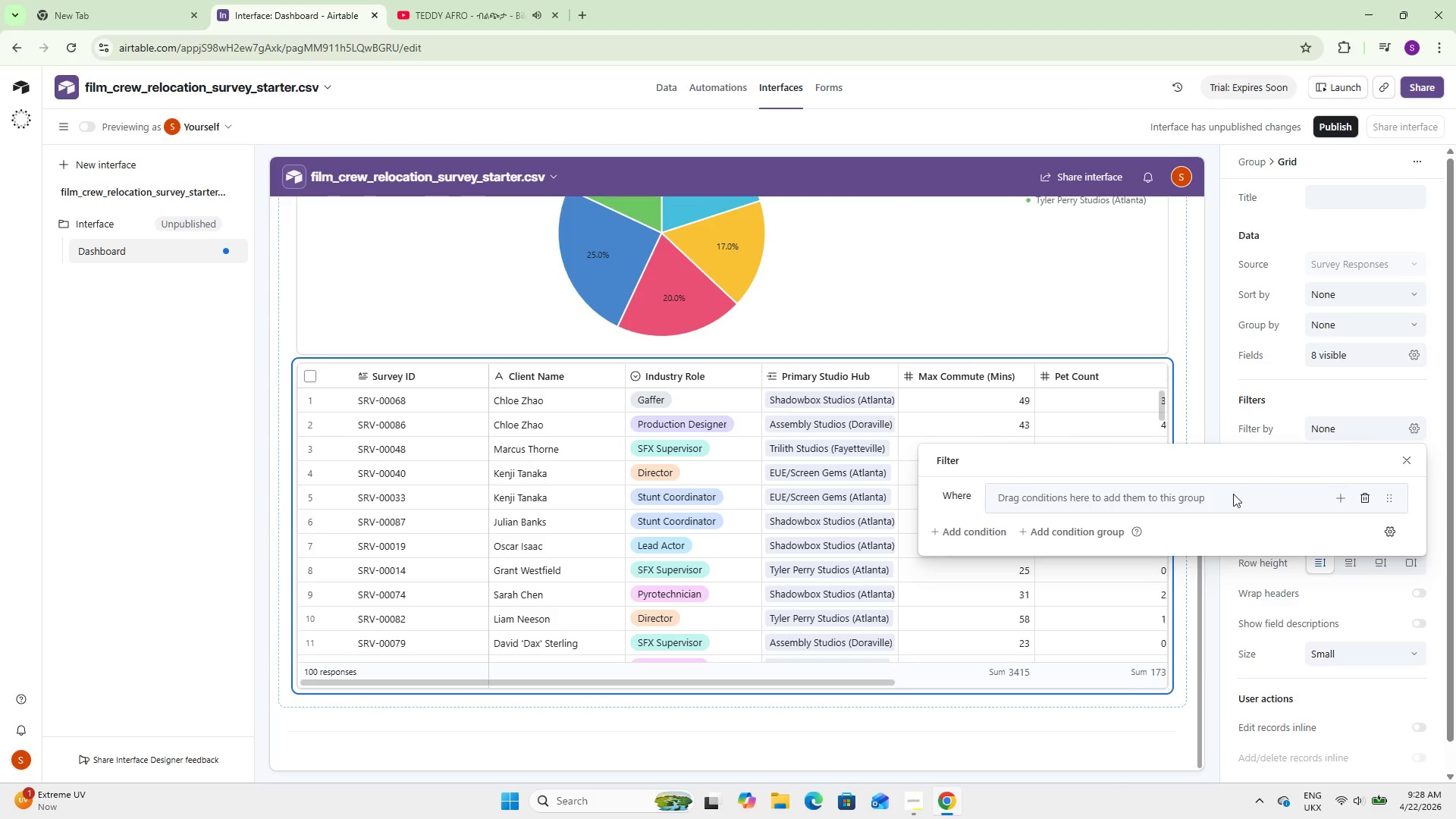 
left_click([1212, 494])
 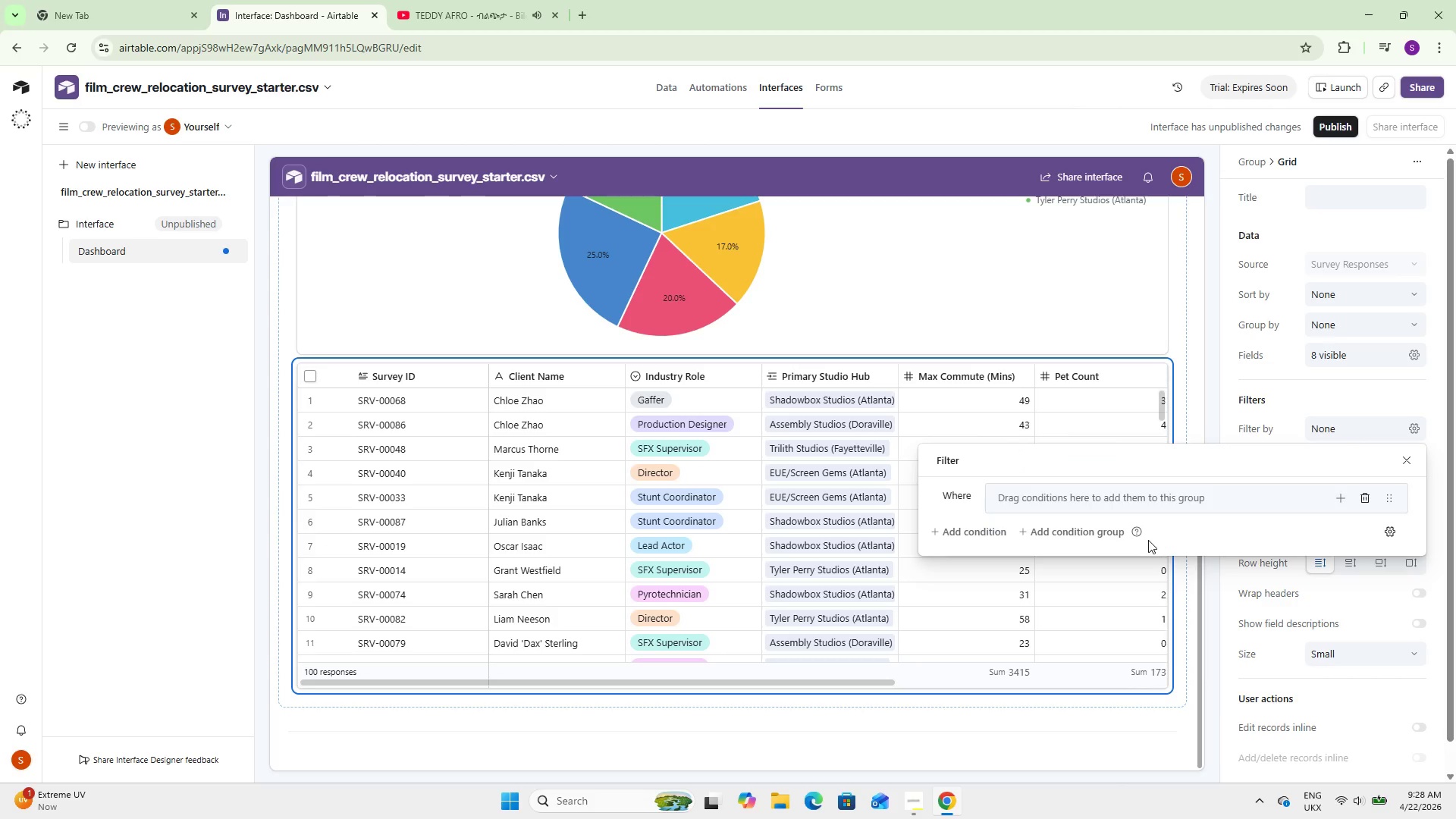 
left_click([1138, 529])
 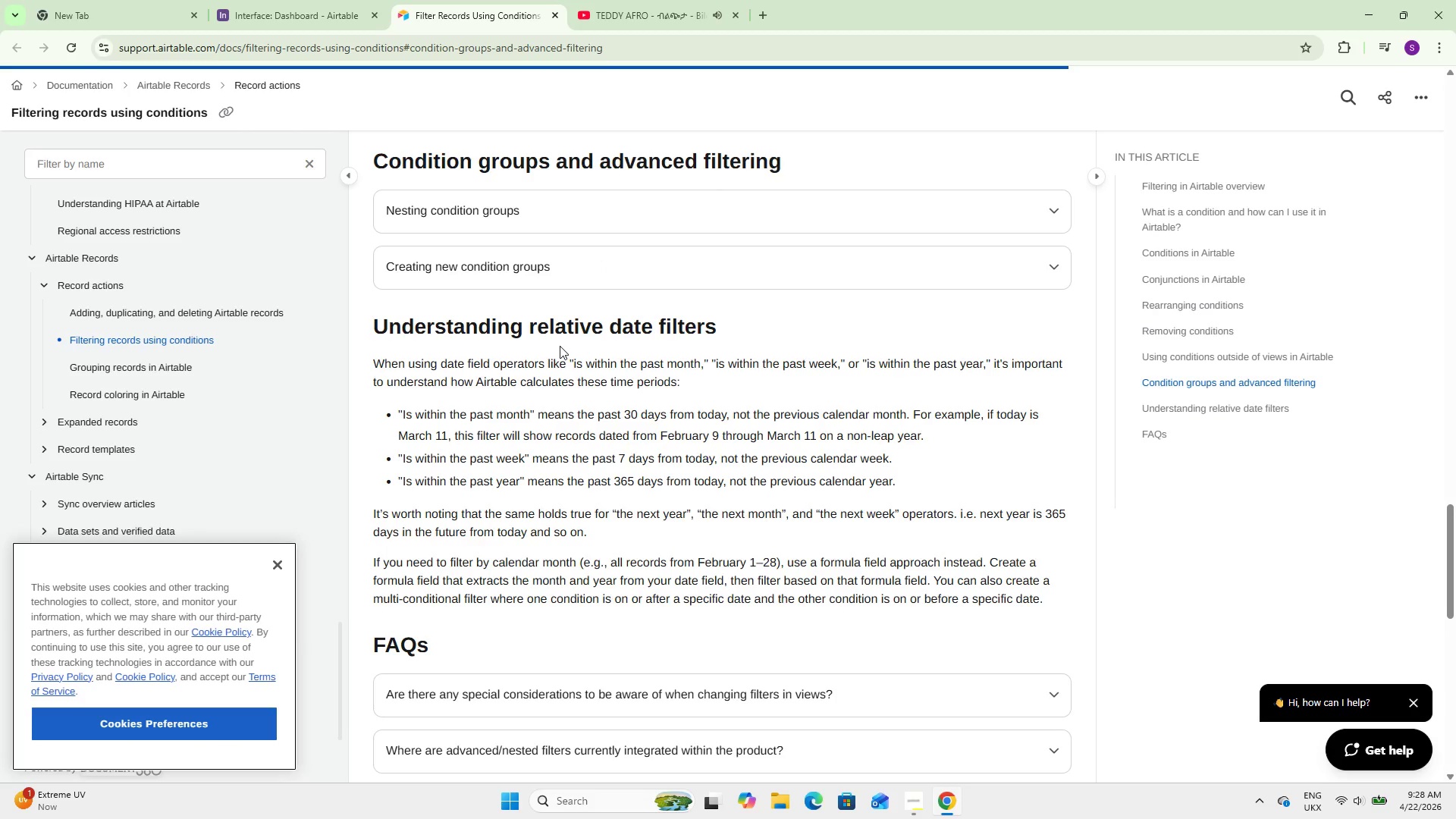 
wait(18.17)
 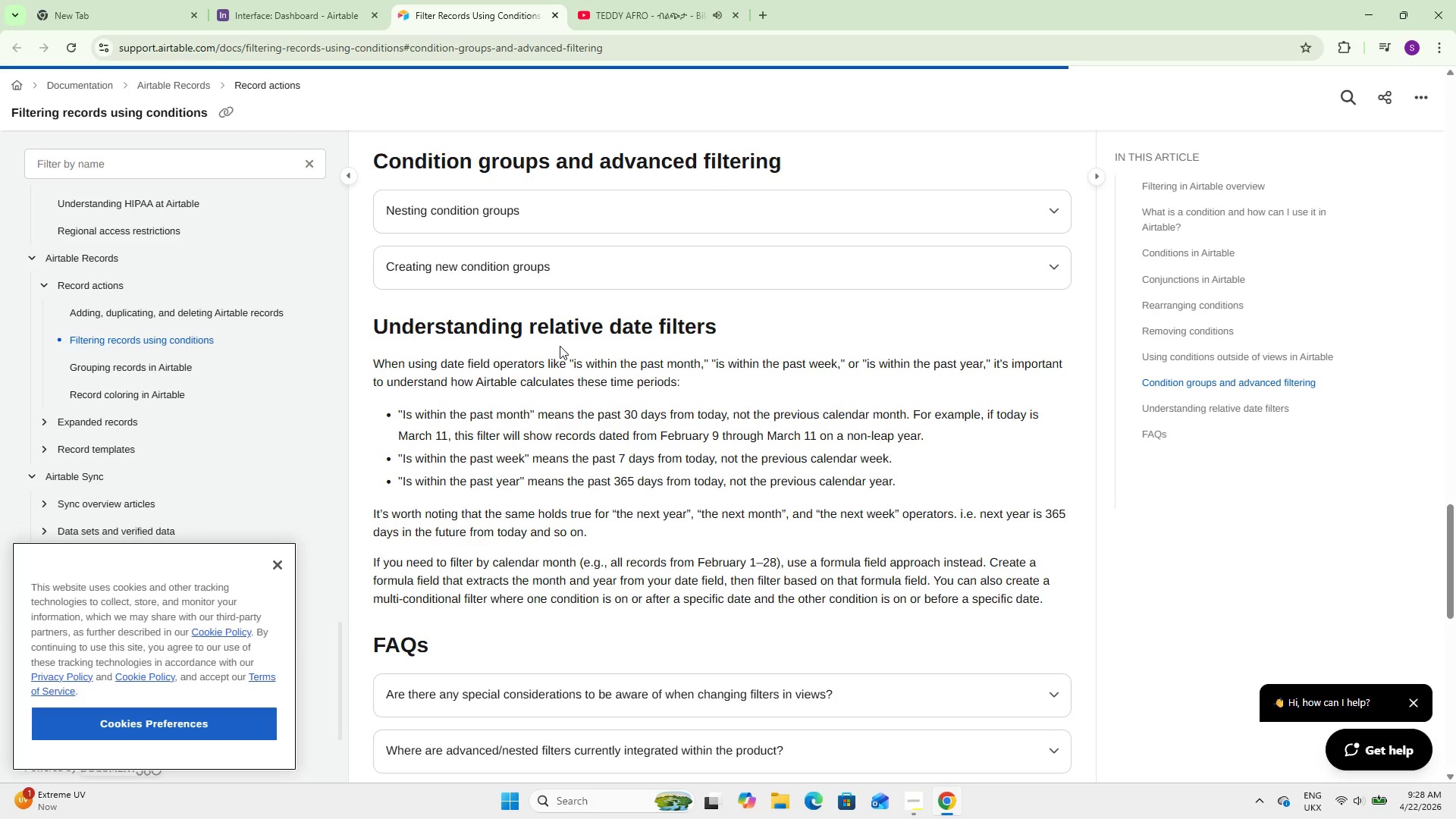 
left_click([200, 335])
 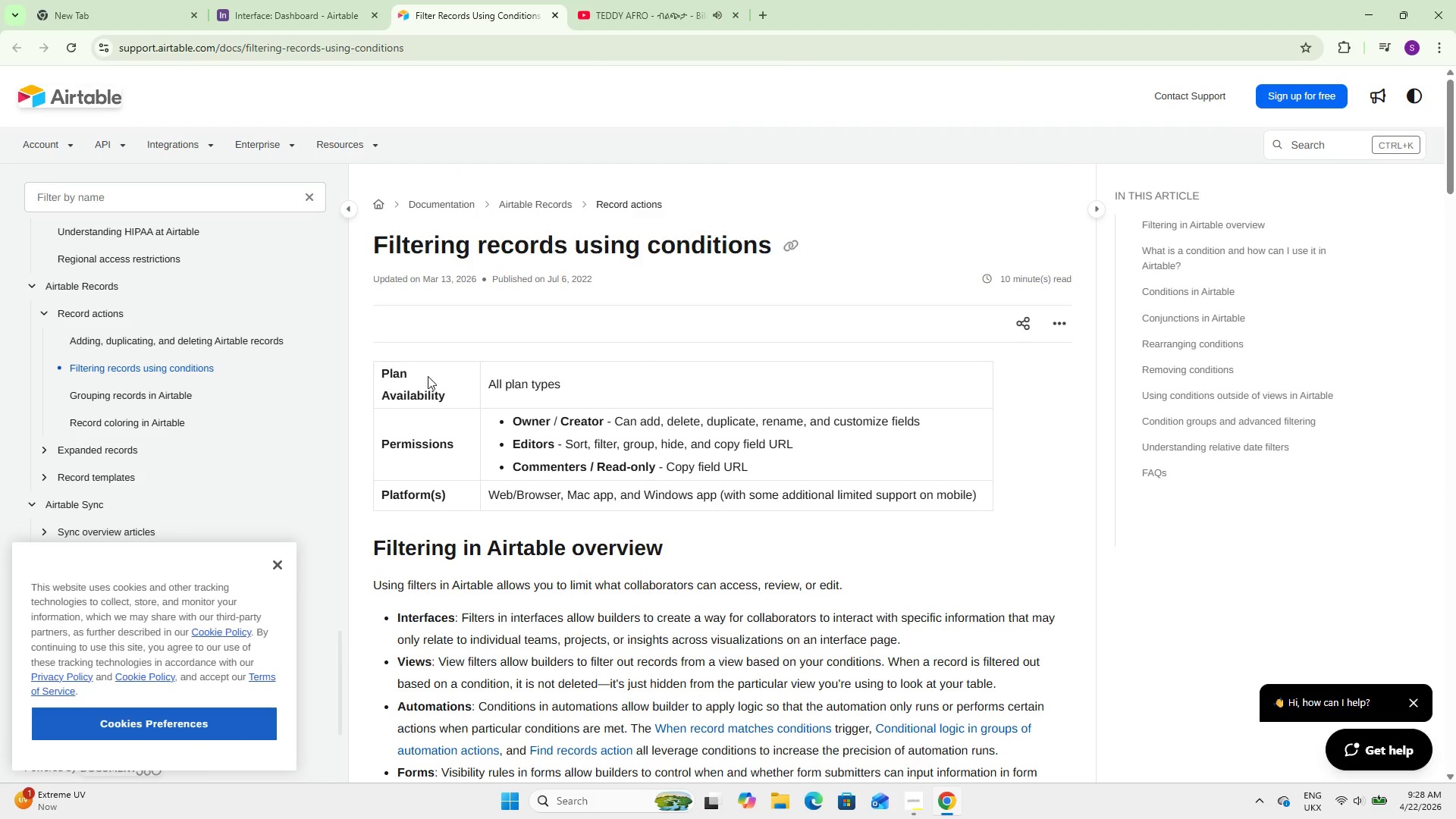 
scroll: coordinate [476, 383], scroll_direction: down, amount: 19.0
 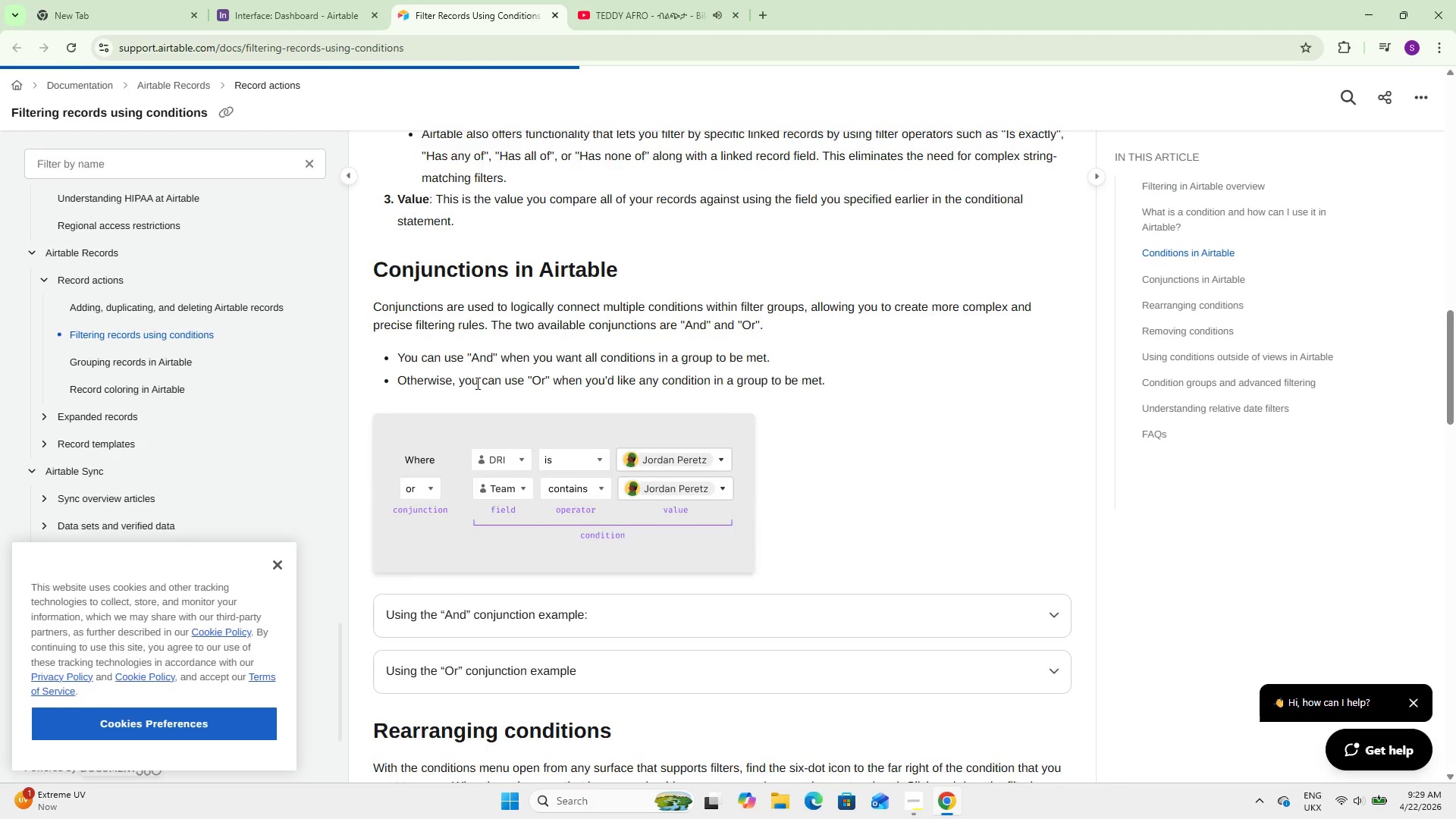 
scroll: coordinate [475, 383], scroll_direction: down, amount: 12.0
 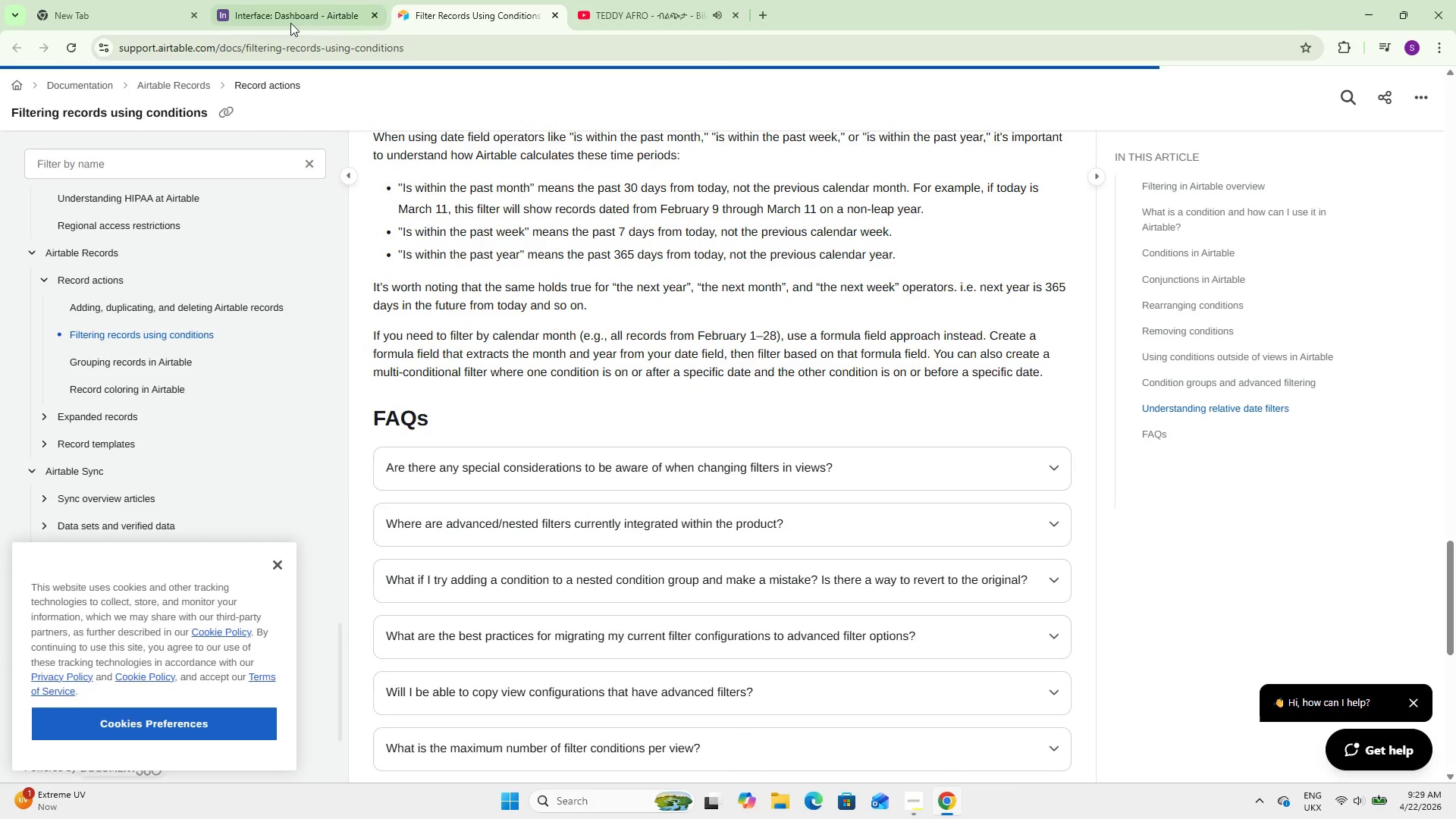 
left_click([287, 15])
 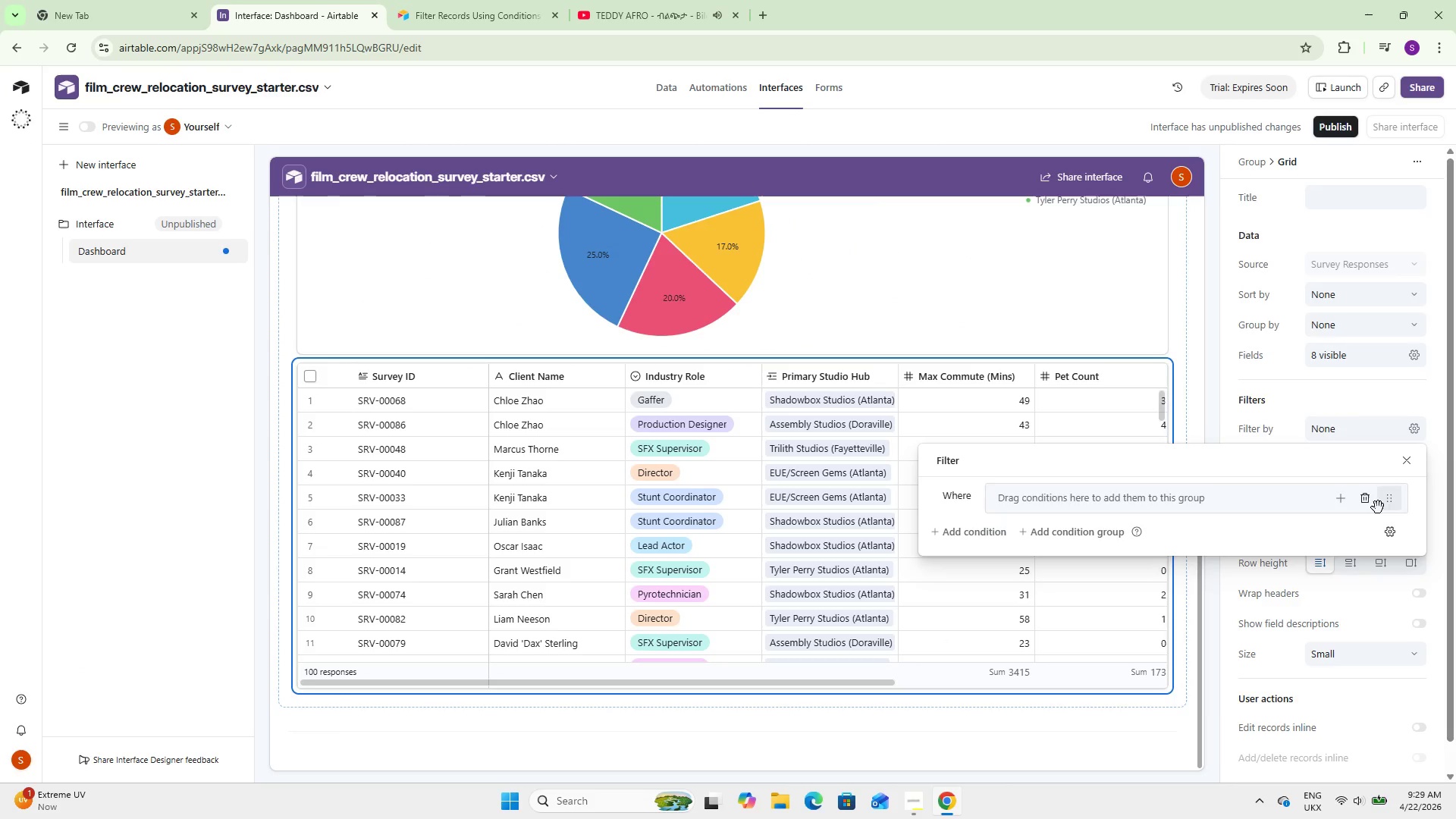 
left_click([1370, 495])
 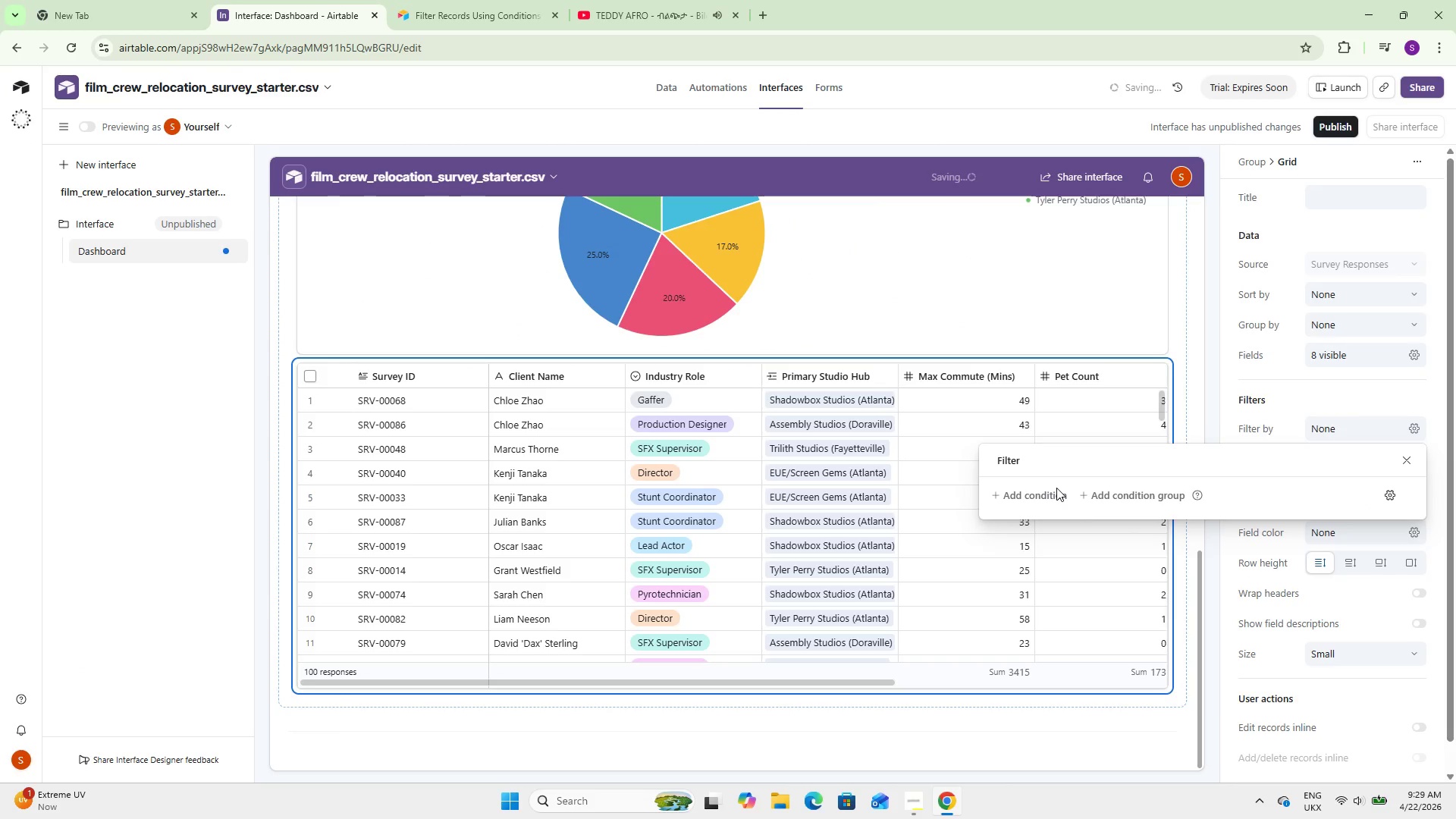 
left_click([1050, 491])
 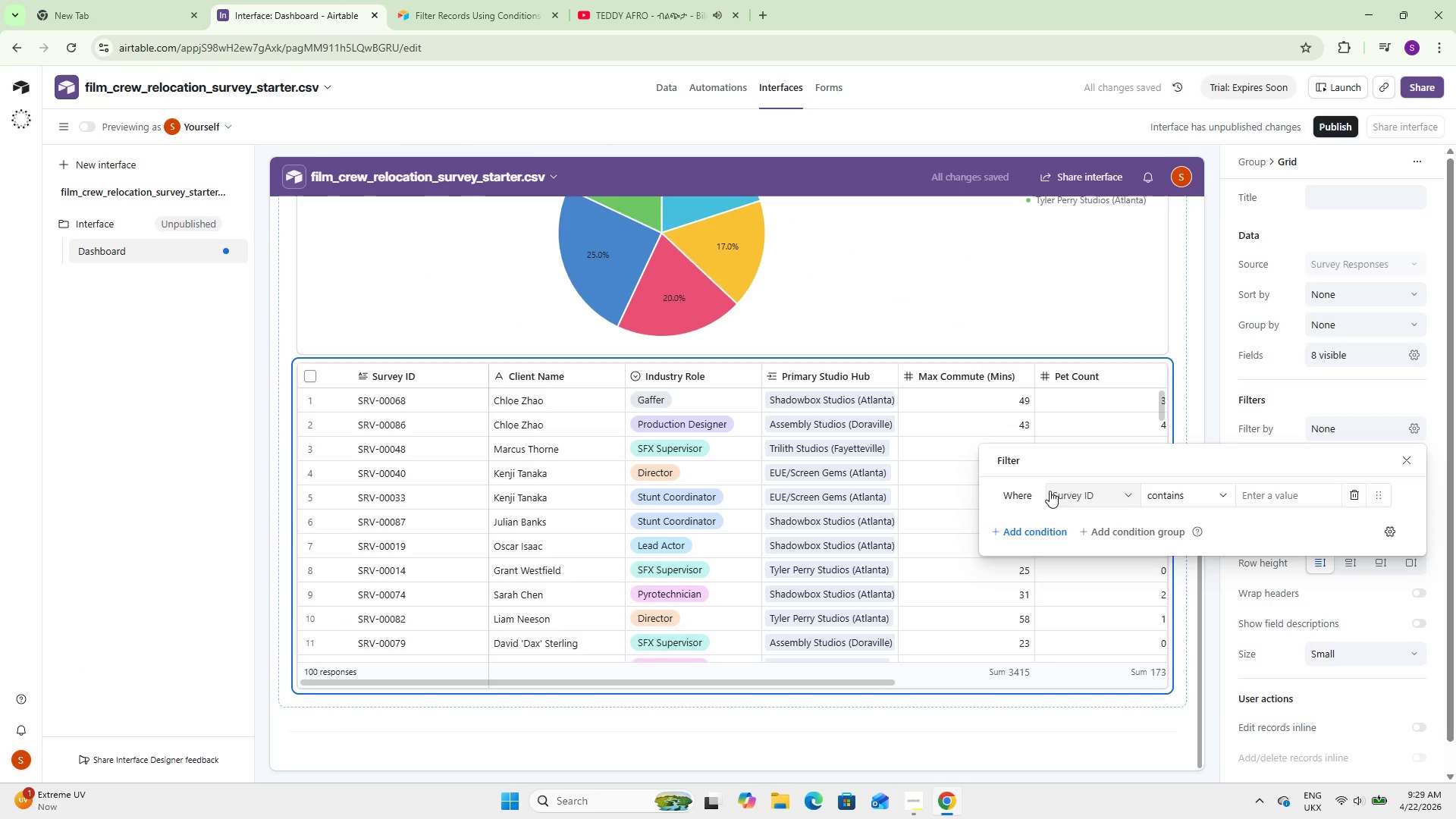 
wait(11.31)
 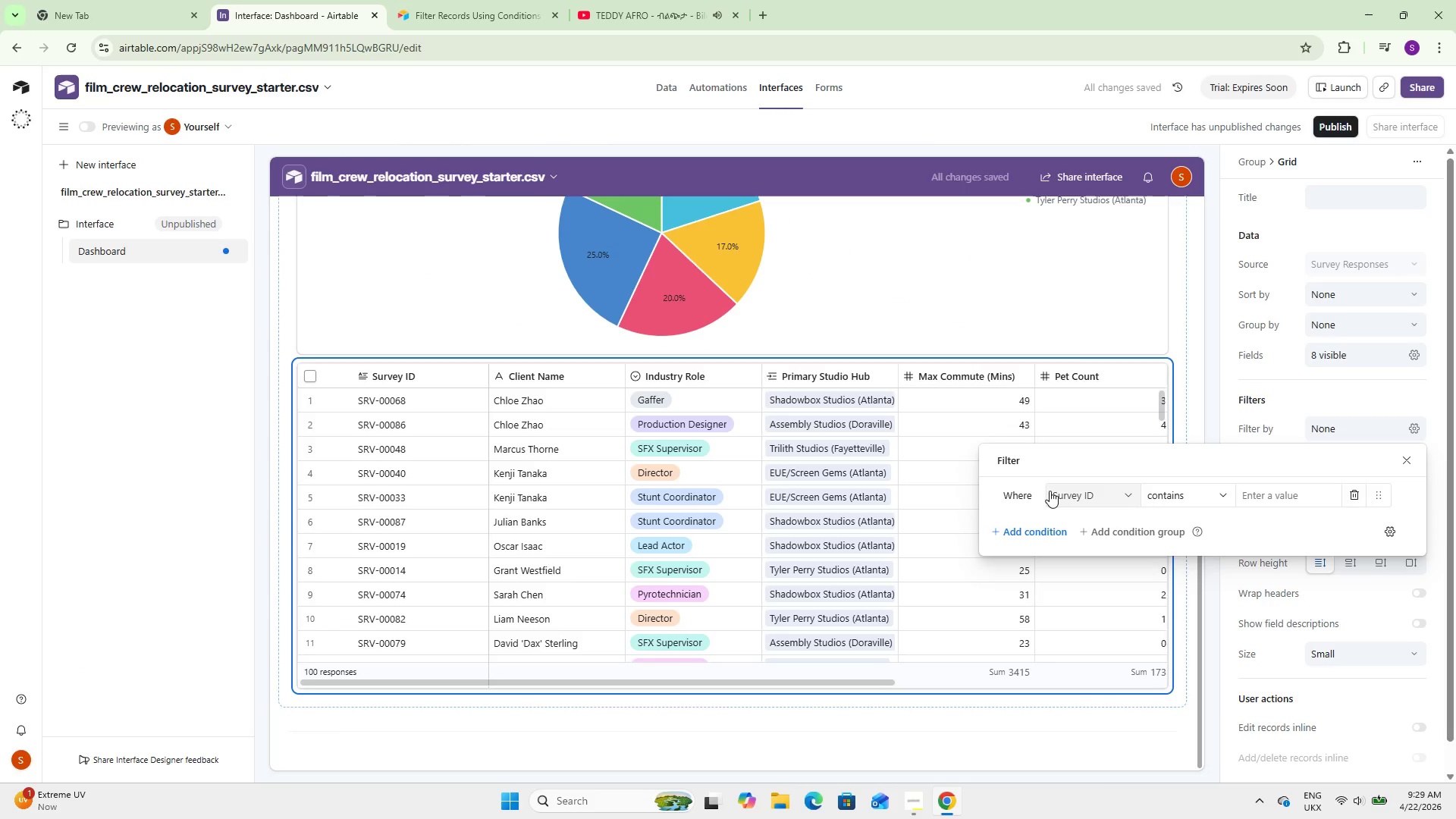 
left_click([1109, 499])
 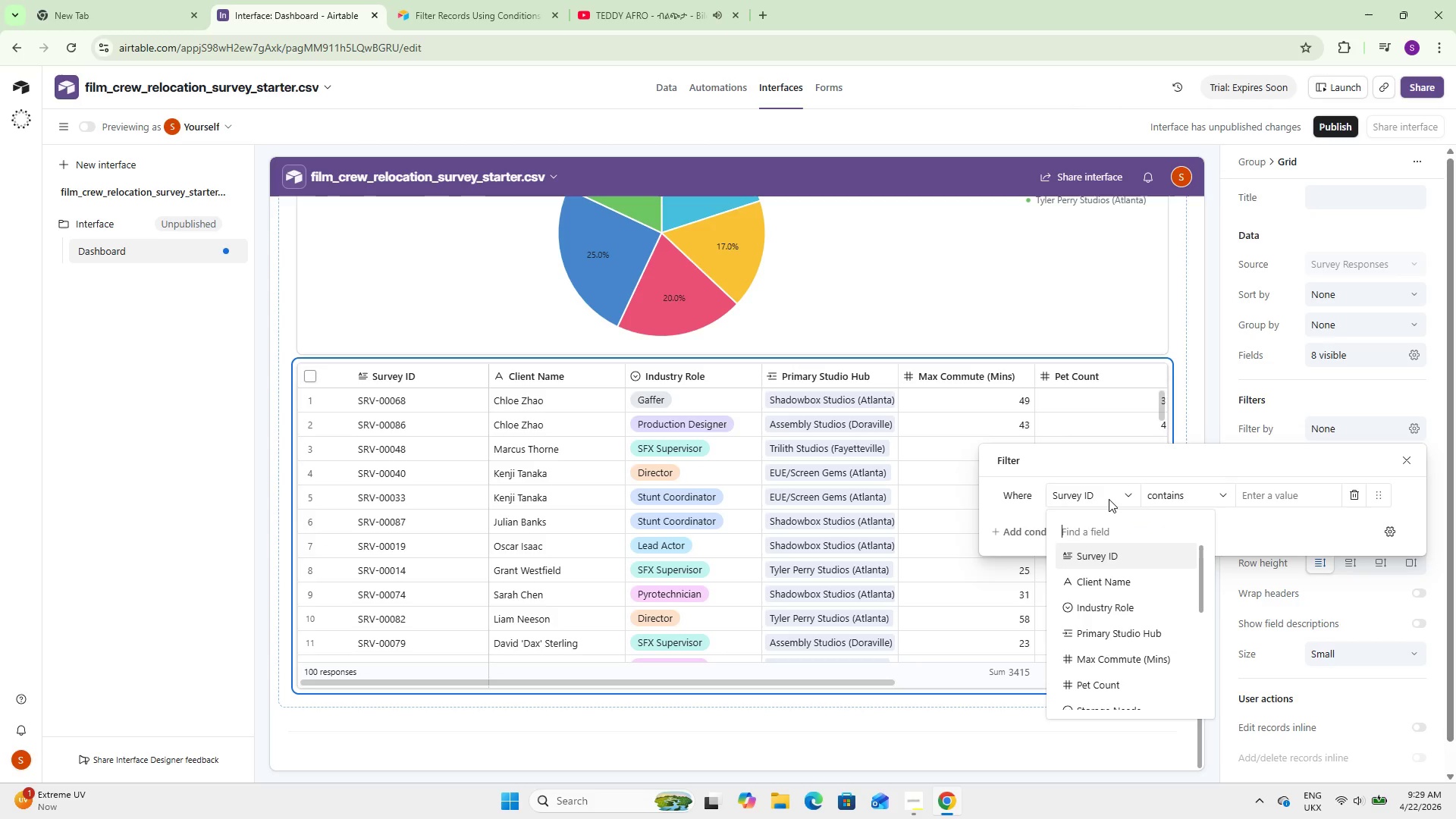 
type(in)
 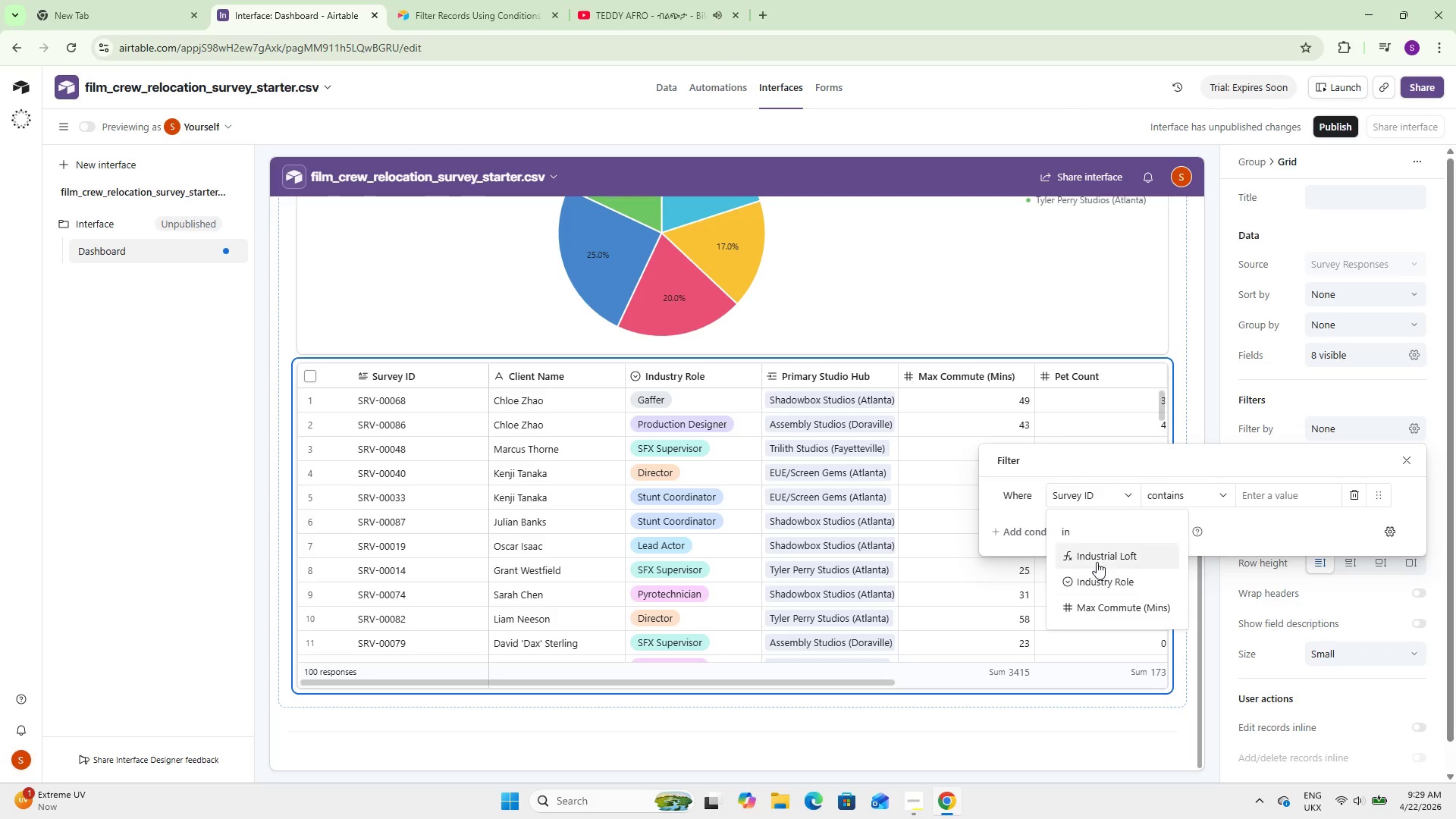 
left_click([1097, 561])
 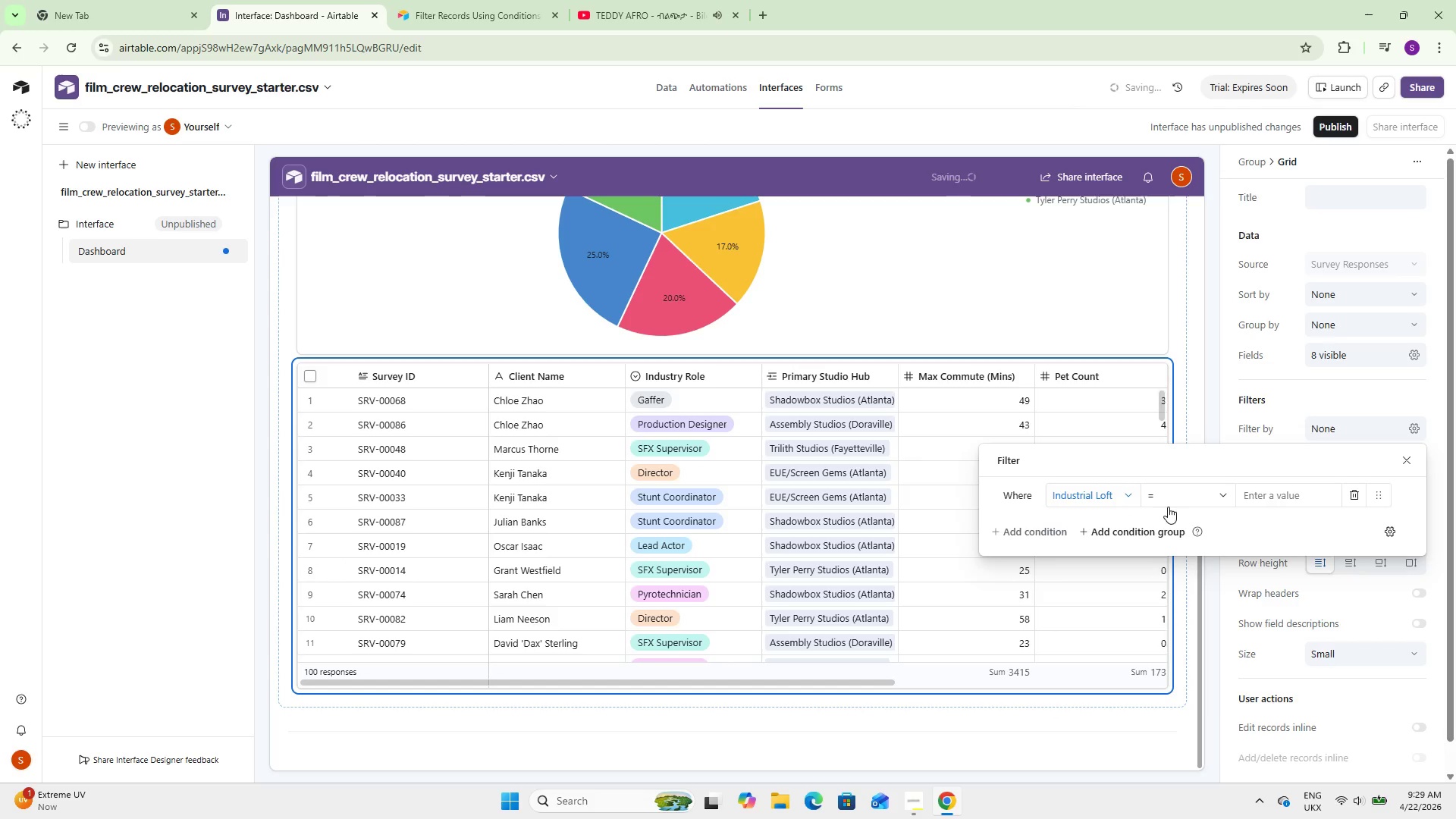 
left_click([1175, 497])
 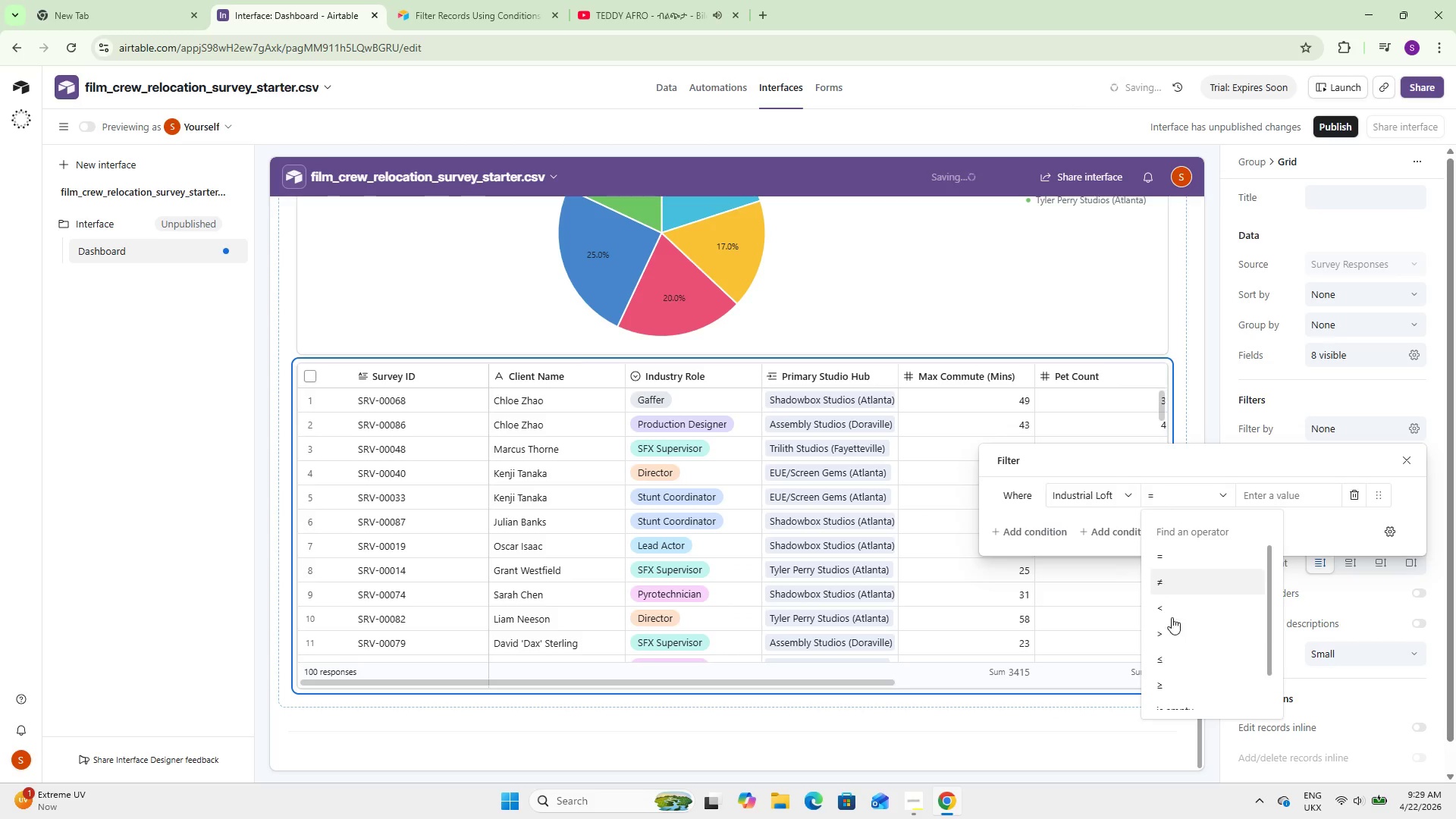 
left_click([1172, 628])
 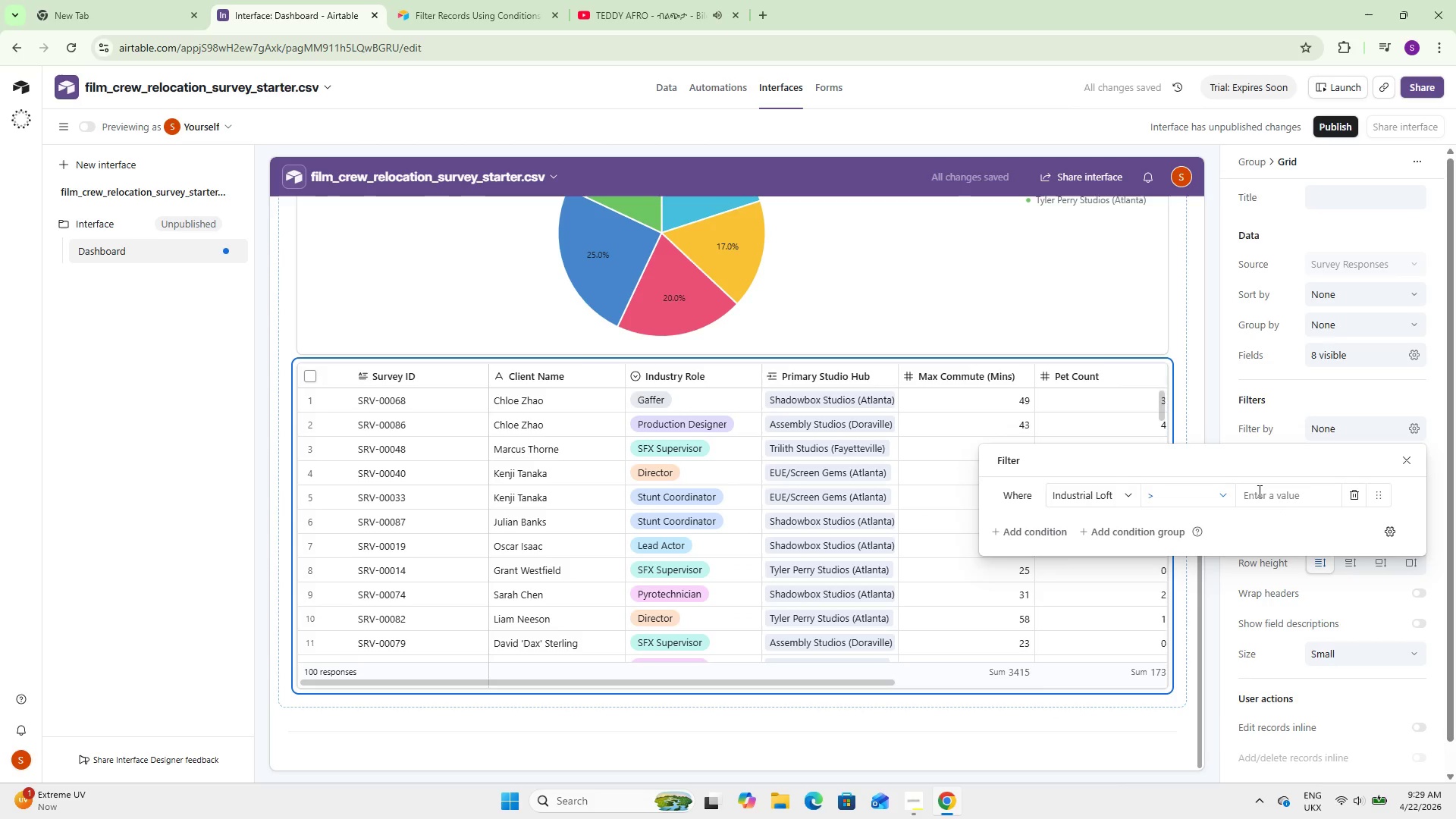 
left_click([1203, 500])
 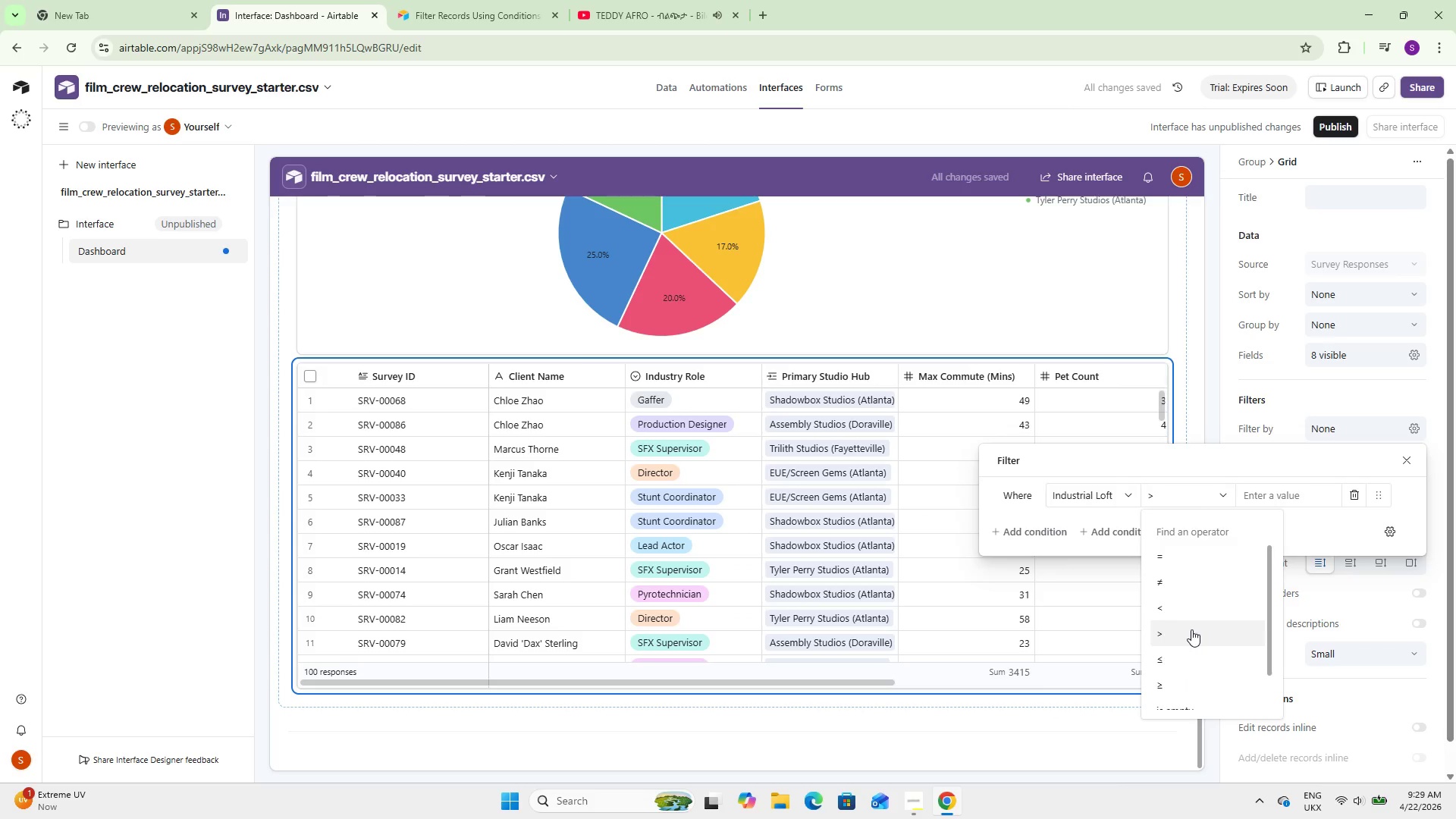 
scroll: coordinate [1191, 629], scroll_direction: down, amount: 2.0
 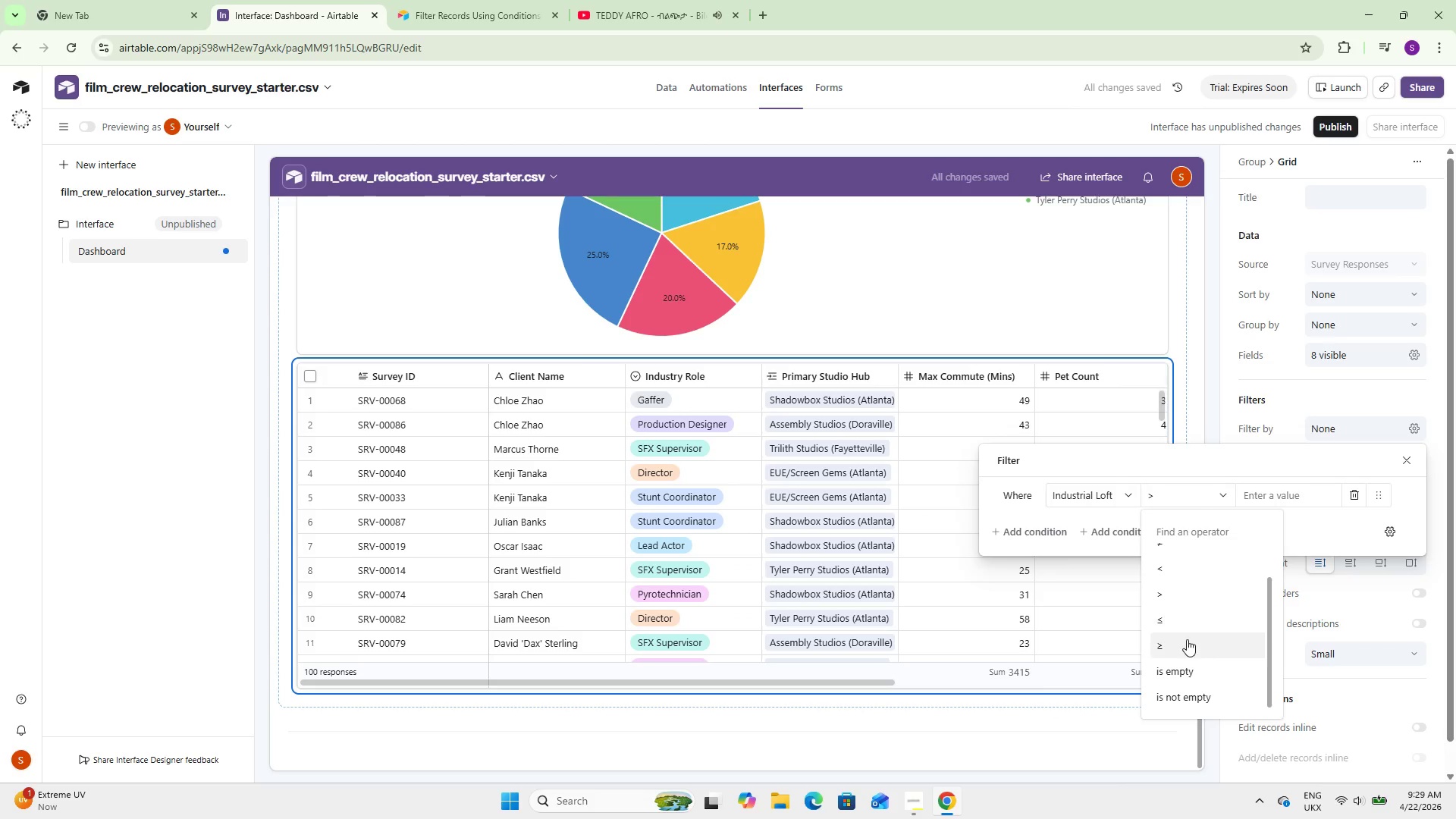 
left_click([1185, 642])
 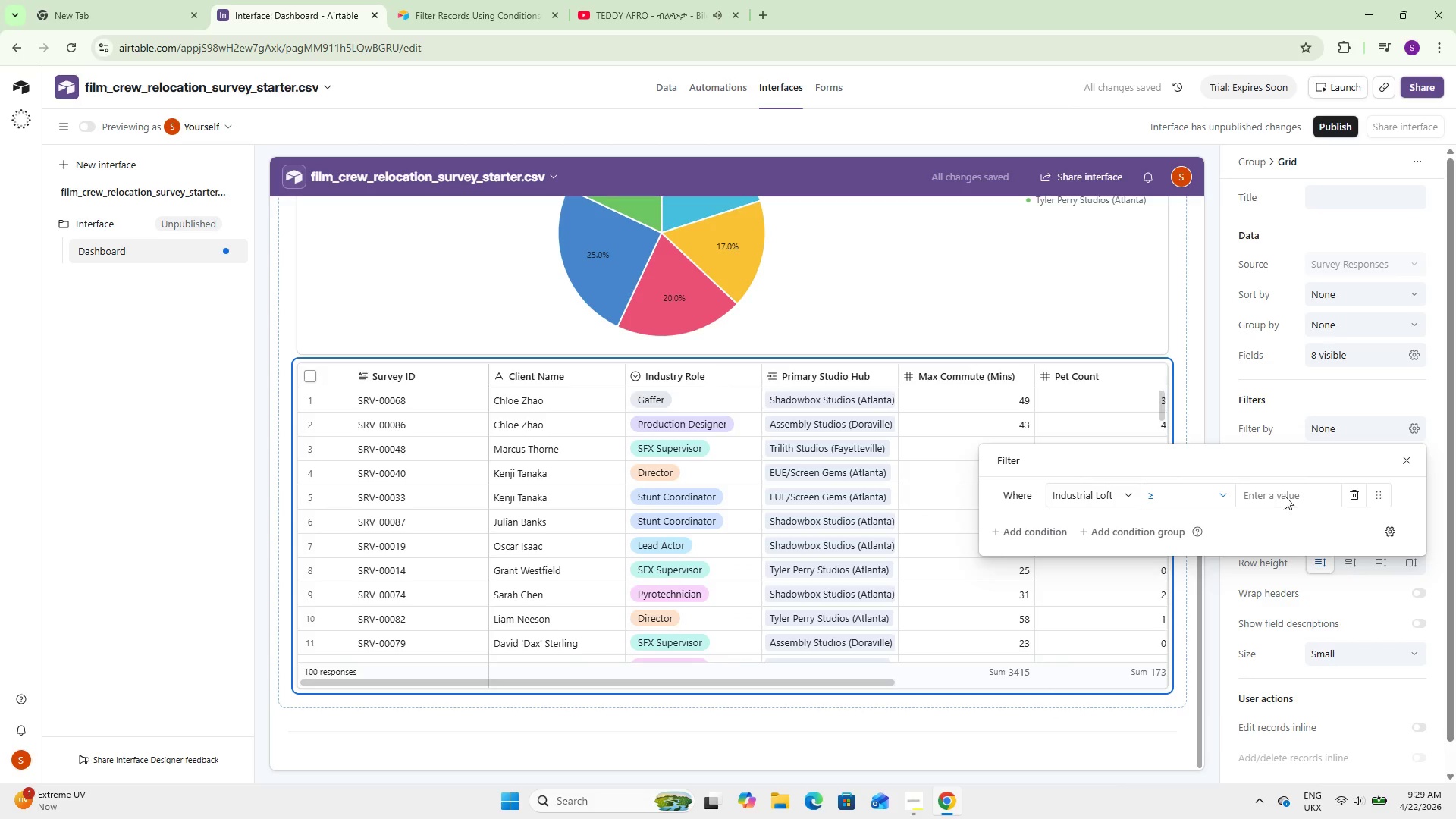 
left_click([1285, 494])
 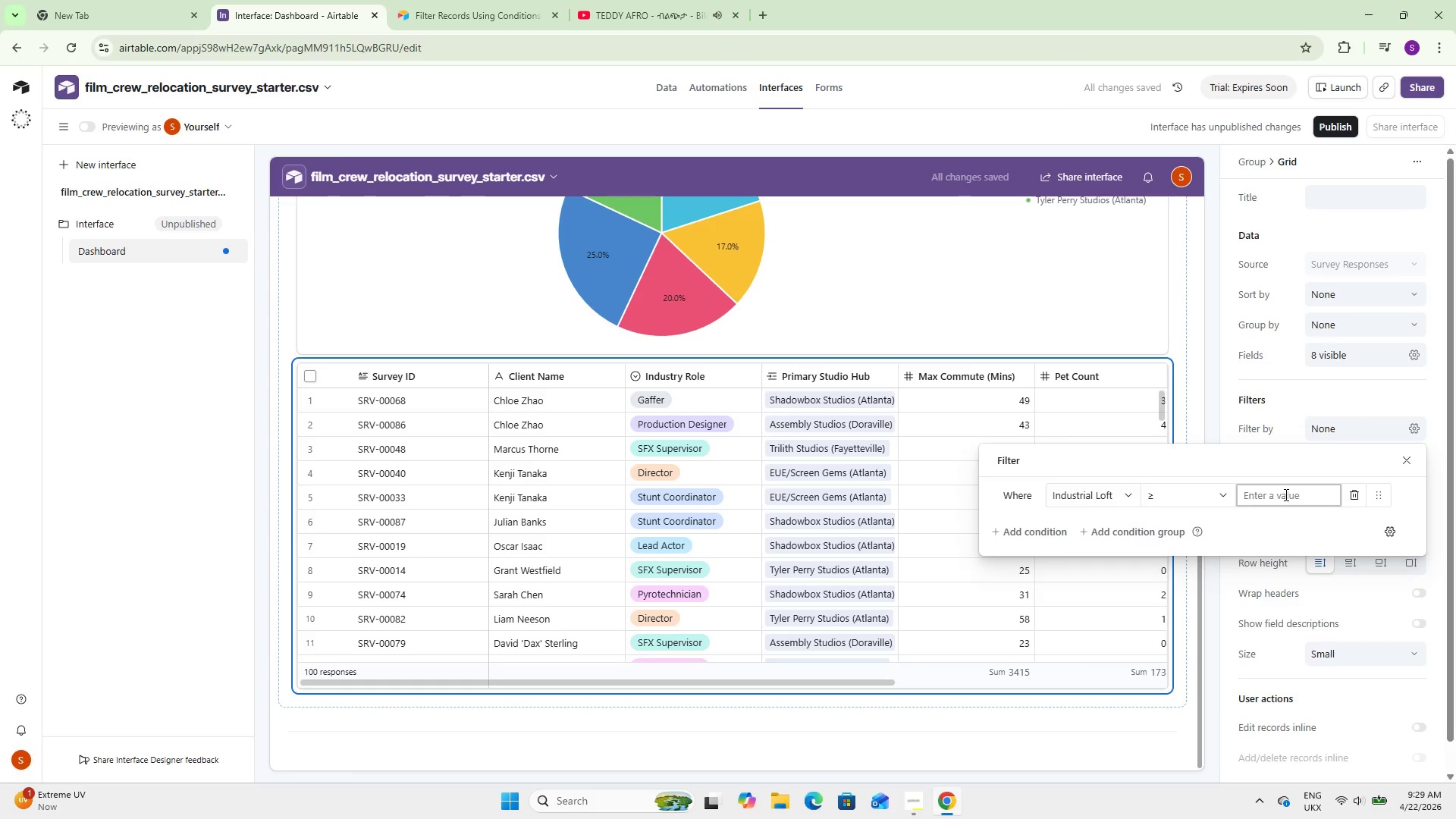 
key(Numpad7)
 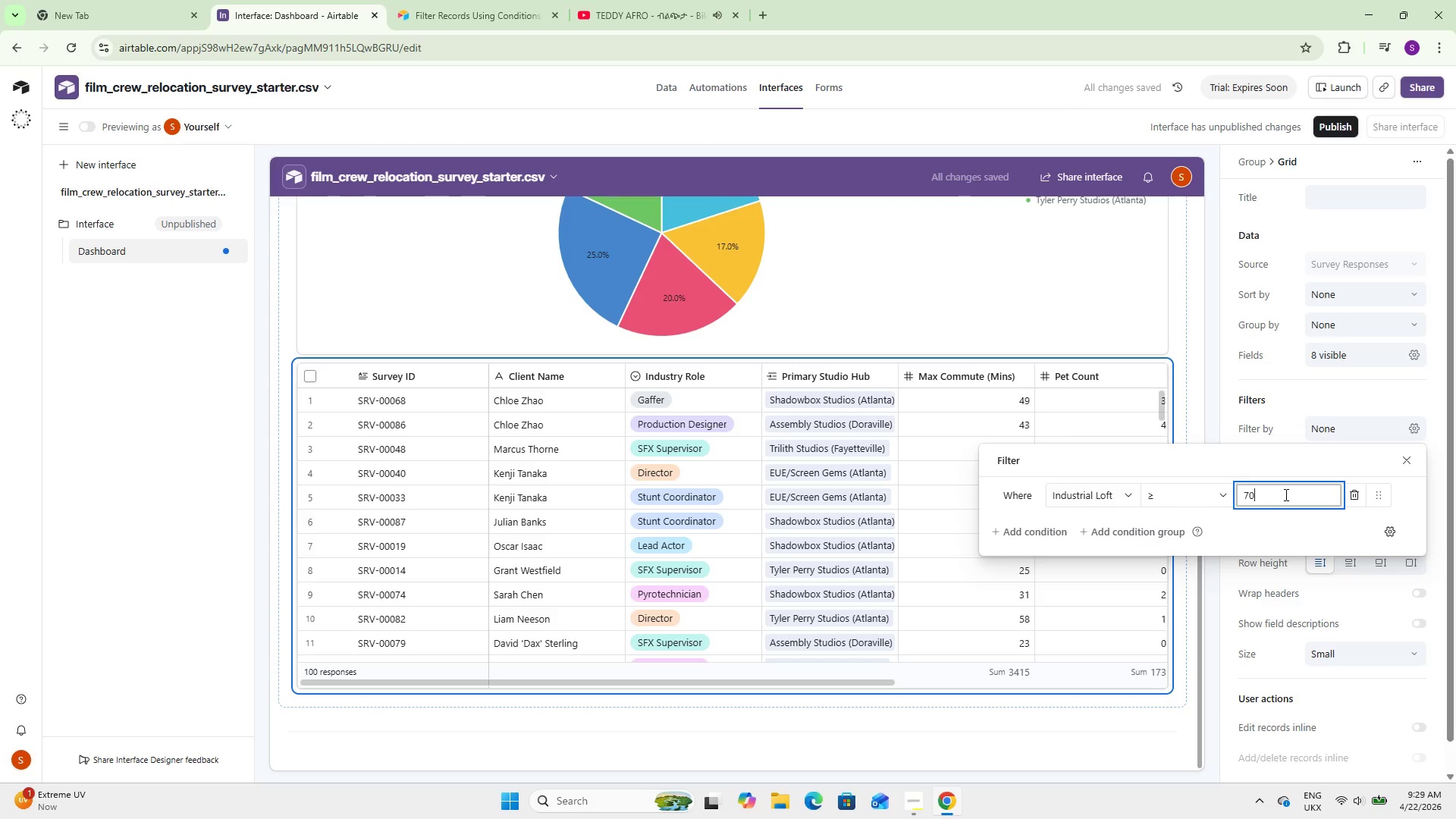 
key(Numpad0)
 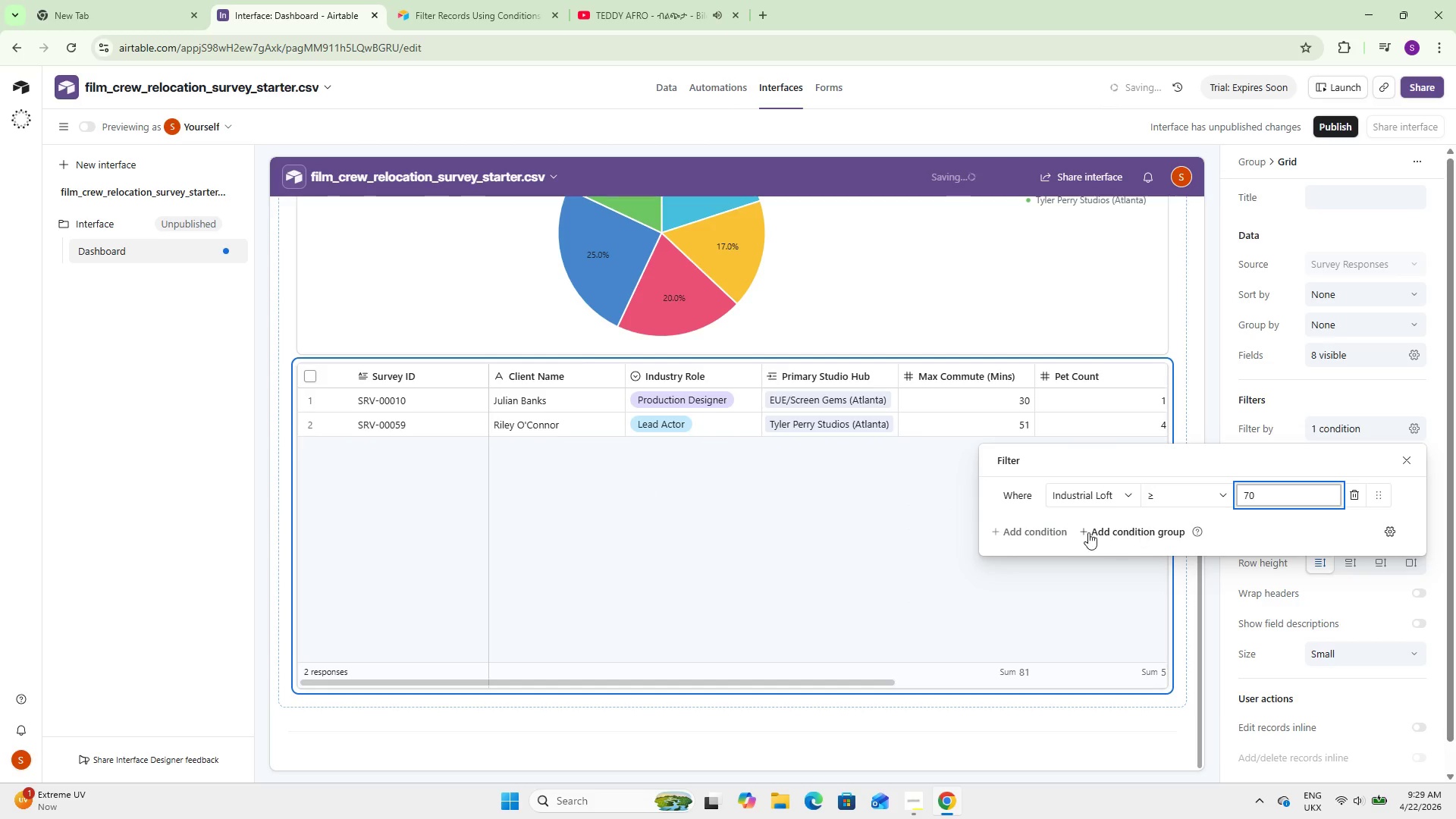 
double_click([1050, 532])
 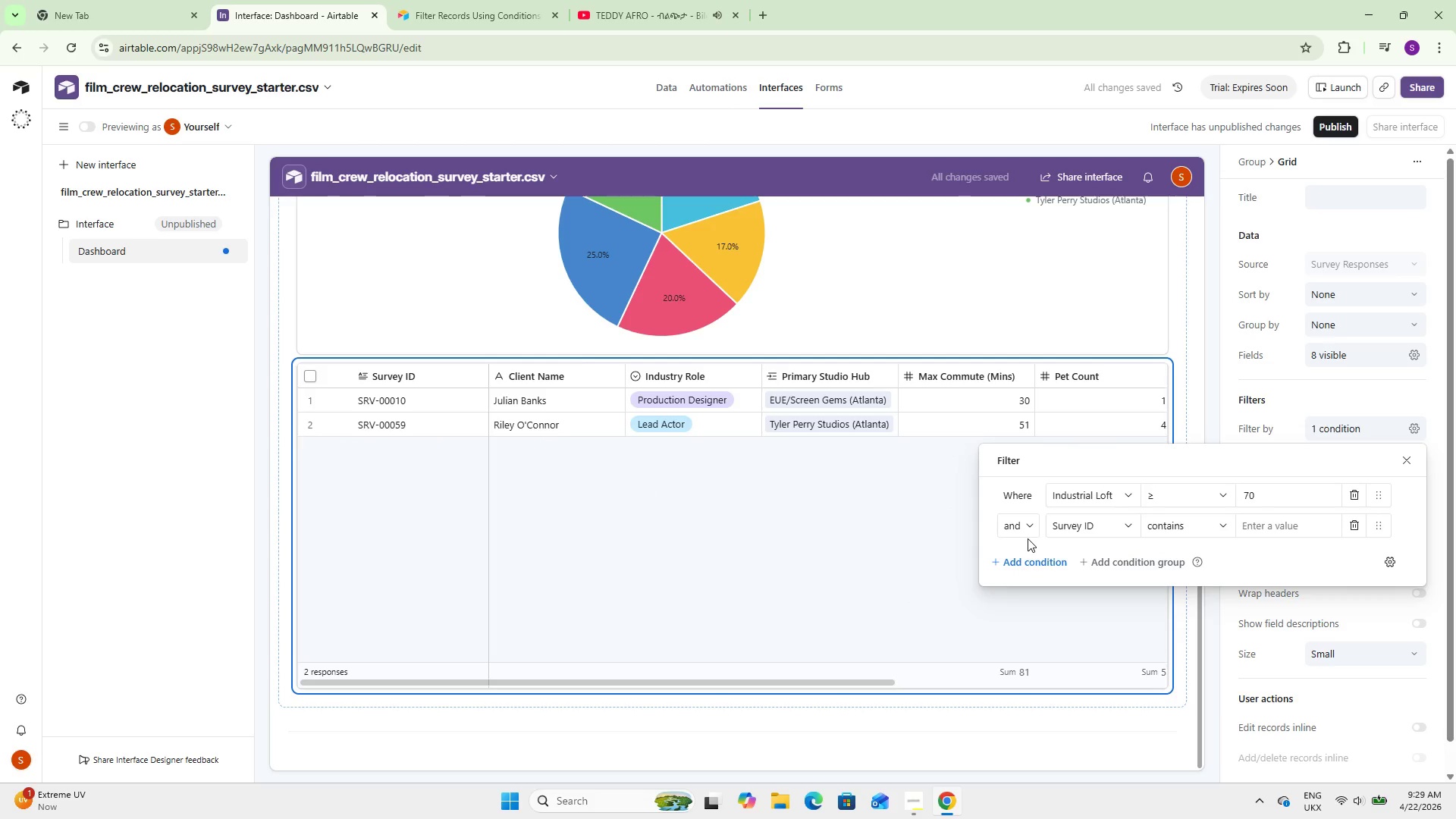 
left_click([1026, 535])
 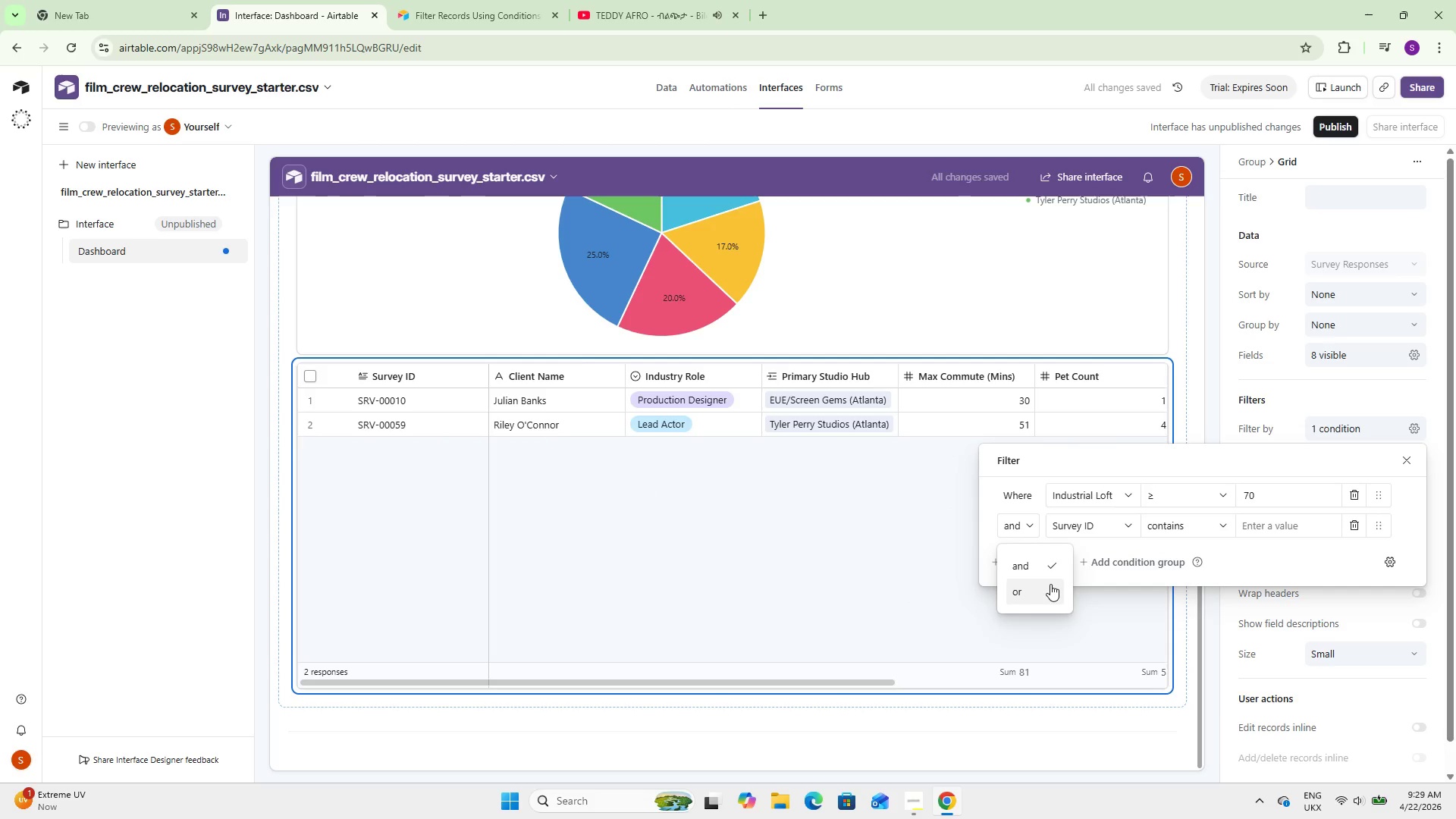 
left_click([1046, 584])
 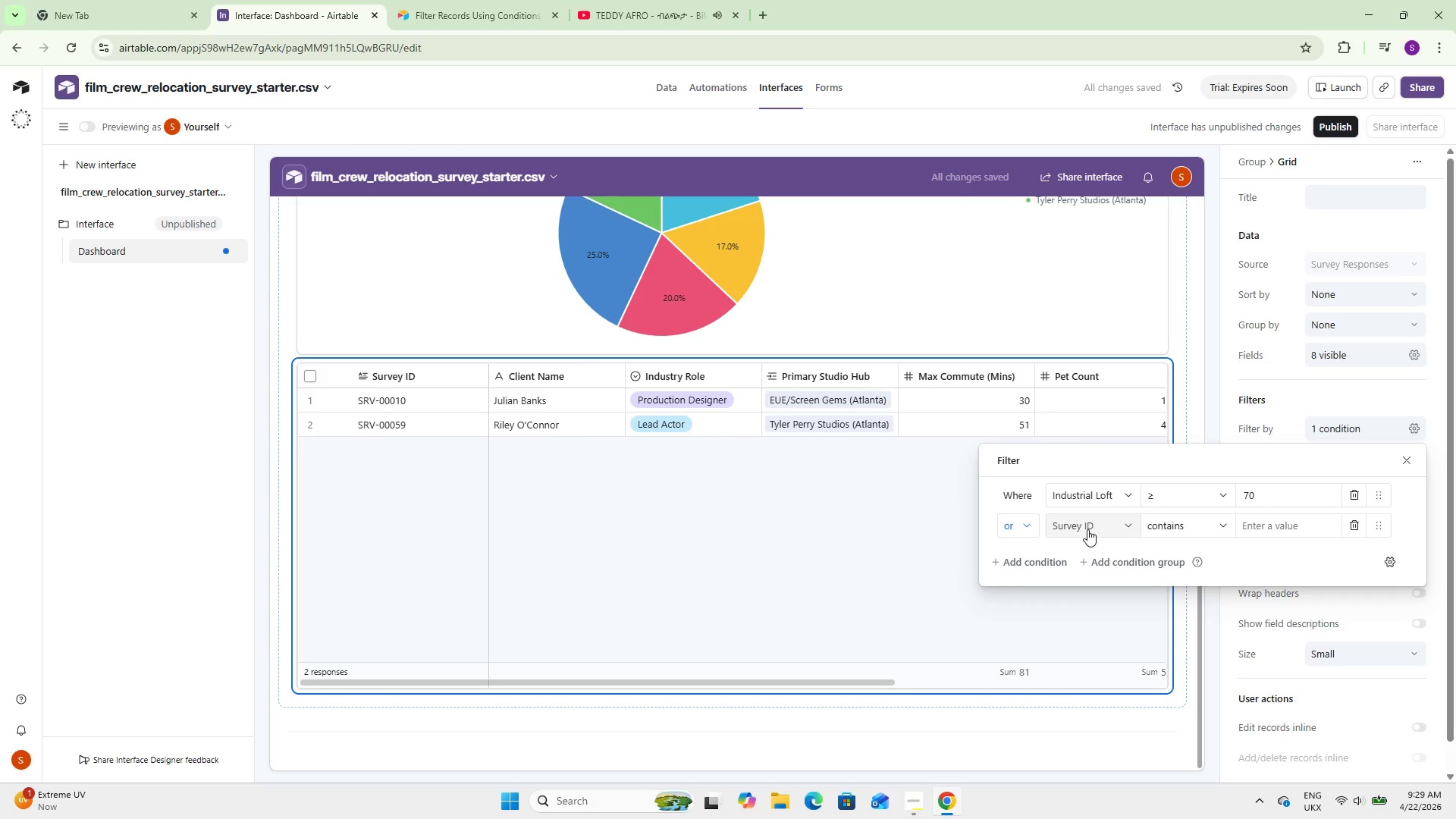 
left_click([1087, 529])
 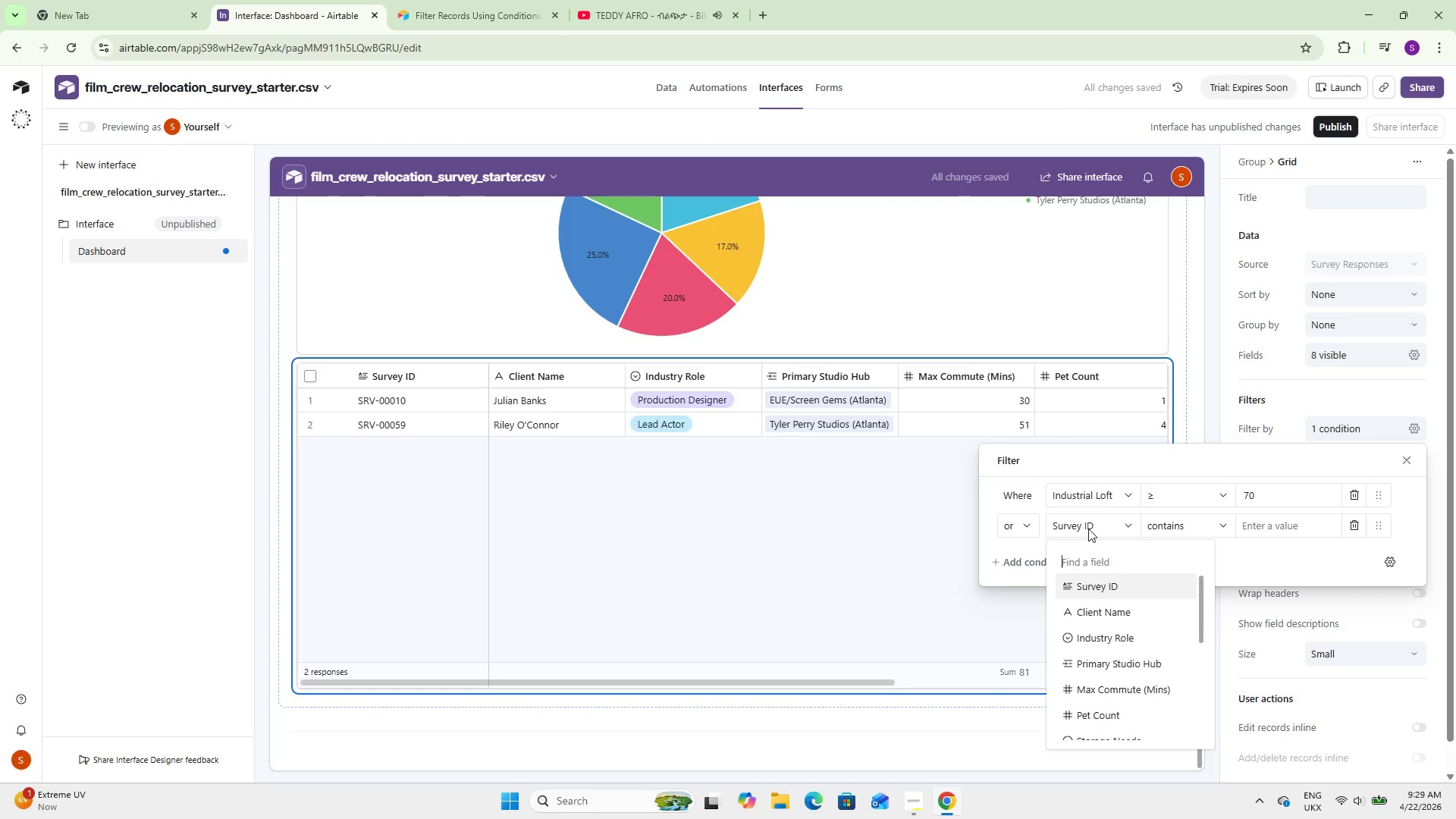 
type(su)
 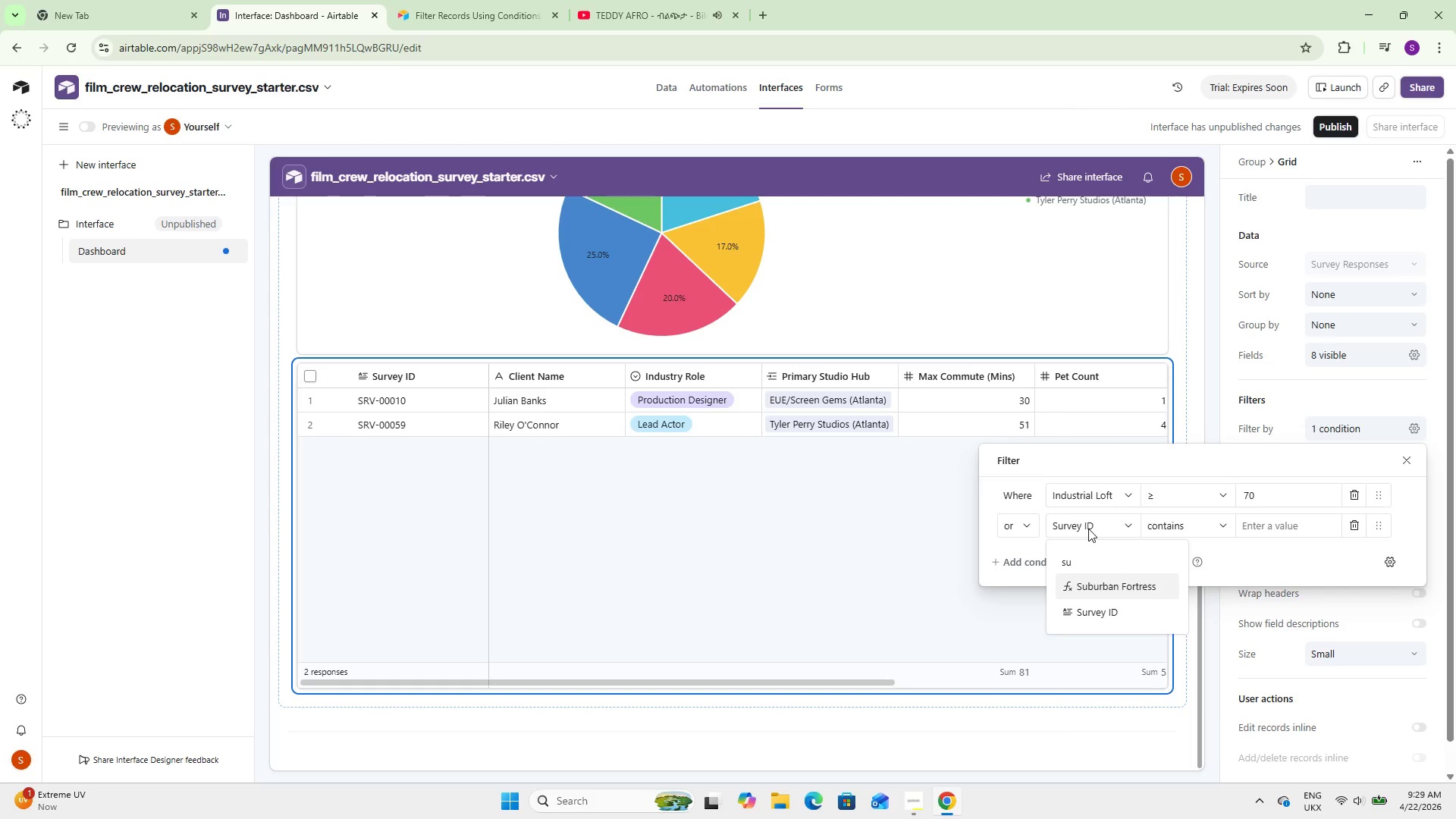 
key(Enter)
 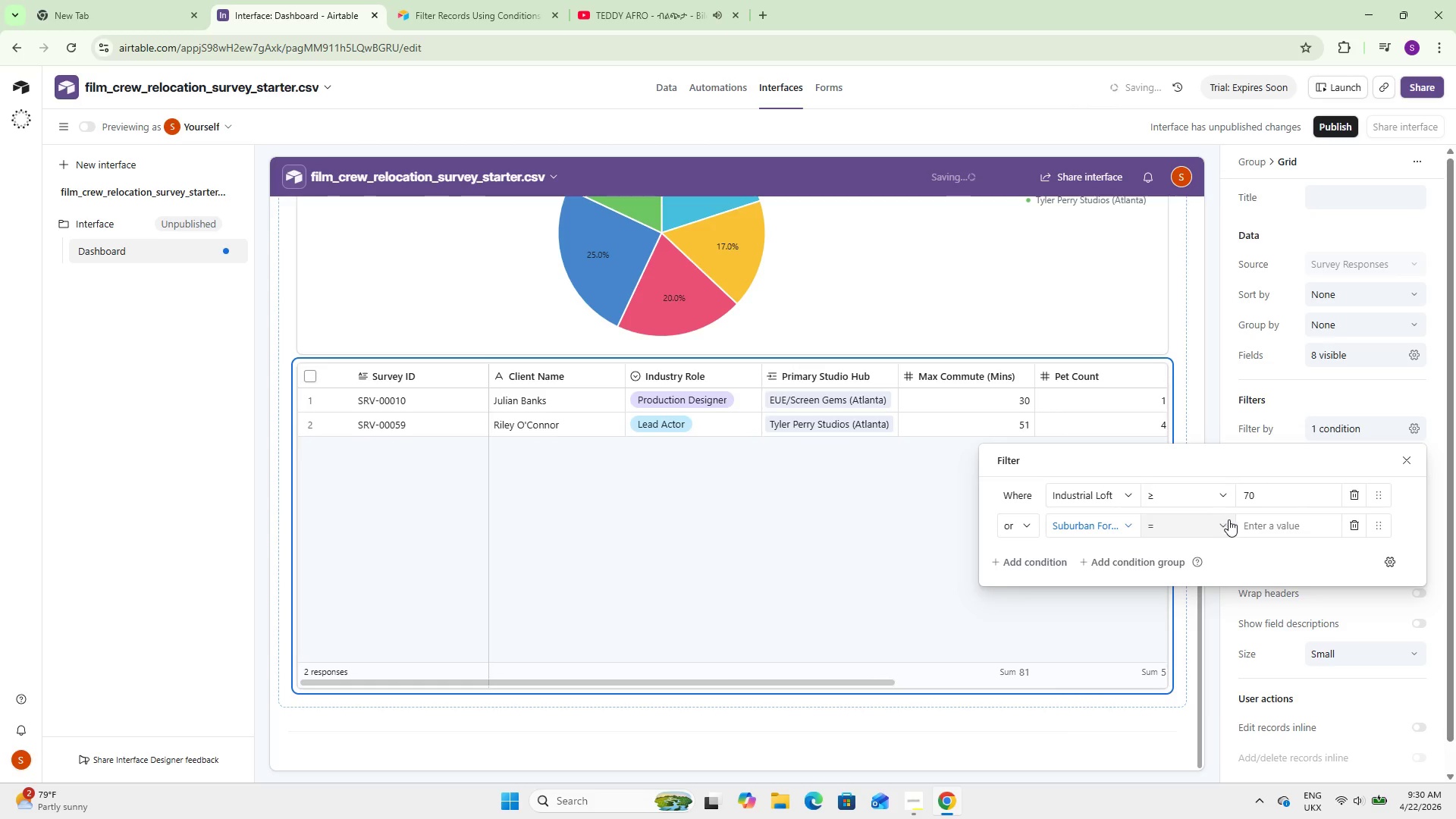 
left_click([1200, 519])
 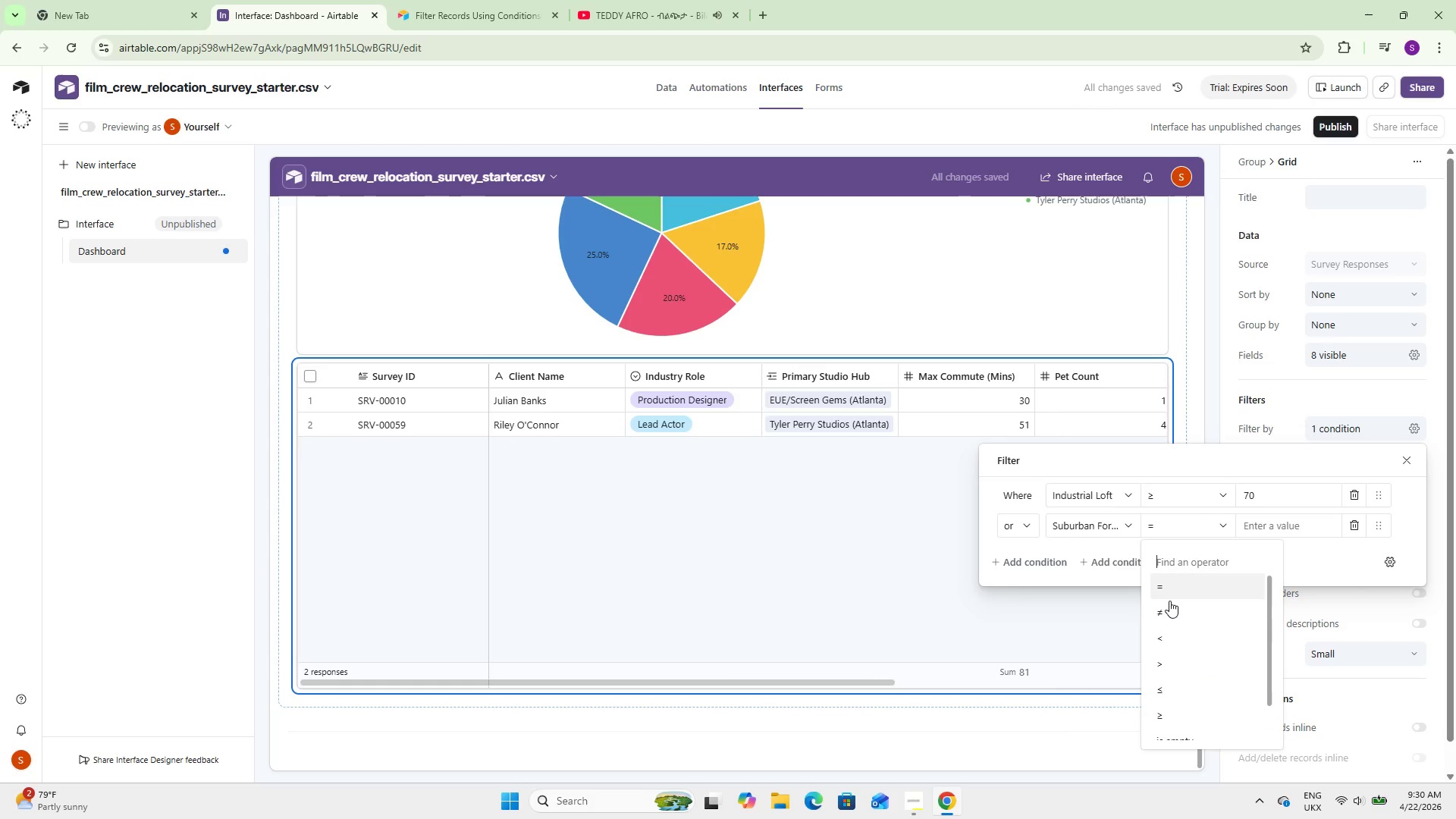 
scroll: coordinate [1169, 603], scroll_direction: down, amount: 3.0
 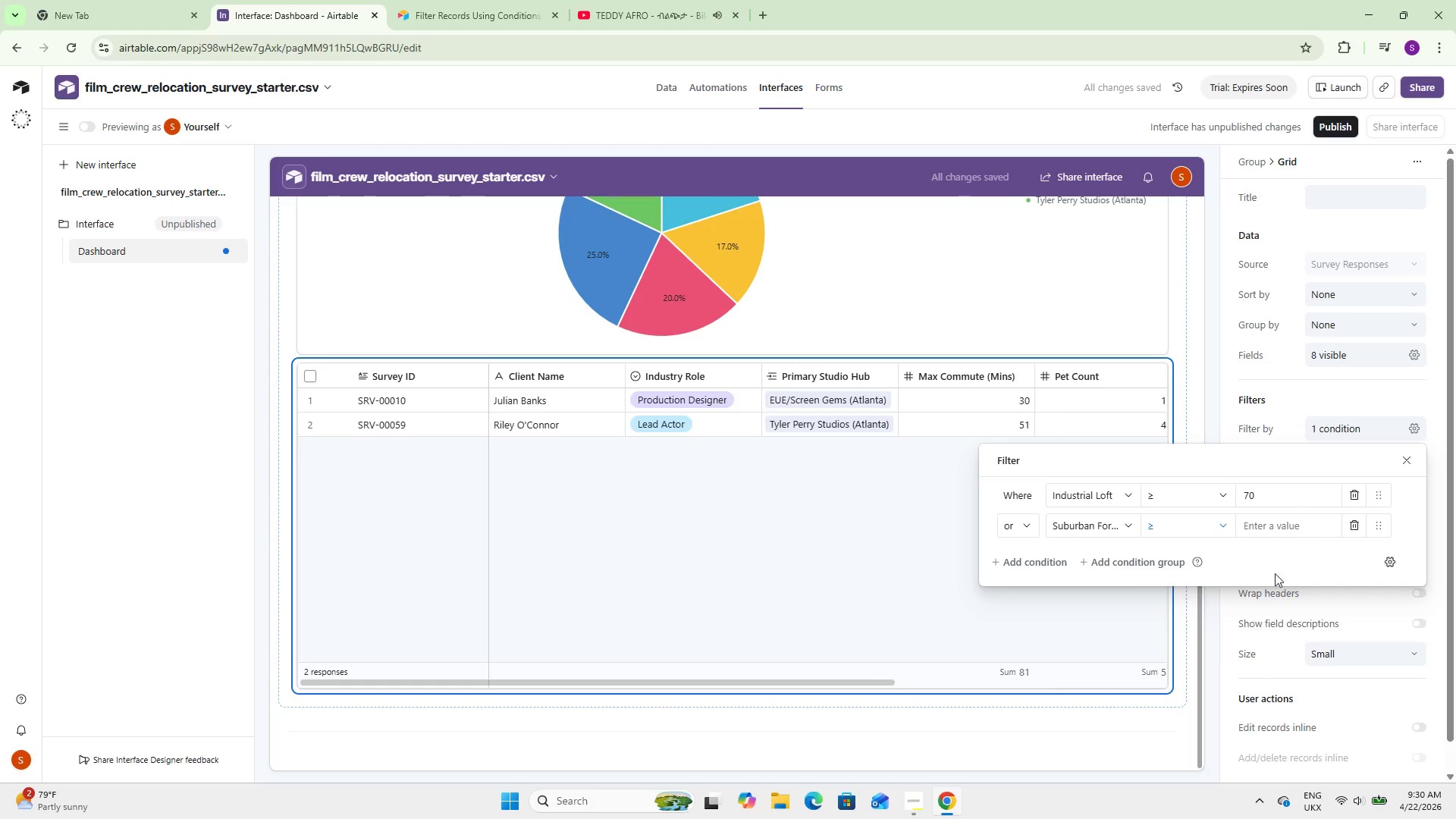 
left_click([1272, 523])
 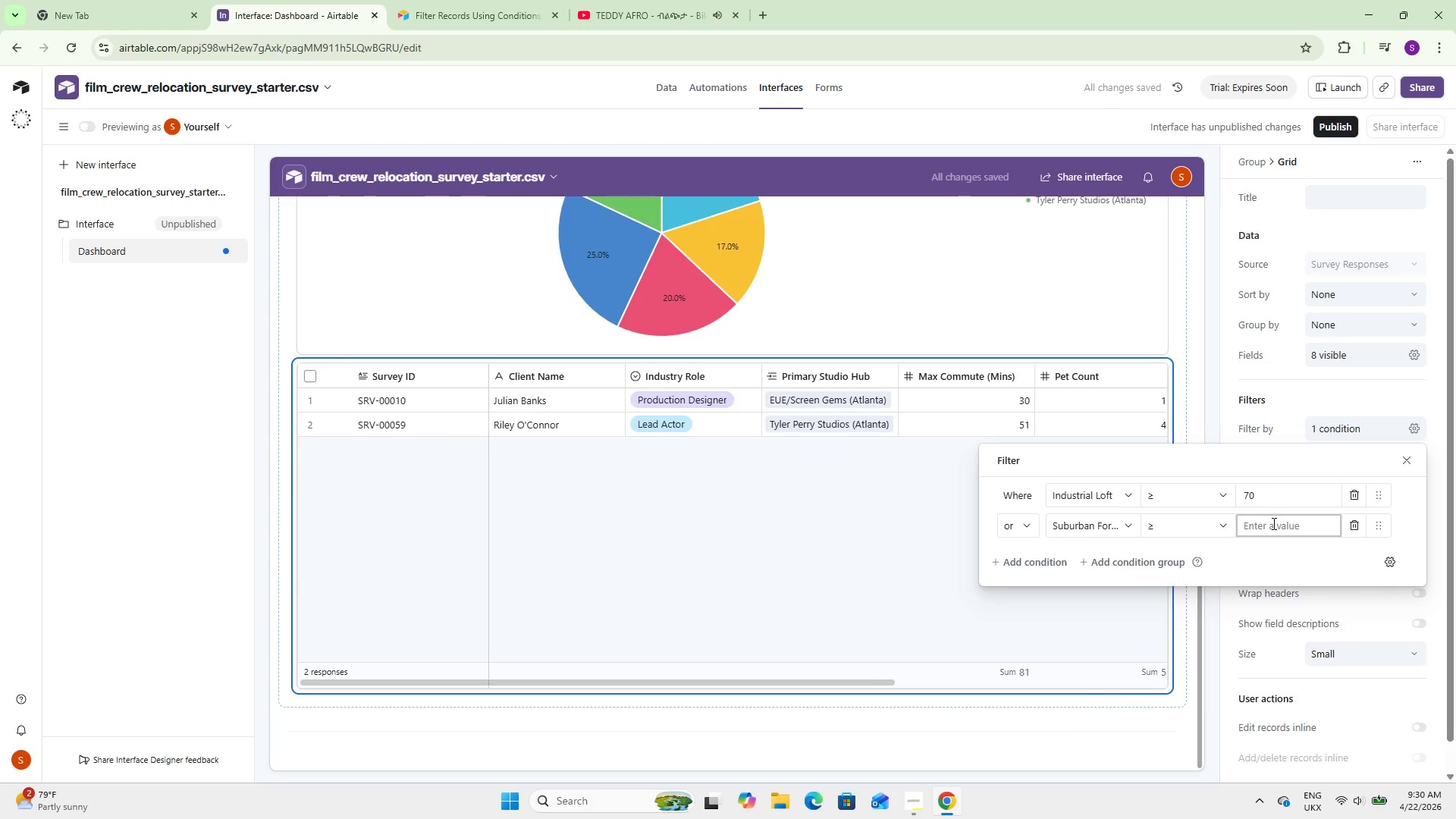 
key(Numpad7)
 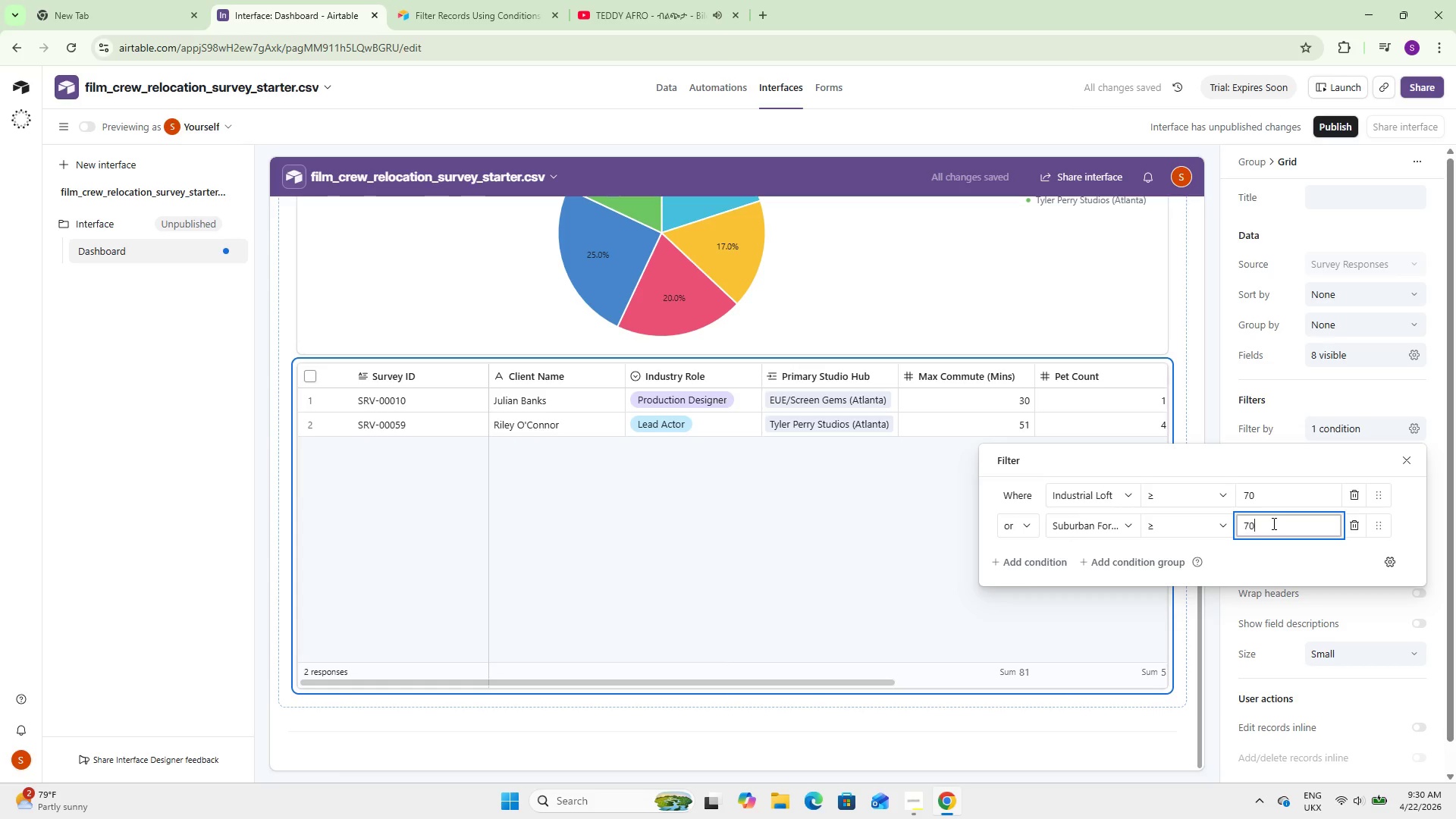 
key(Numpad0)
 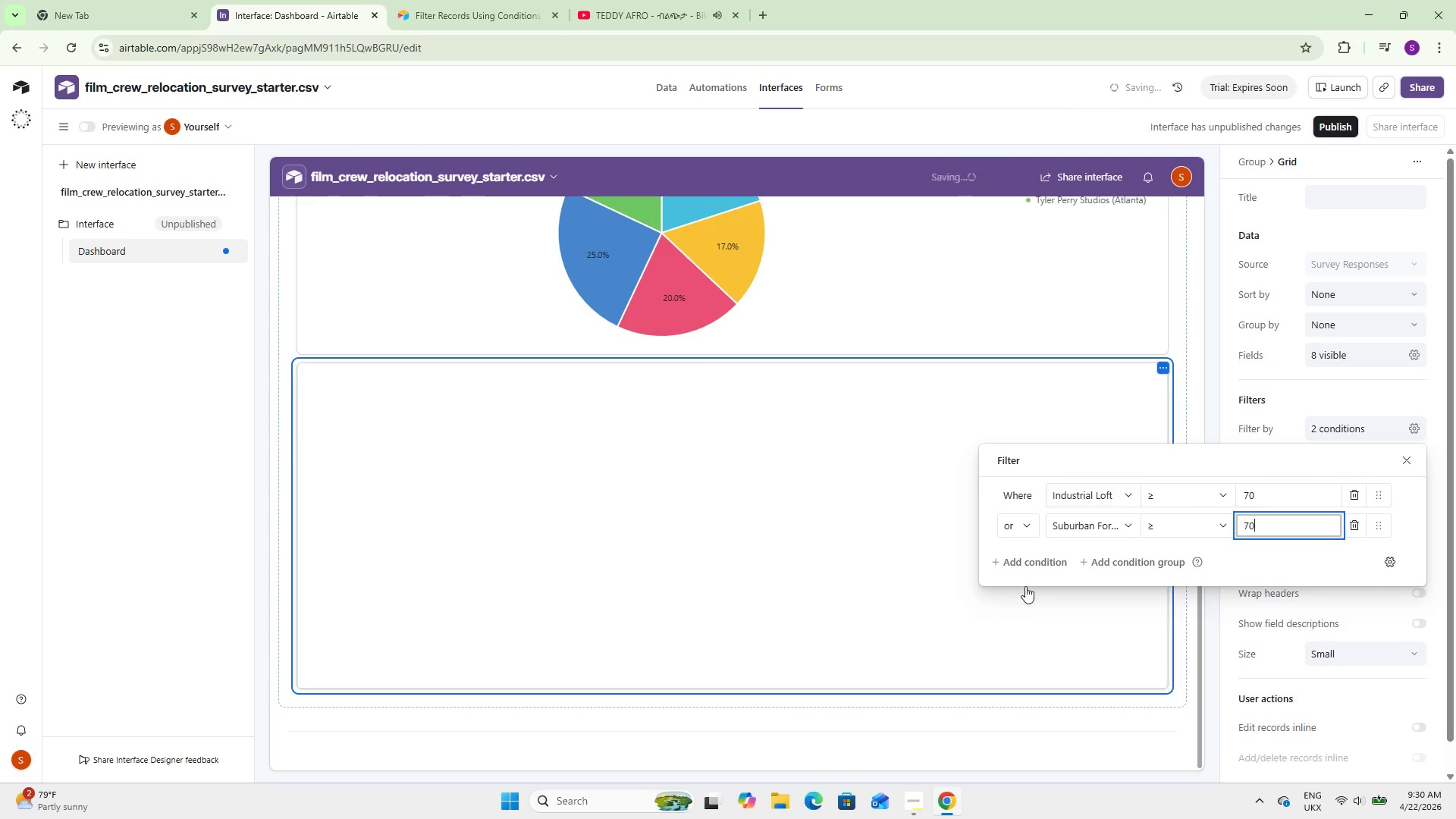 
left_click([1025, 559])
 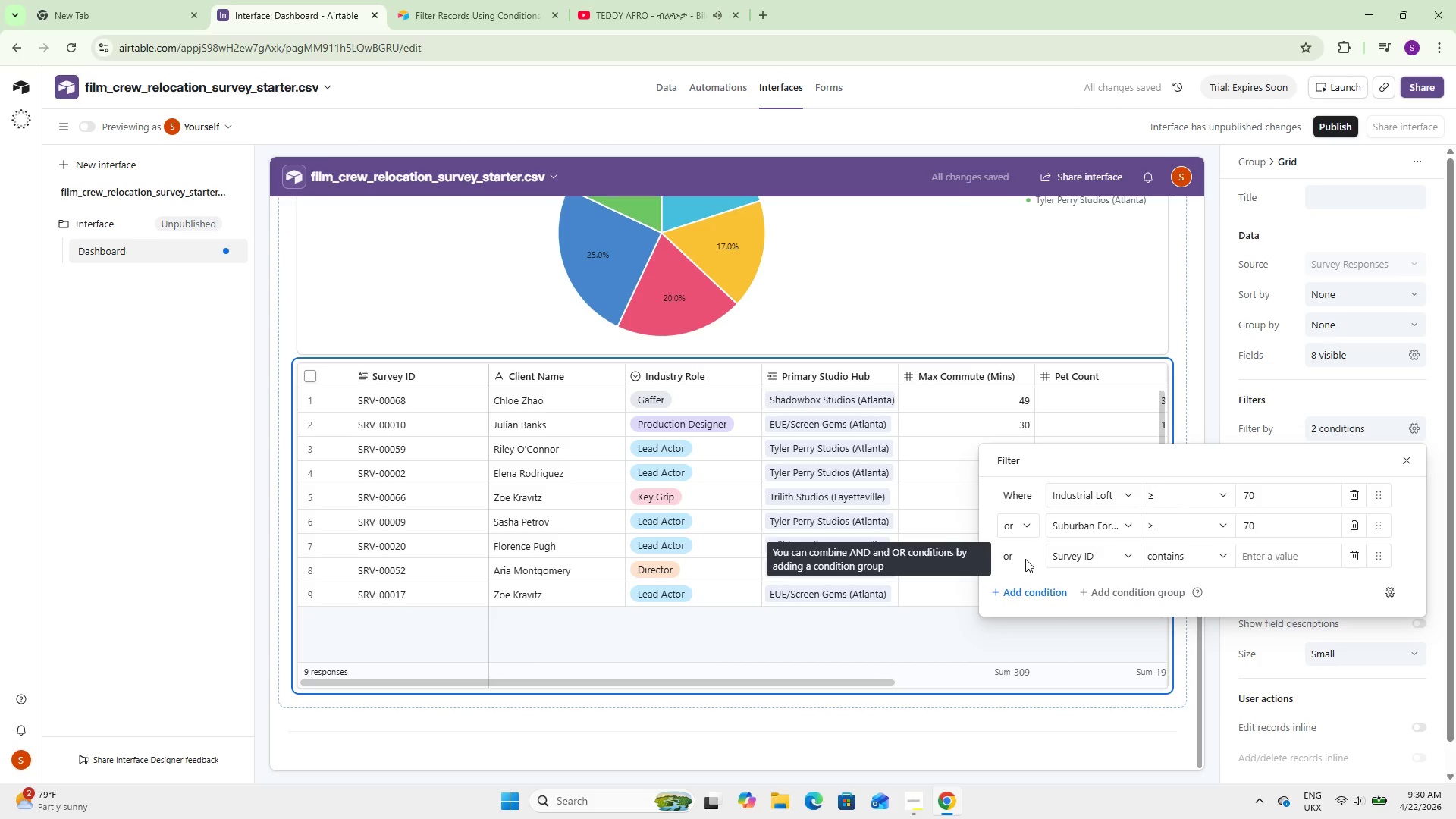 
wait(5.55)
 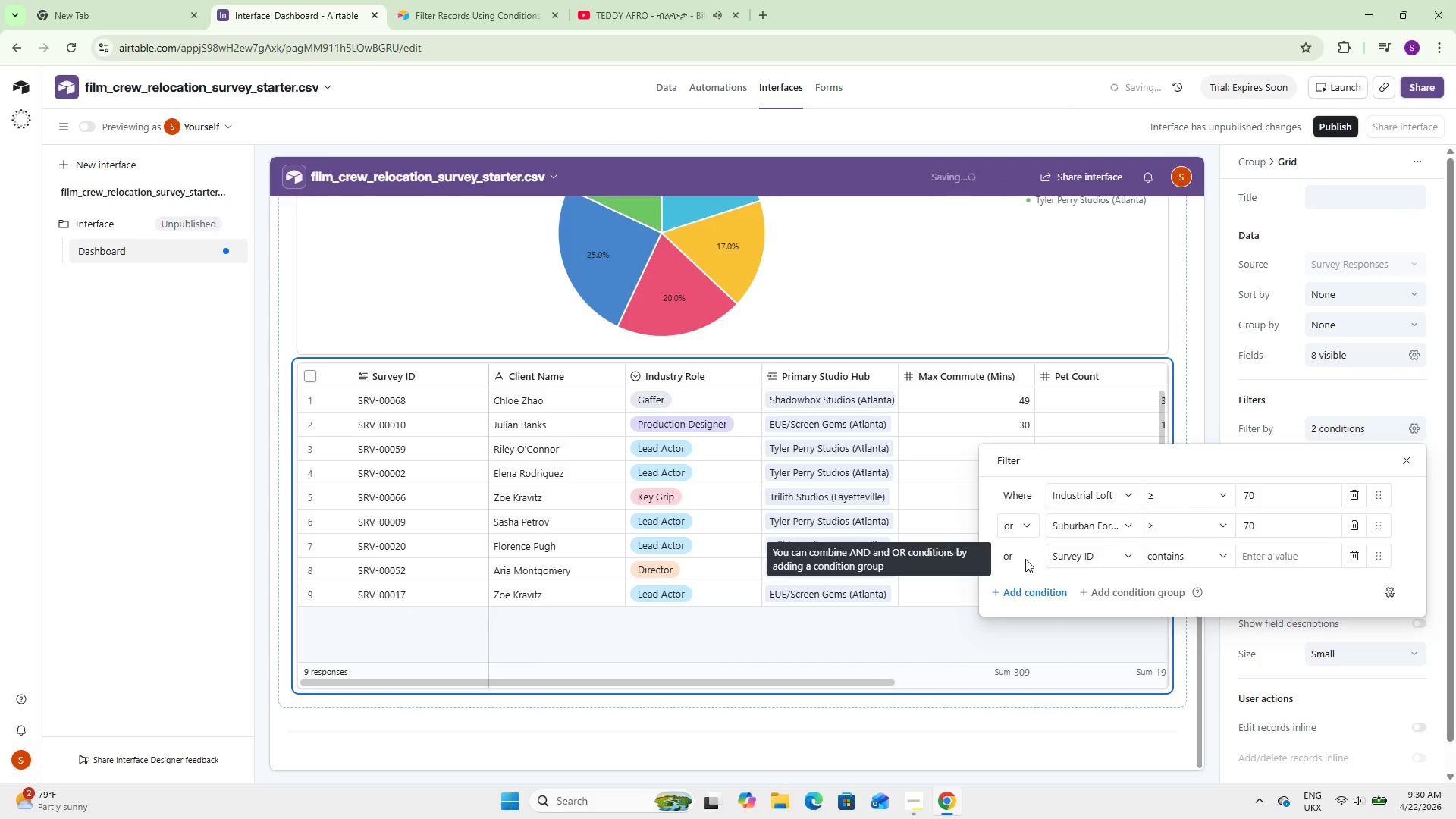 
left_click([1071, 551])
 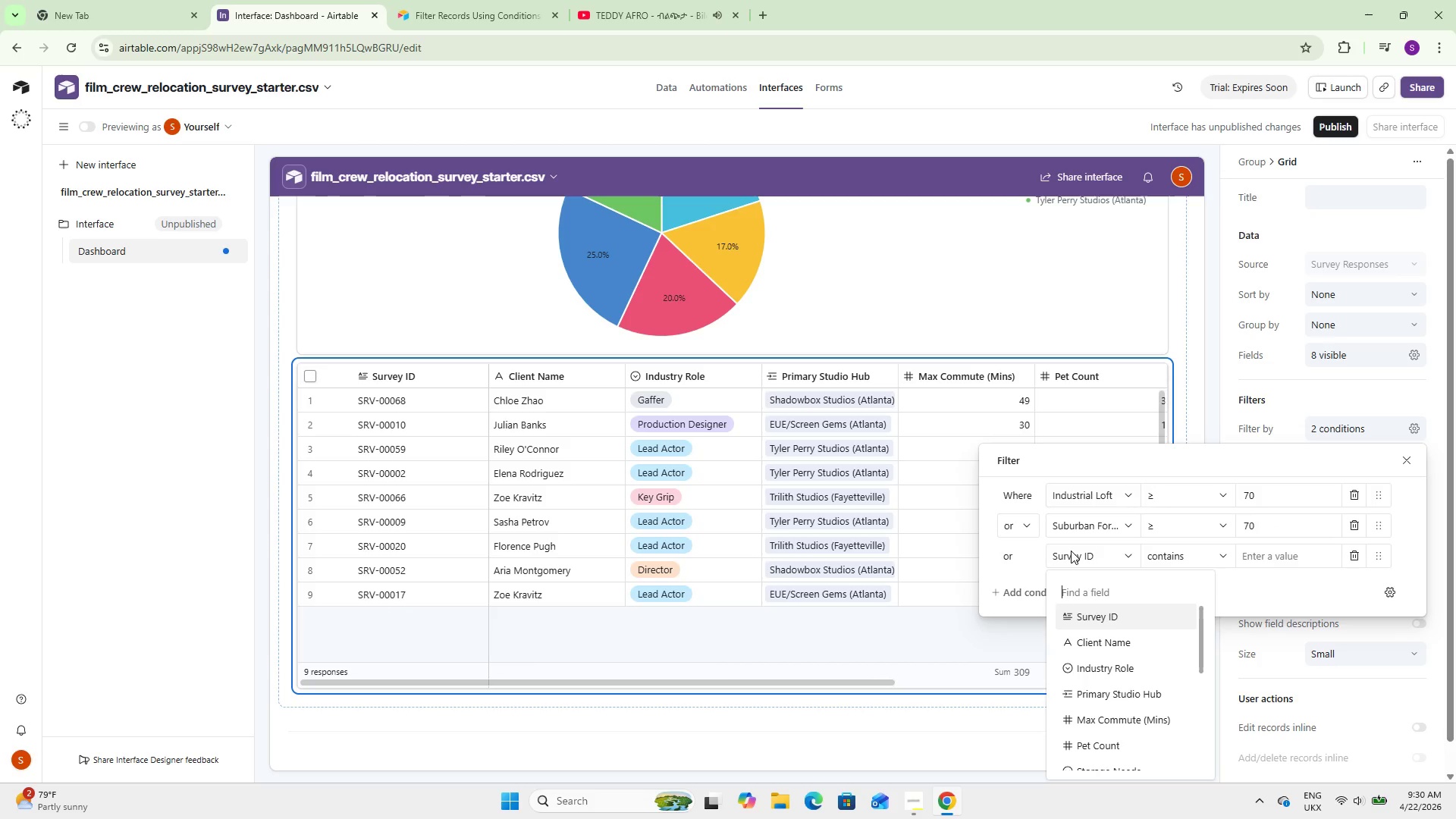 
type(high)
 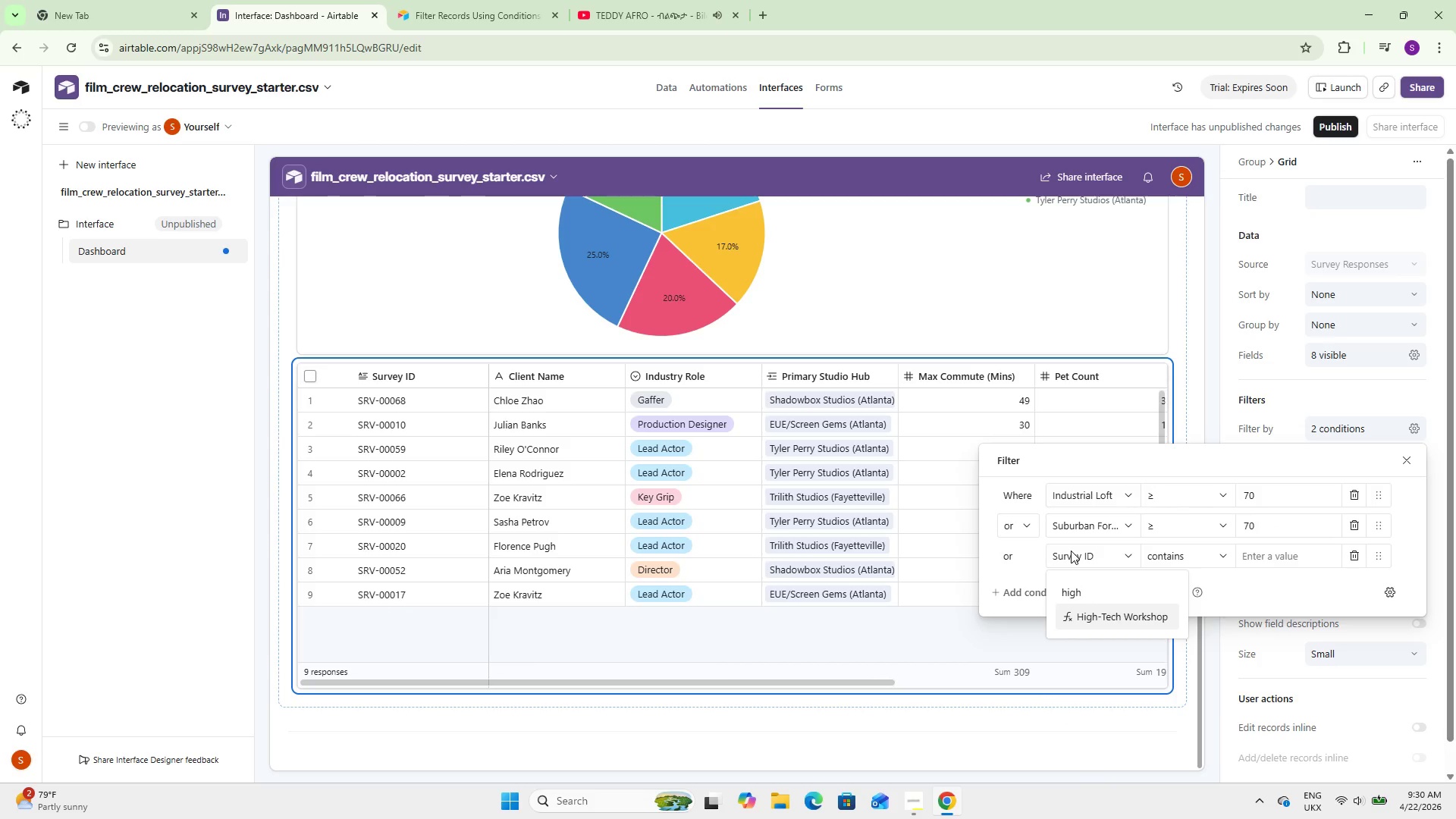 
left_click([1231, 561])
 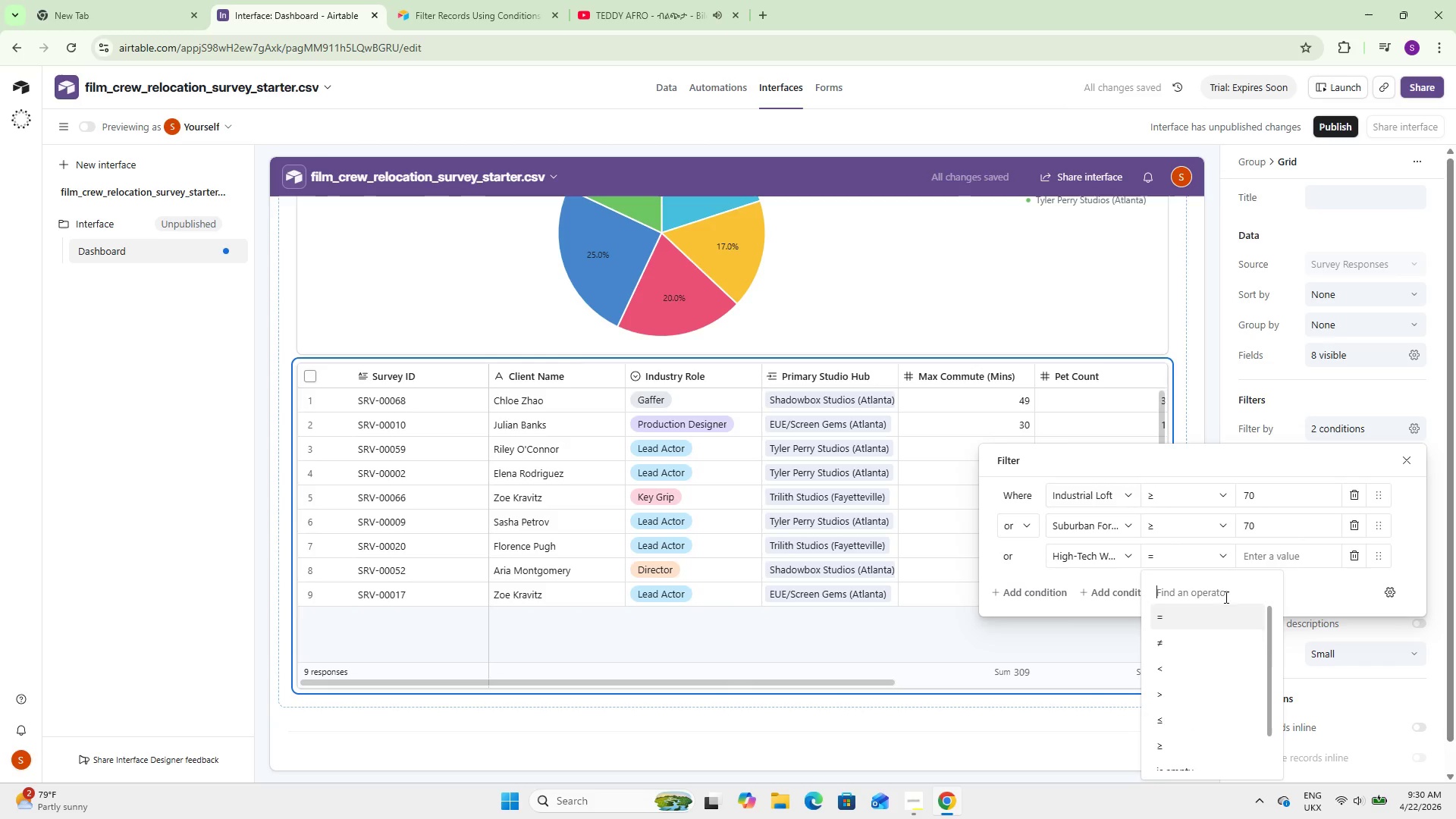 
scroll: coordinate [1210, 637], scroll_direction: down, amount: 2.0
 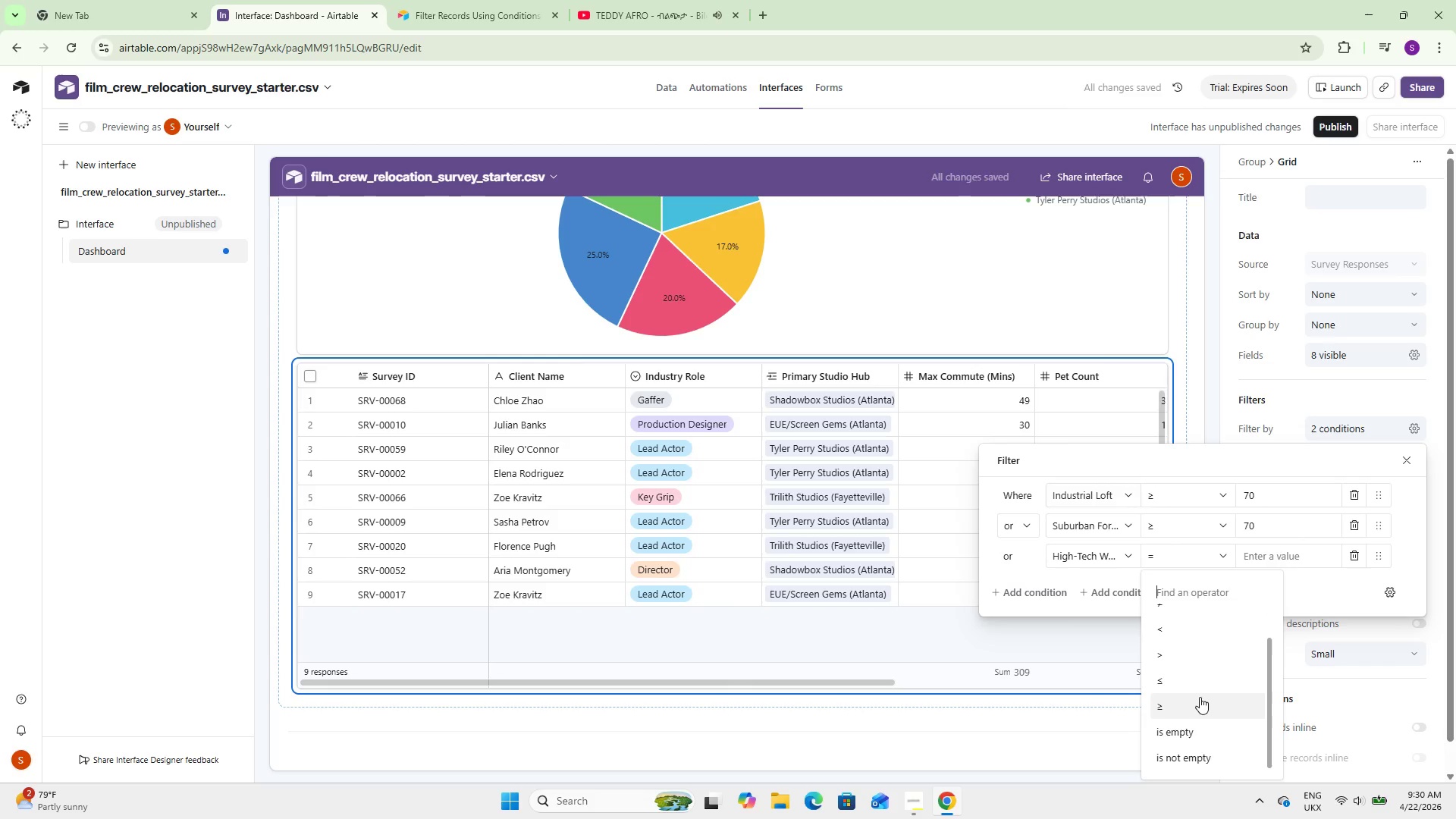 
left_click([1200, 697])
 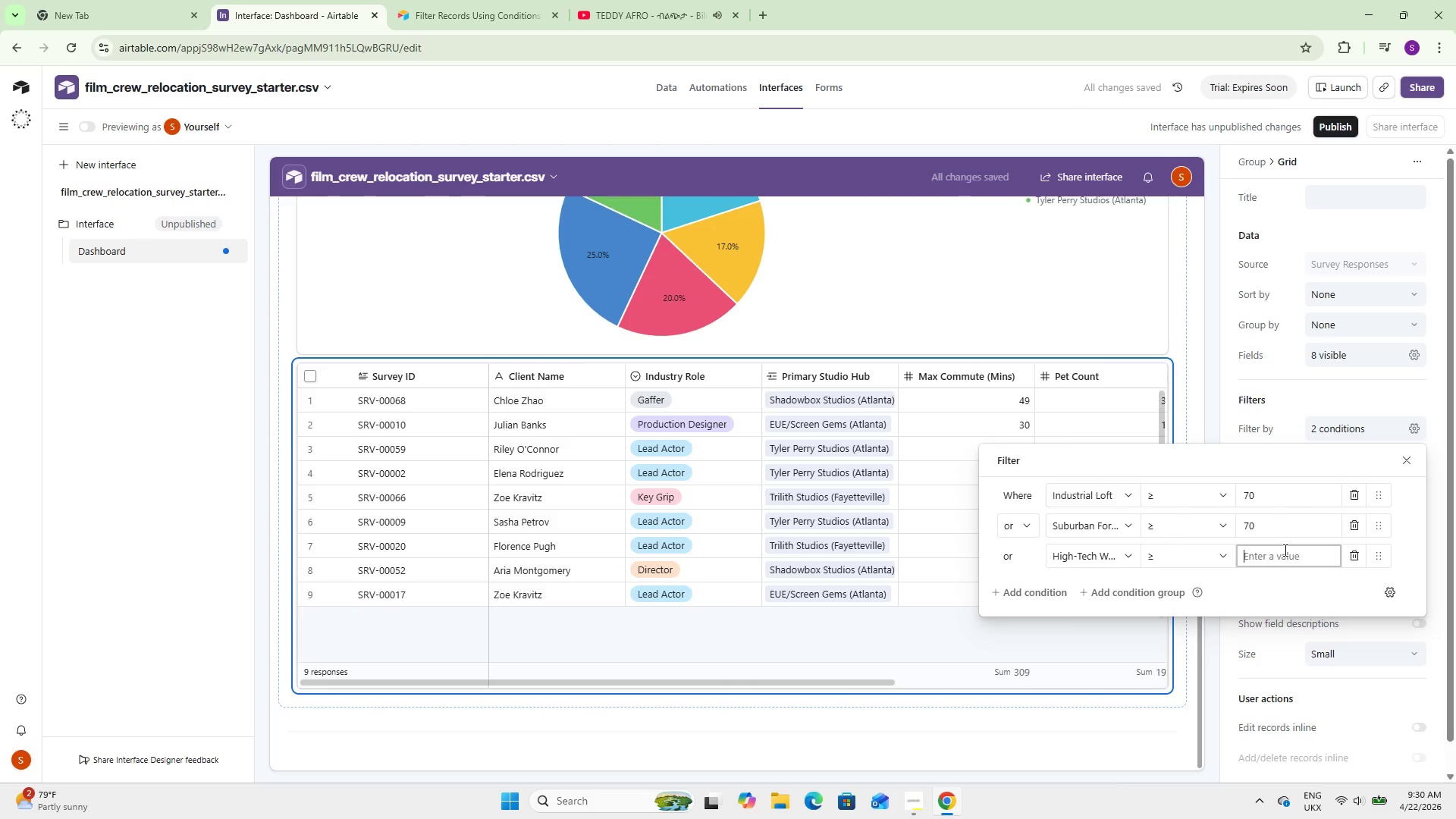 
key(Numpad7)
 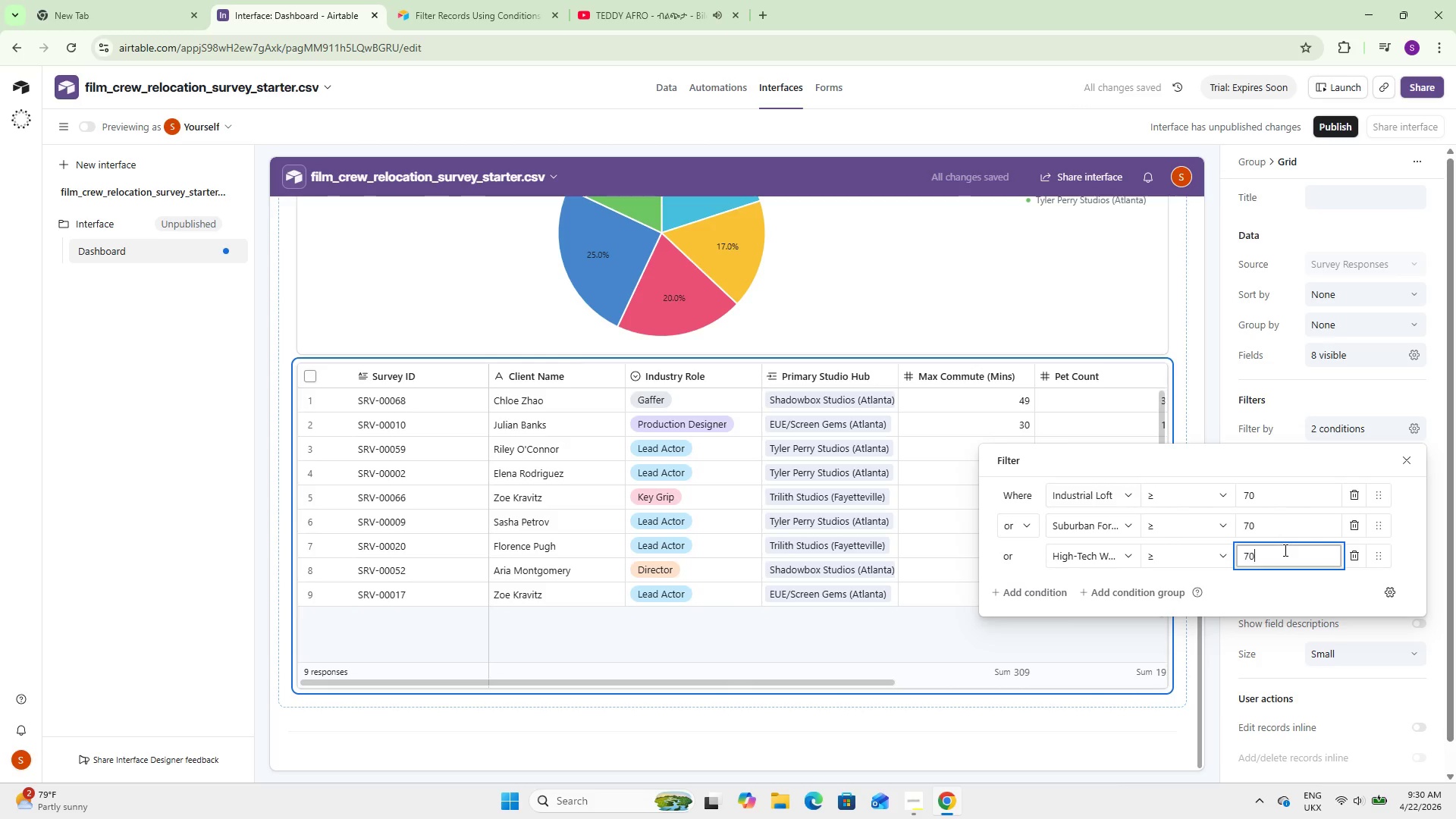 
key(Numpad0)
 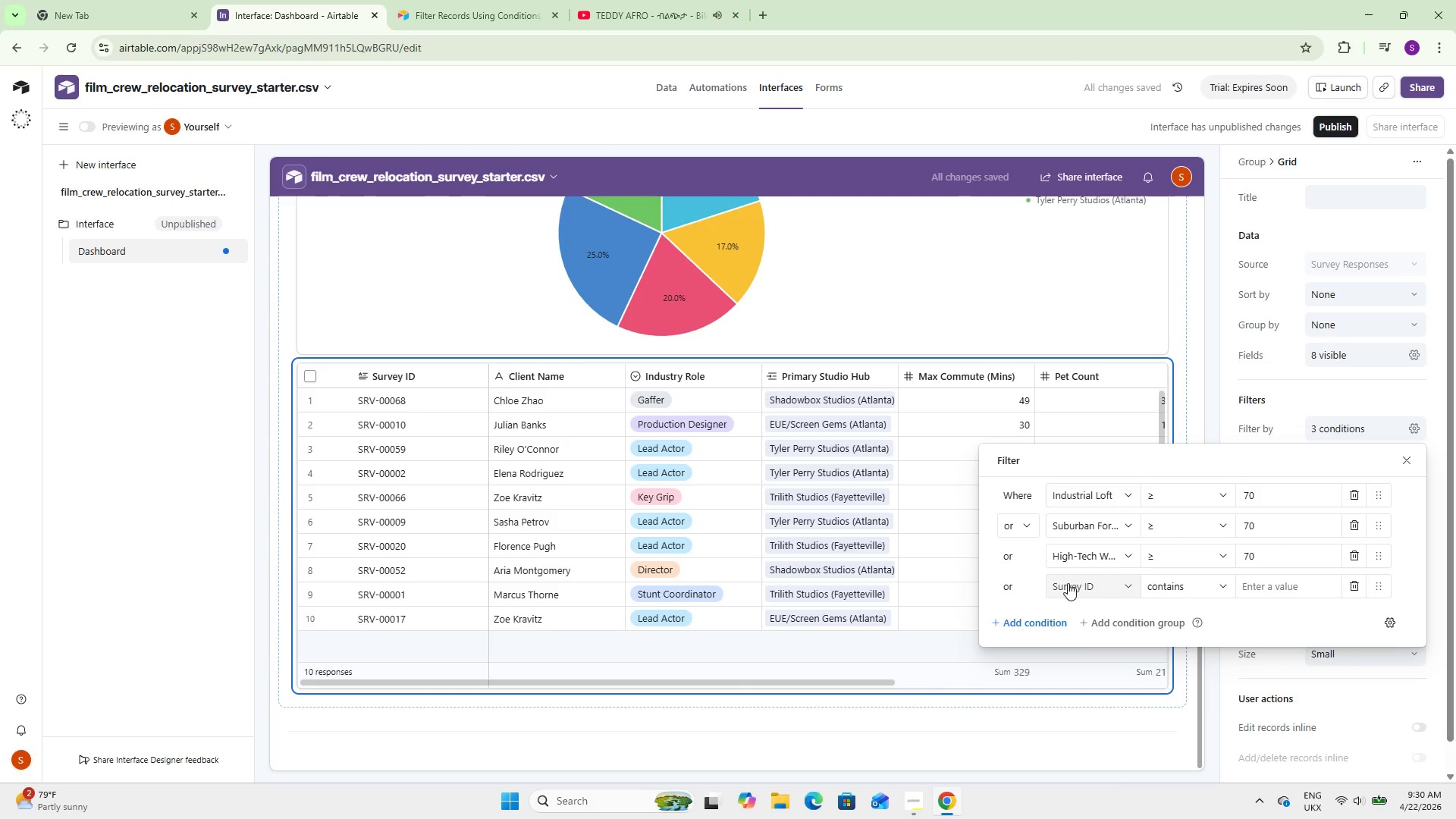 
left_click([1068, 583])
 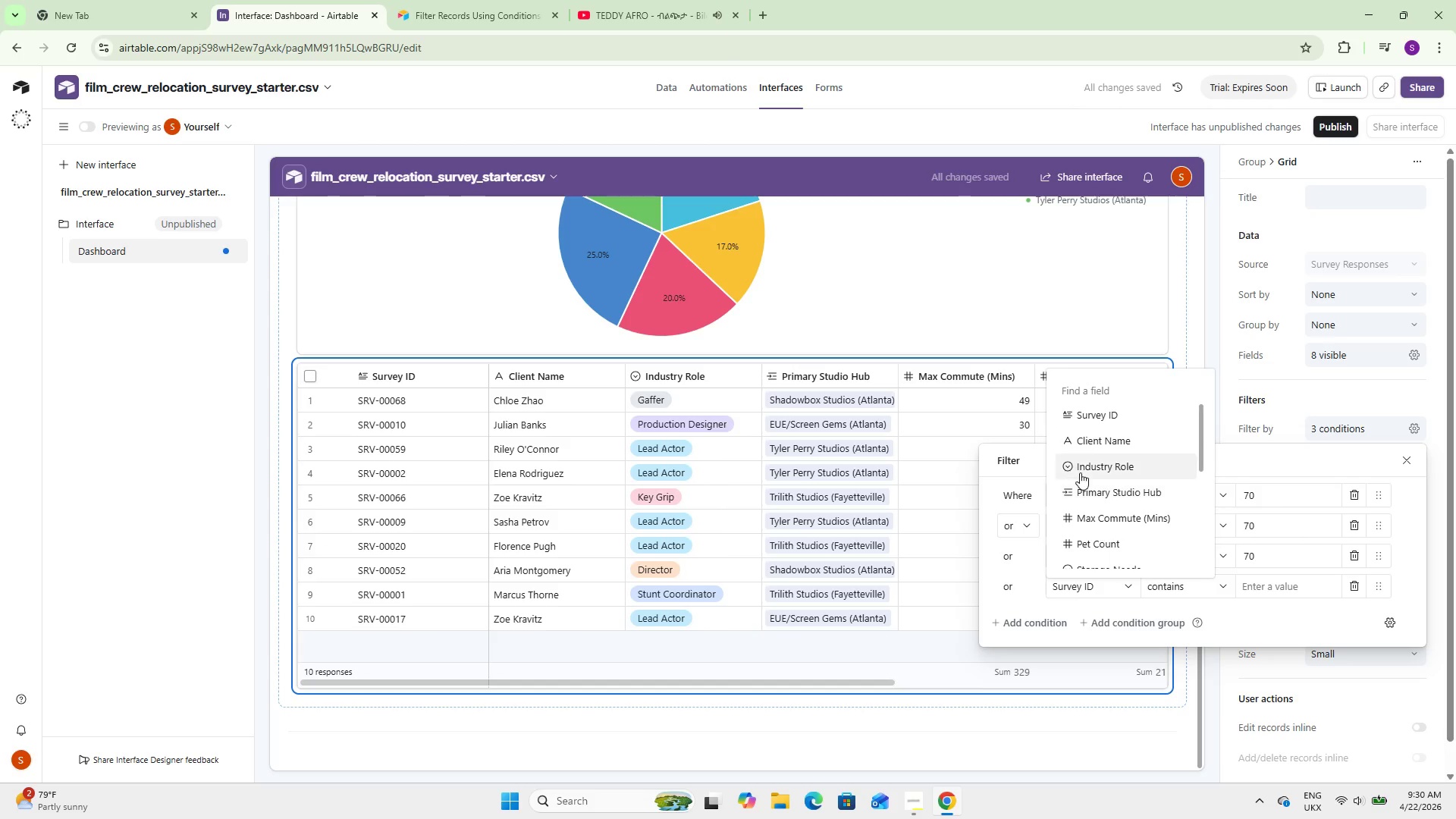 
scroll: coordinate [1080, 477], scroll_direction: up, amount: 1.0
 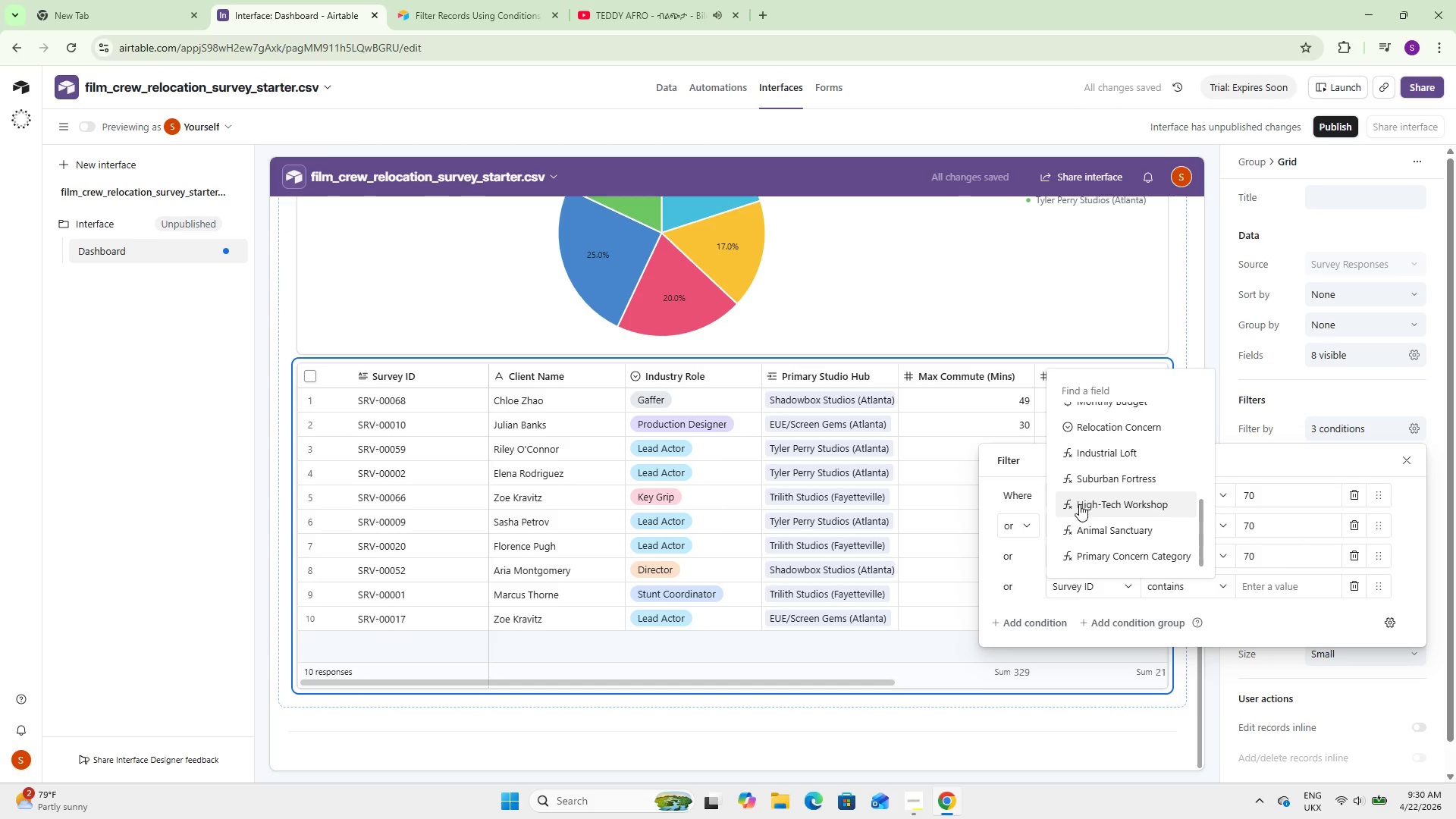 
scroll: coordinate [1079, 504], scroll_direction: down, amount: 3.0
 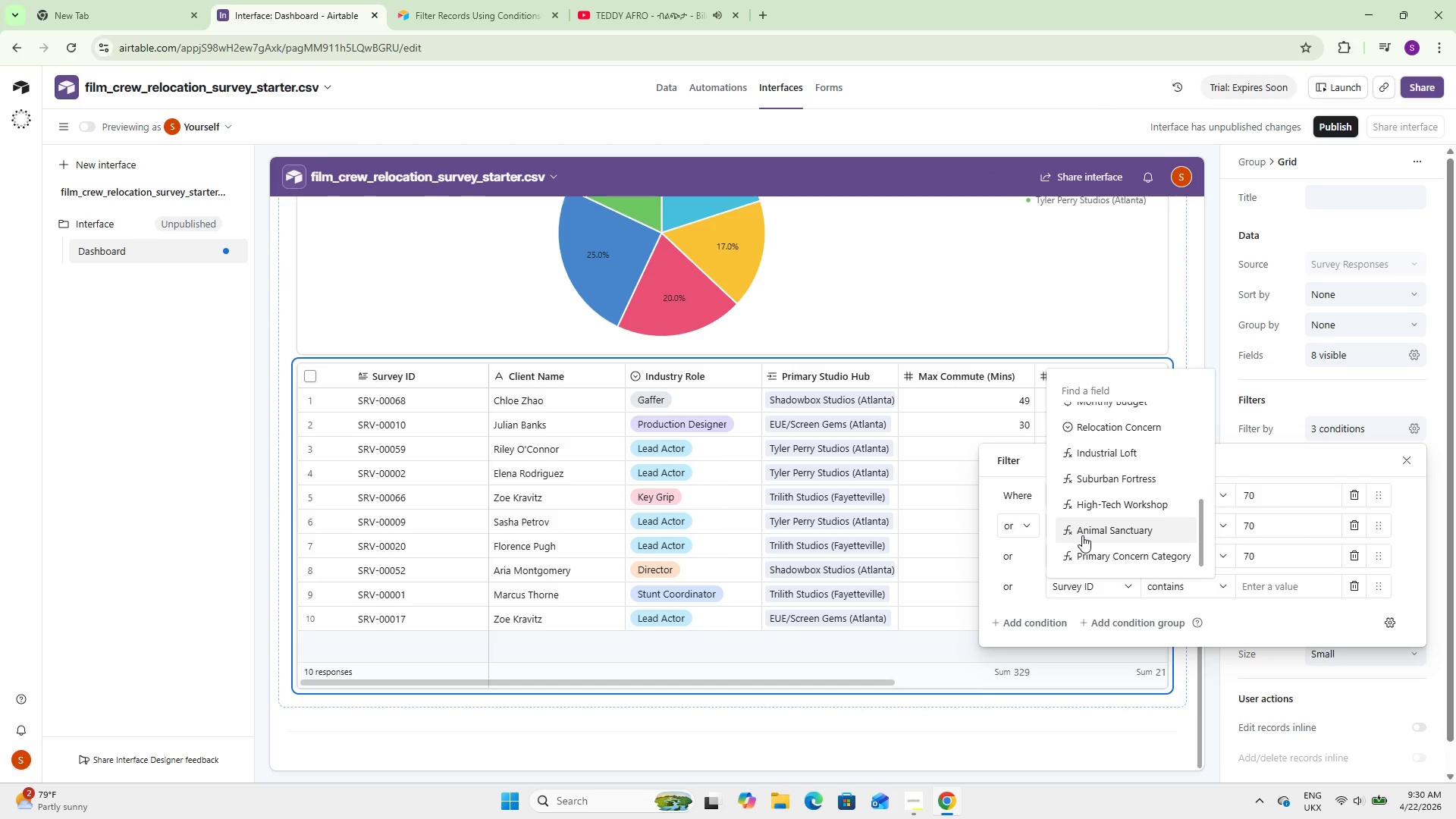 
left_click([1082, 535])
 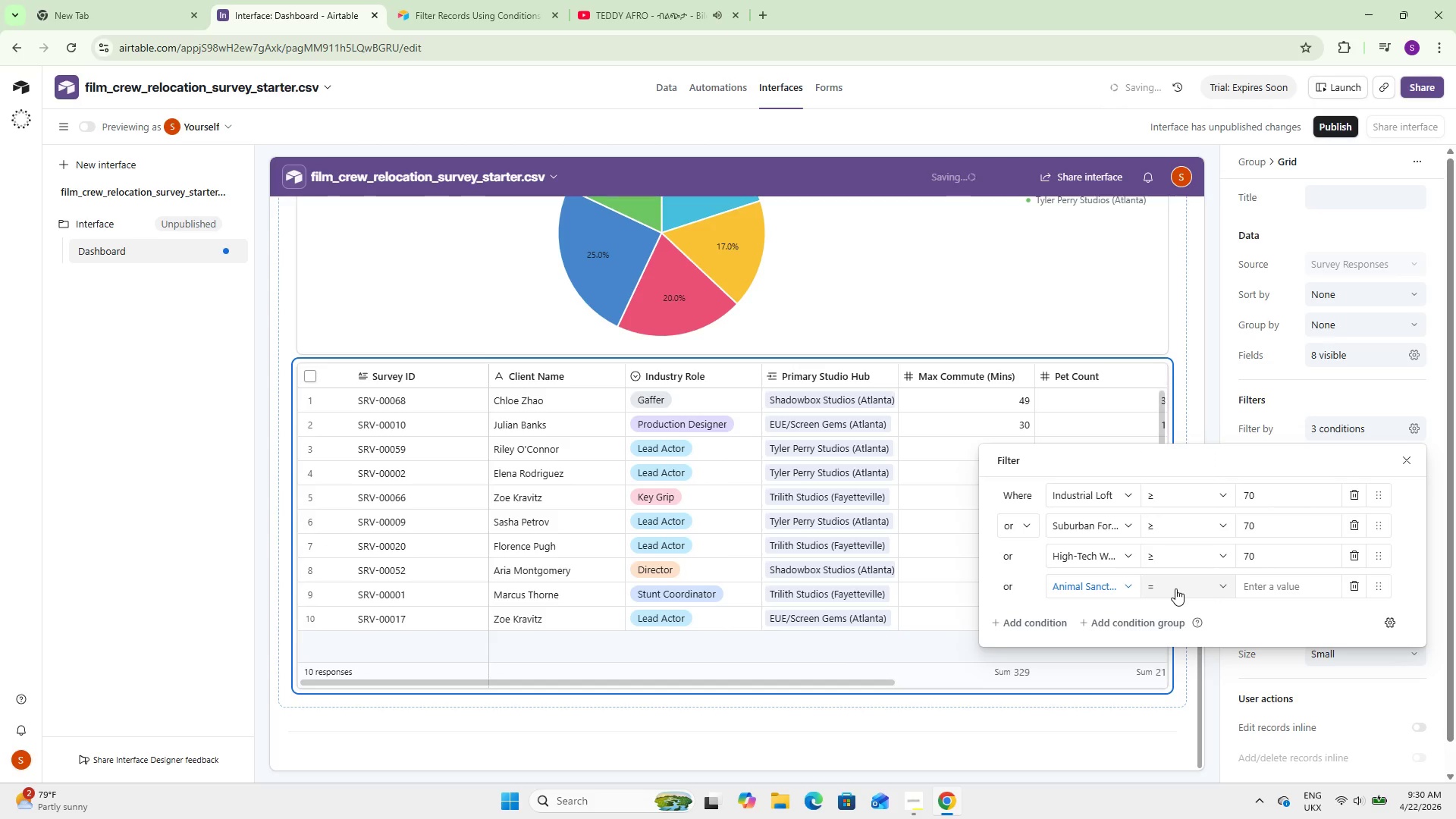 
left_click([1175, 588])
 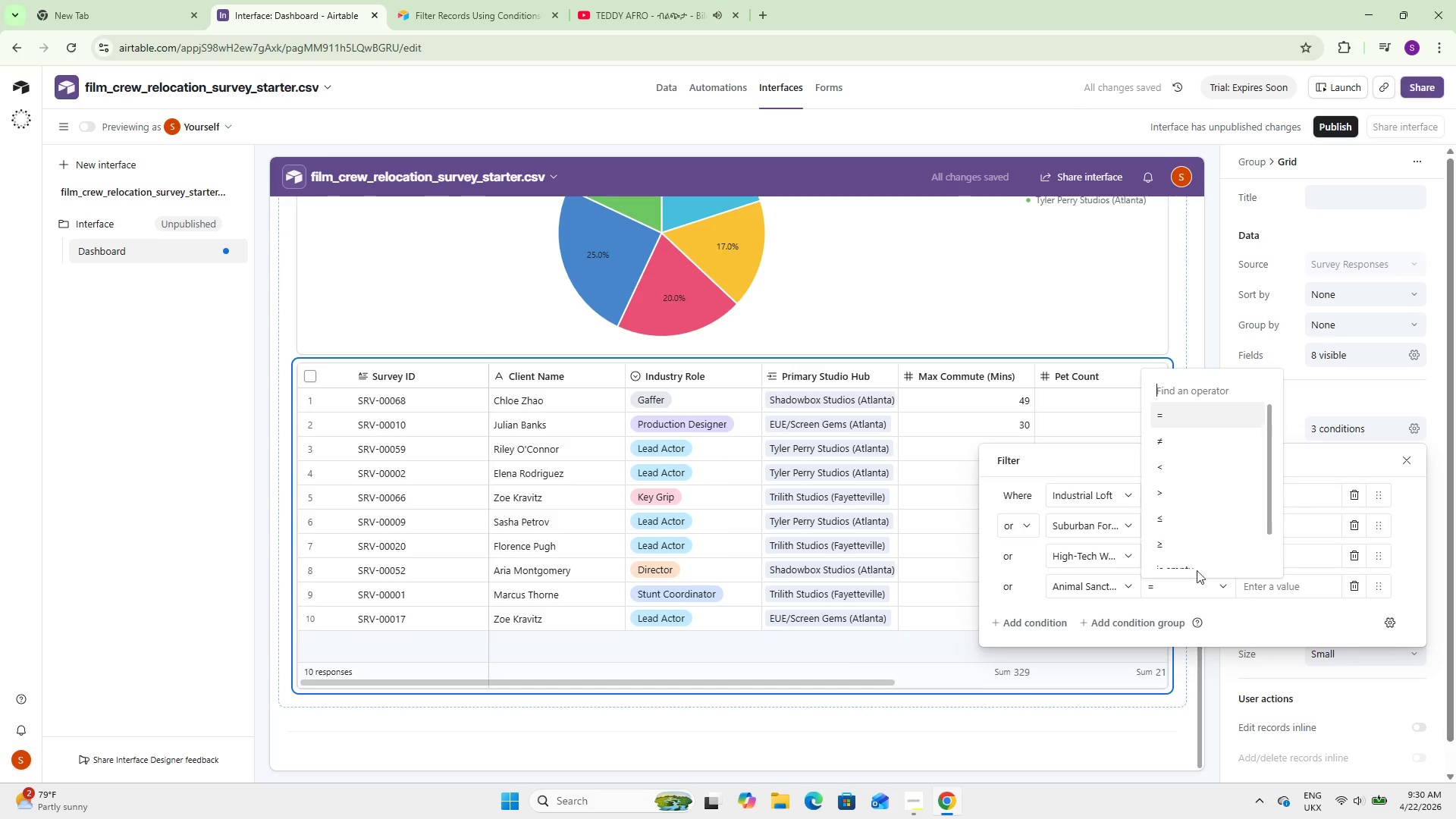 
scroll: coordinate [1199, 529], scroll_direction: down, amount: 3.0
 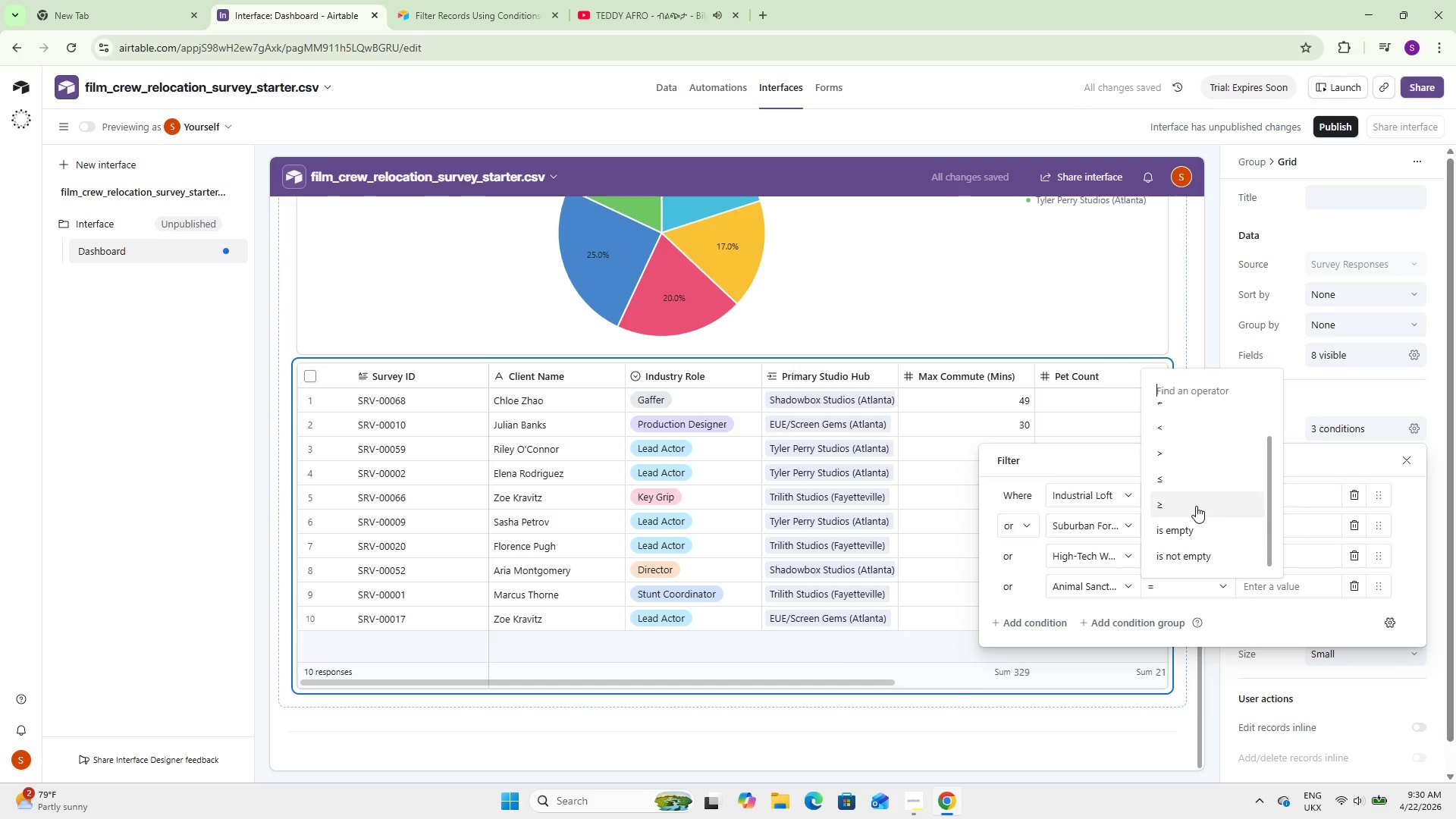 
left_click([1196, 505])
 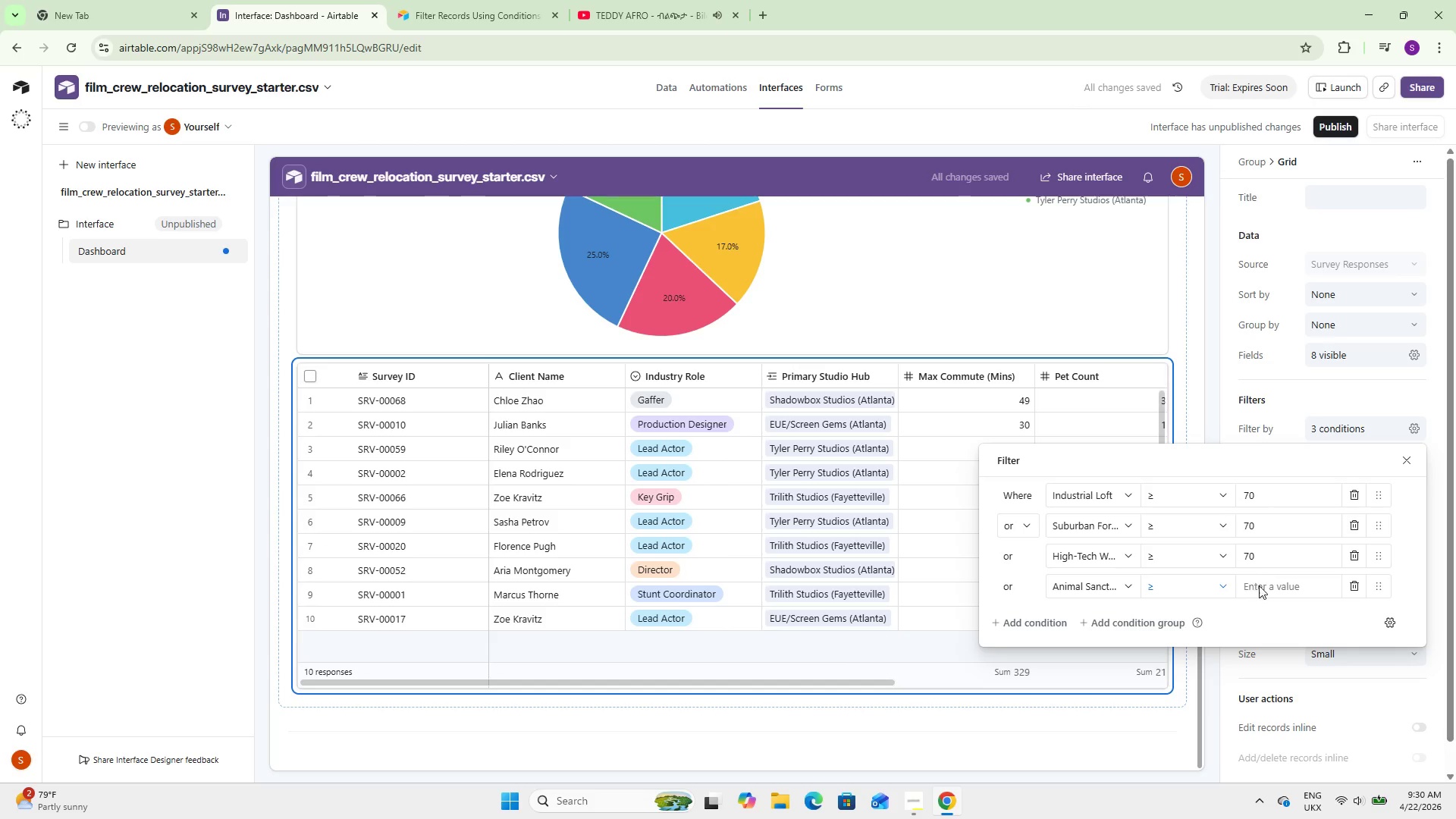 
left_click([1259, 586])
 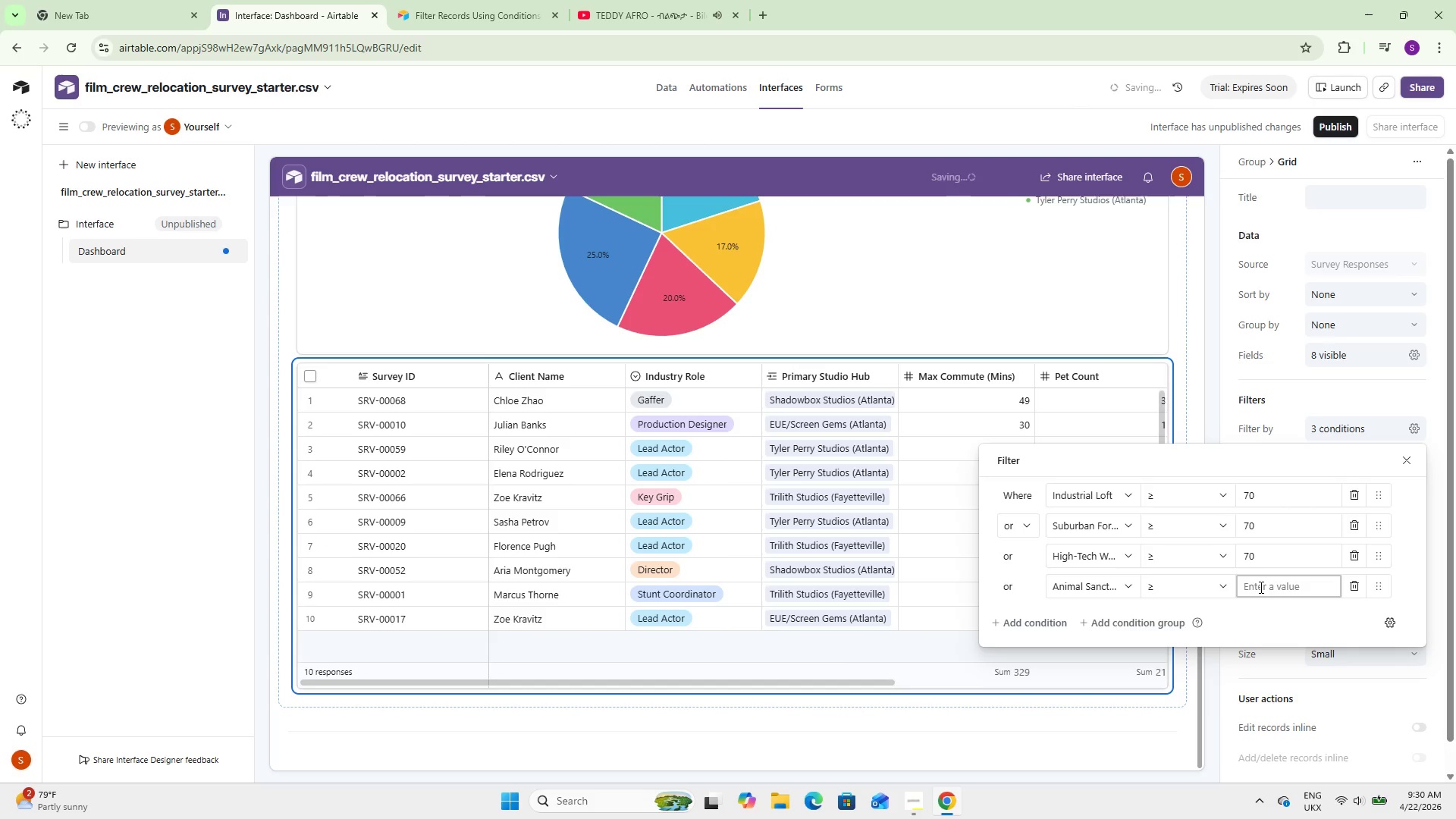 
key(Numpad7)
 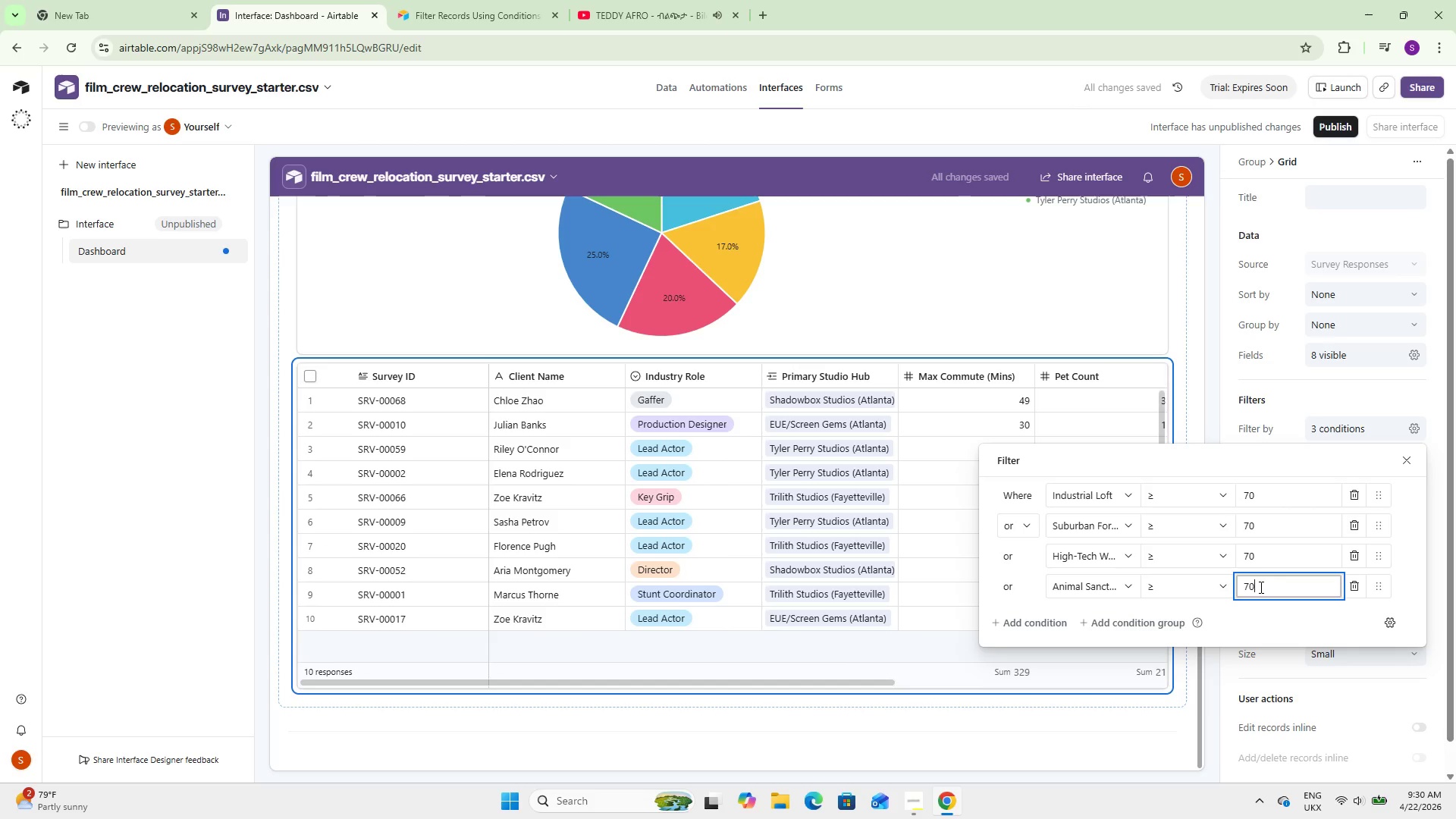 
key(Numpad0)
 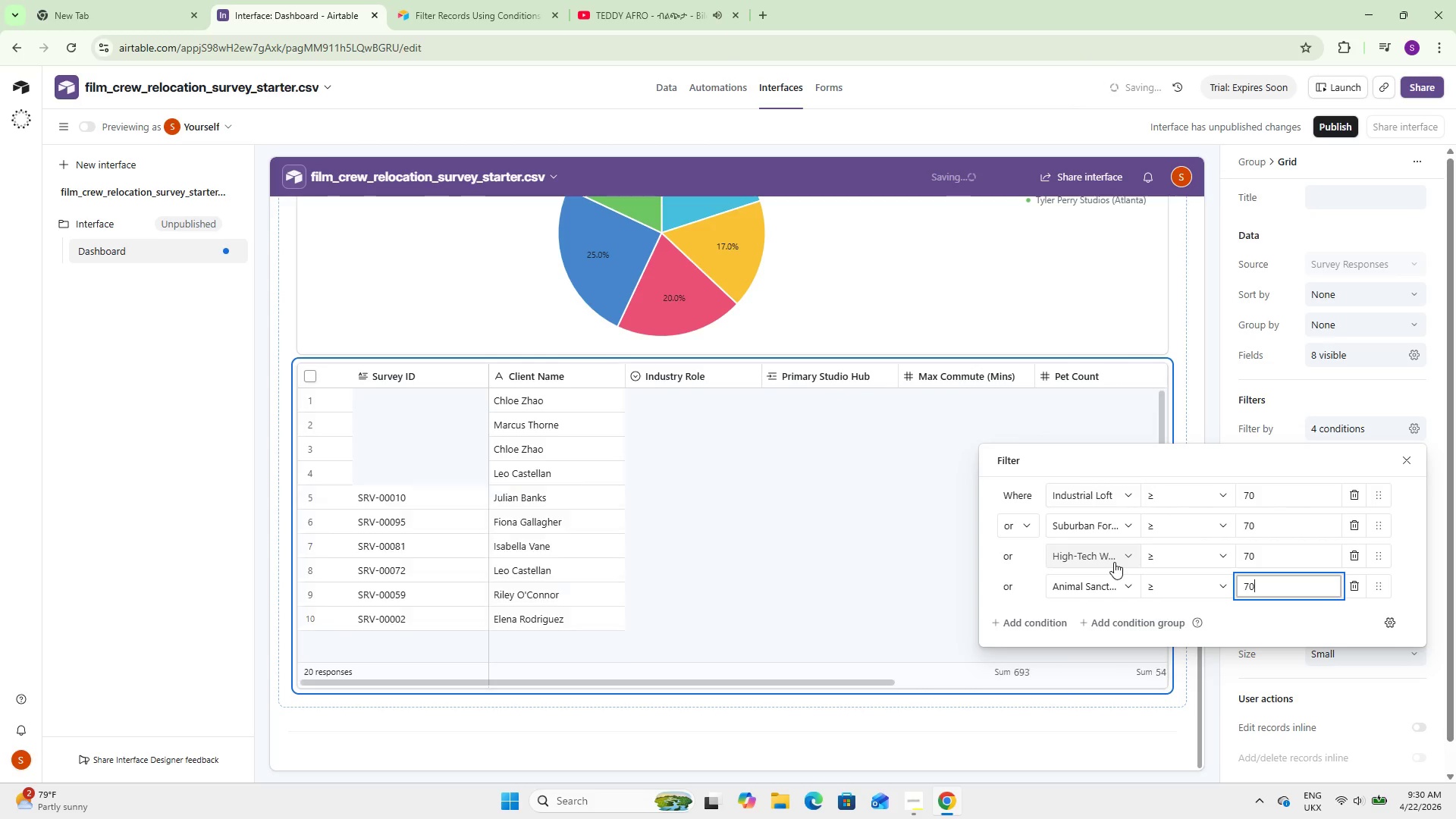 
scroll: coordinate [1114, 561], scroll_direction: down, amount: 4.0
 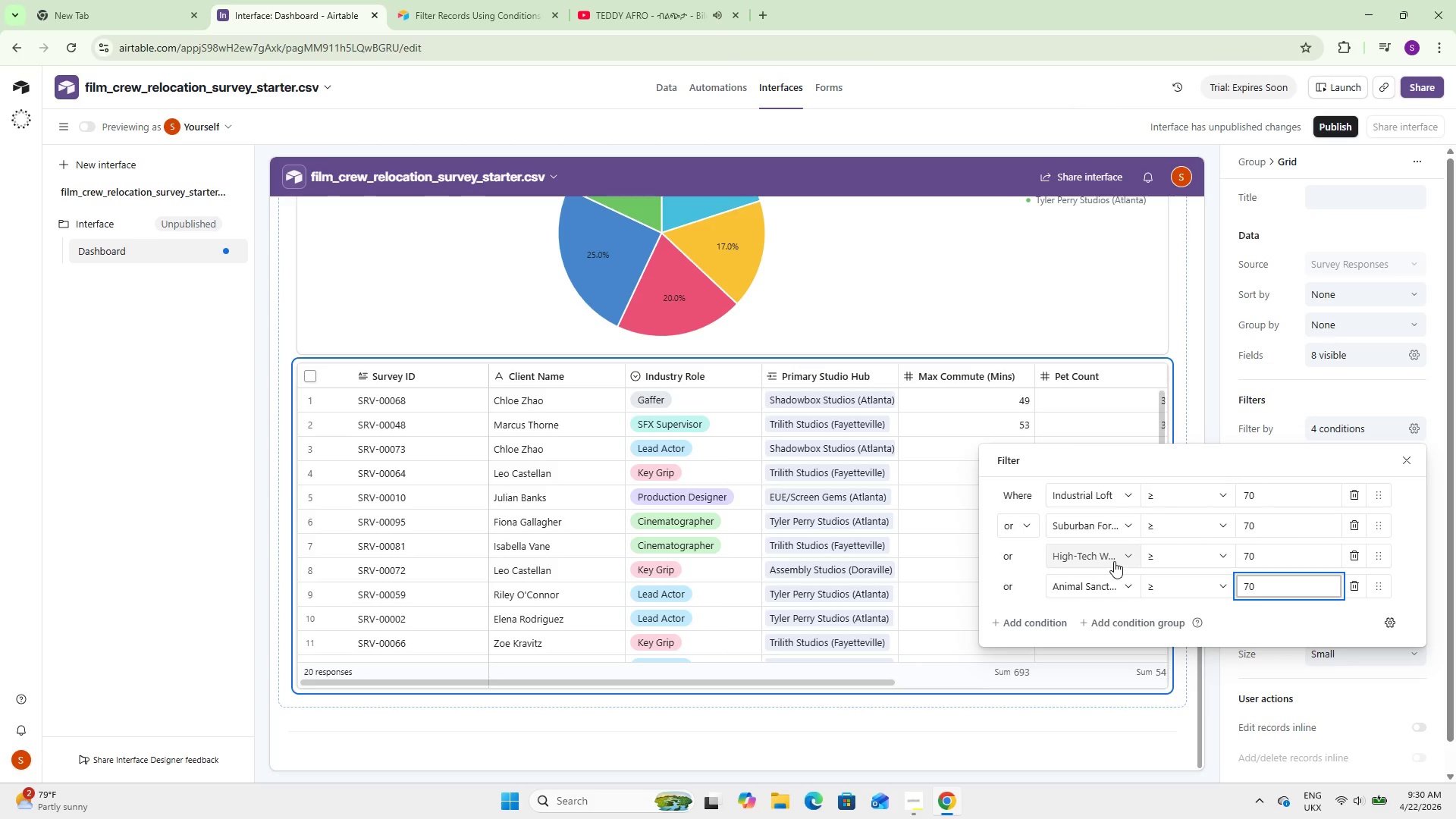 
wait(14.38)
 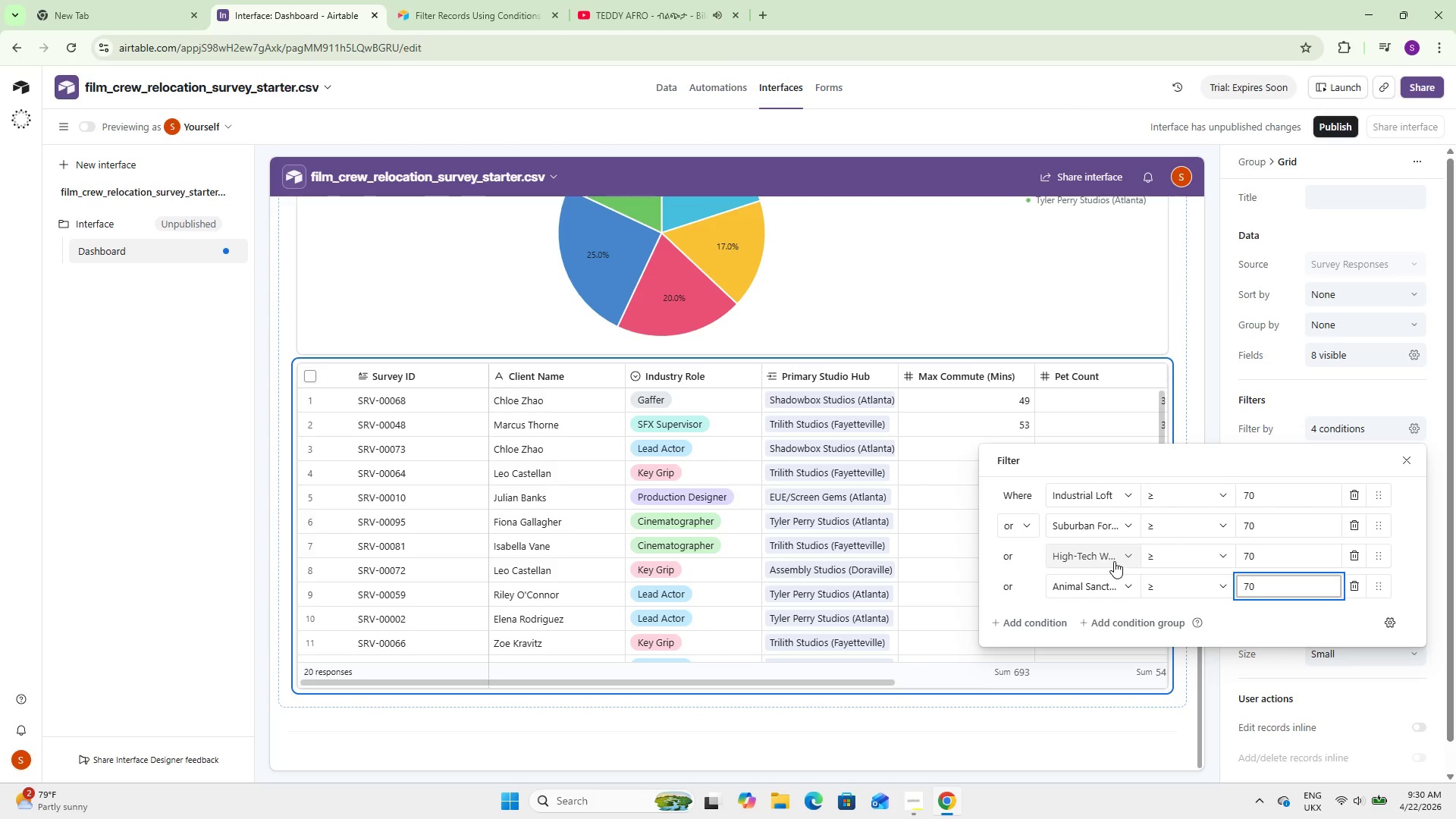 
left_click([1302, 395])
 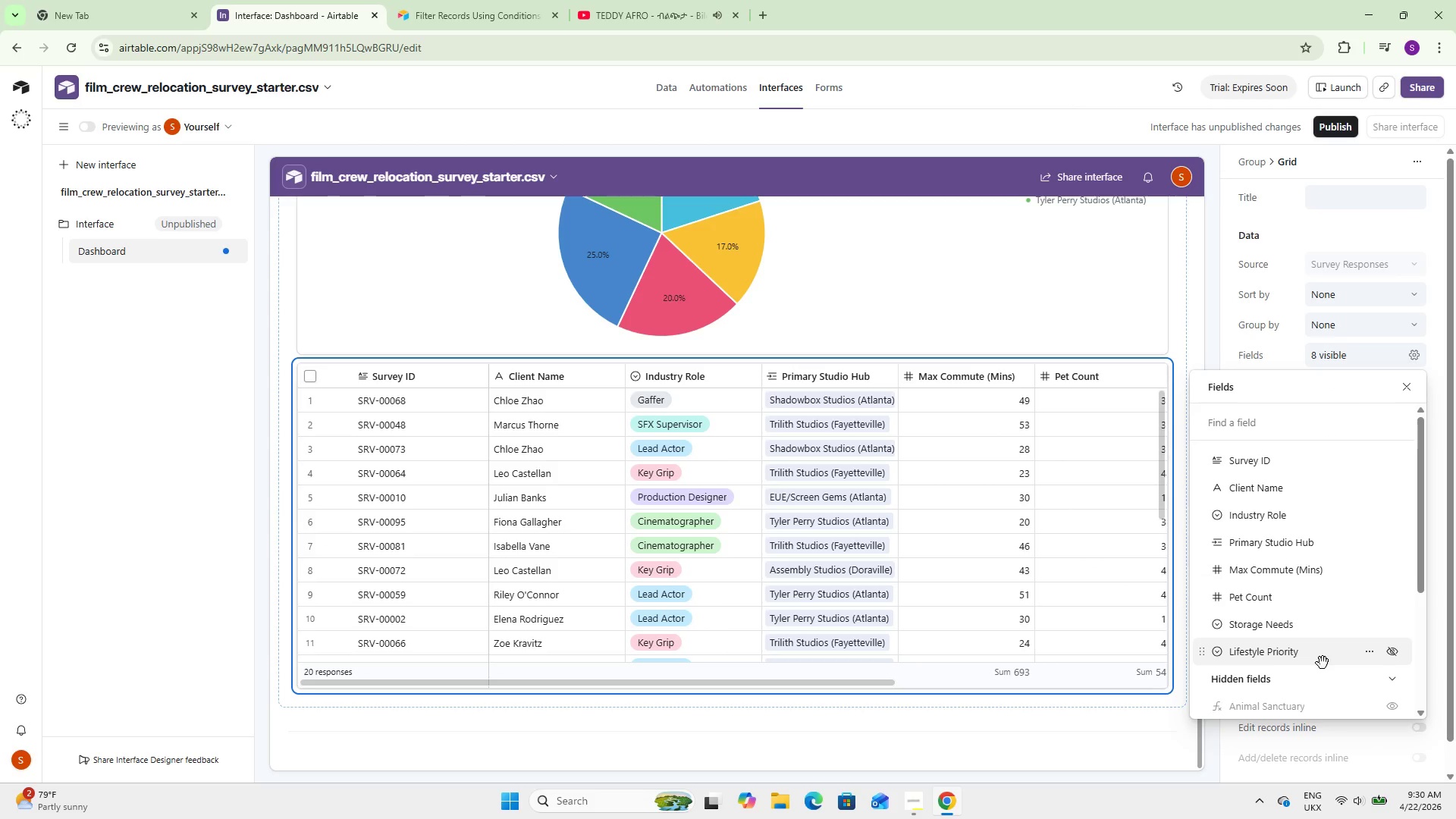 
wait(9.23)
 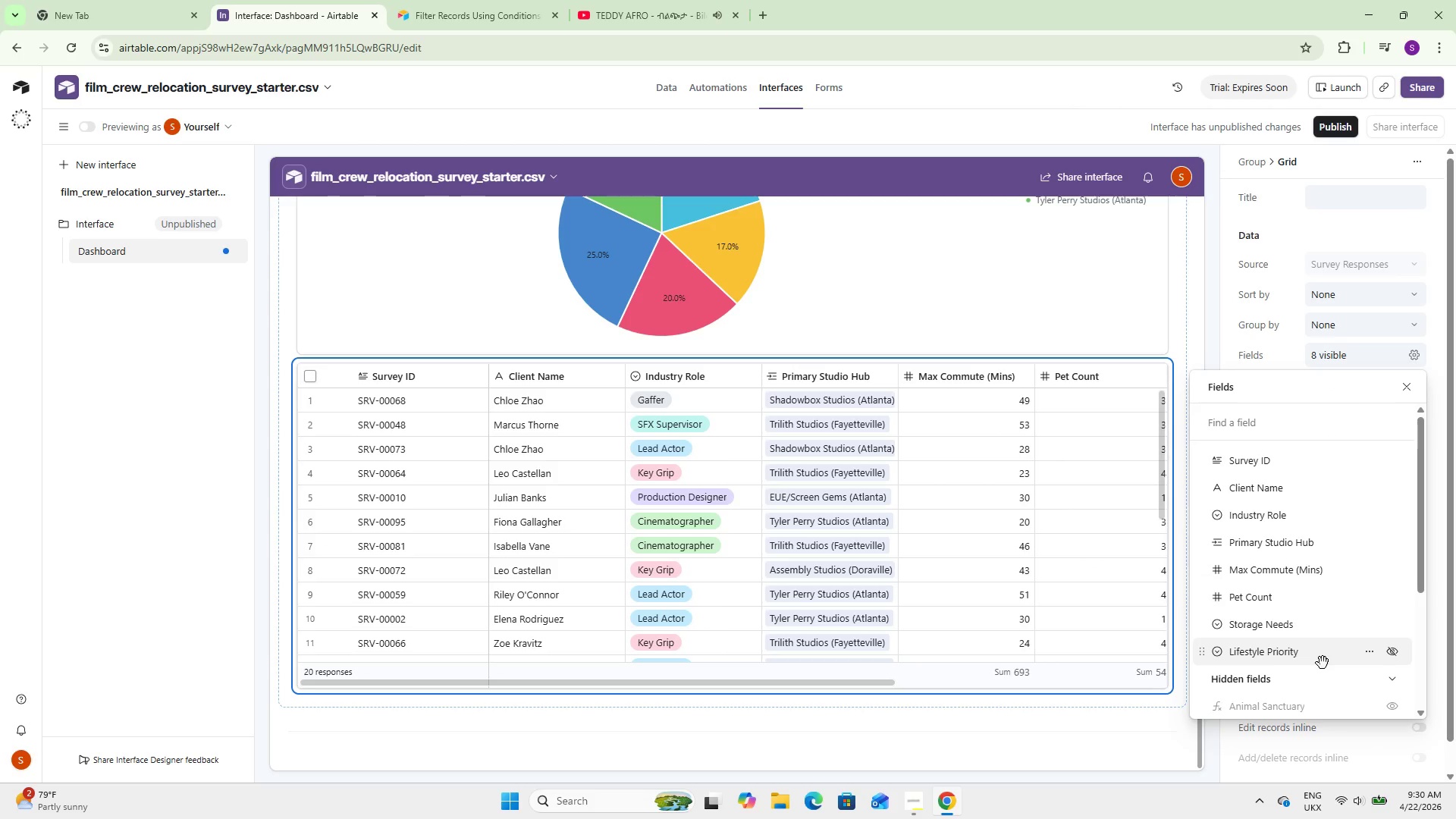 
left_click([1386, 457])
 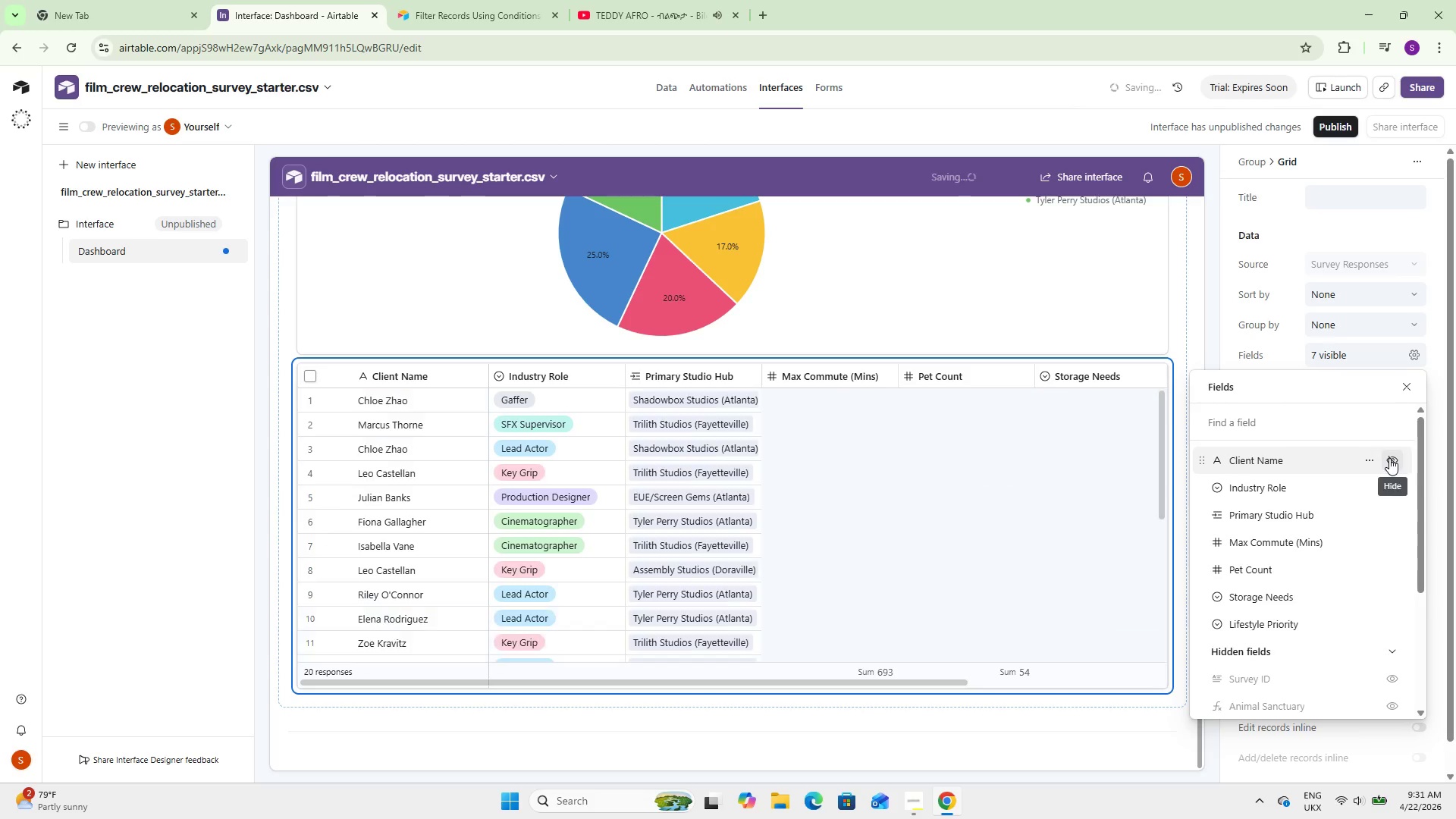 
double_click([1389, 458])
 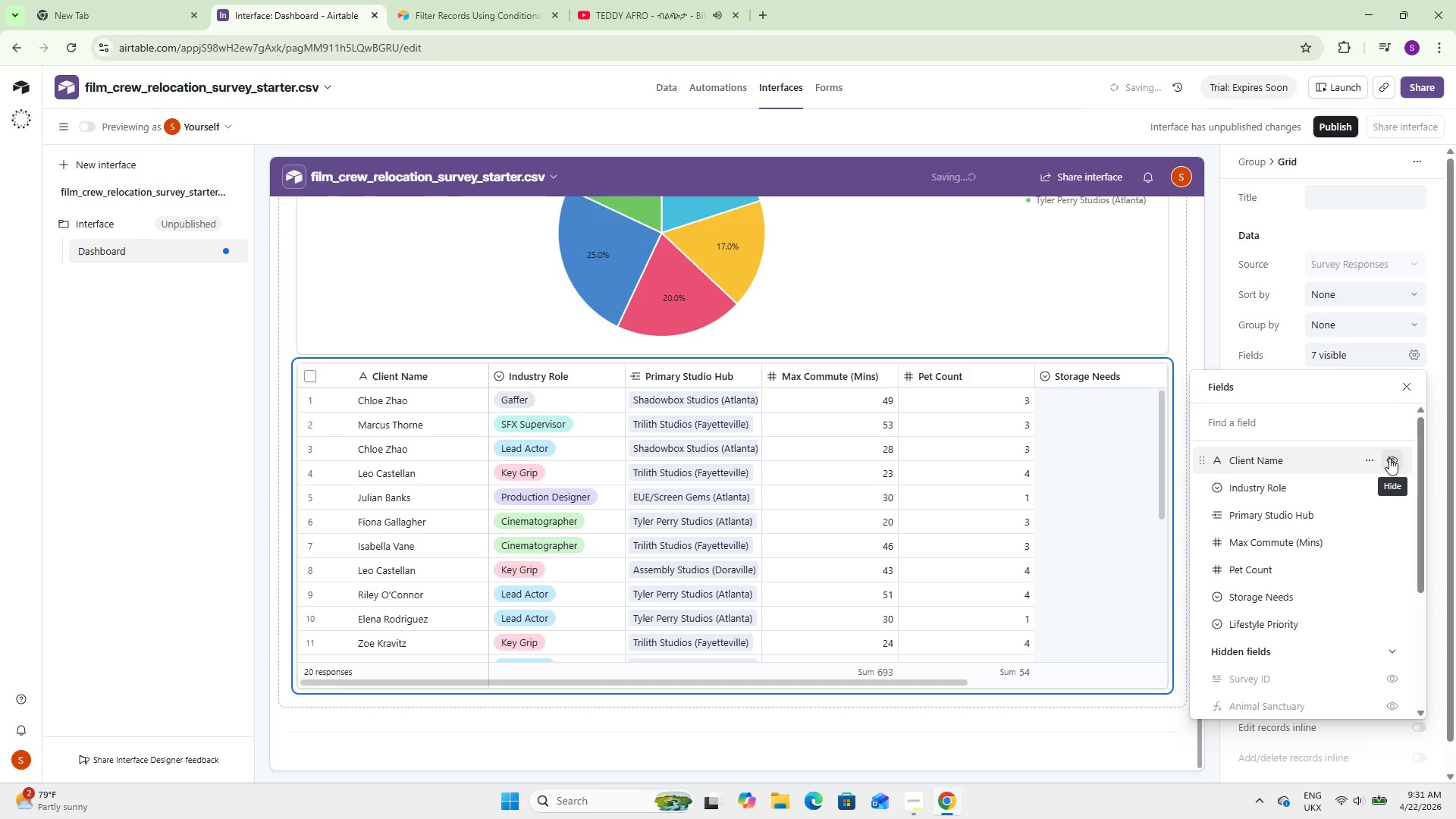 
triple_click([1389, 458])
 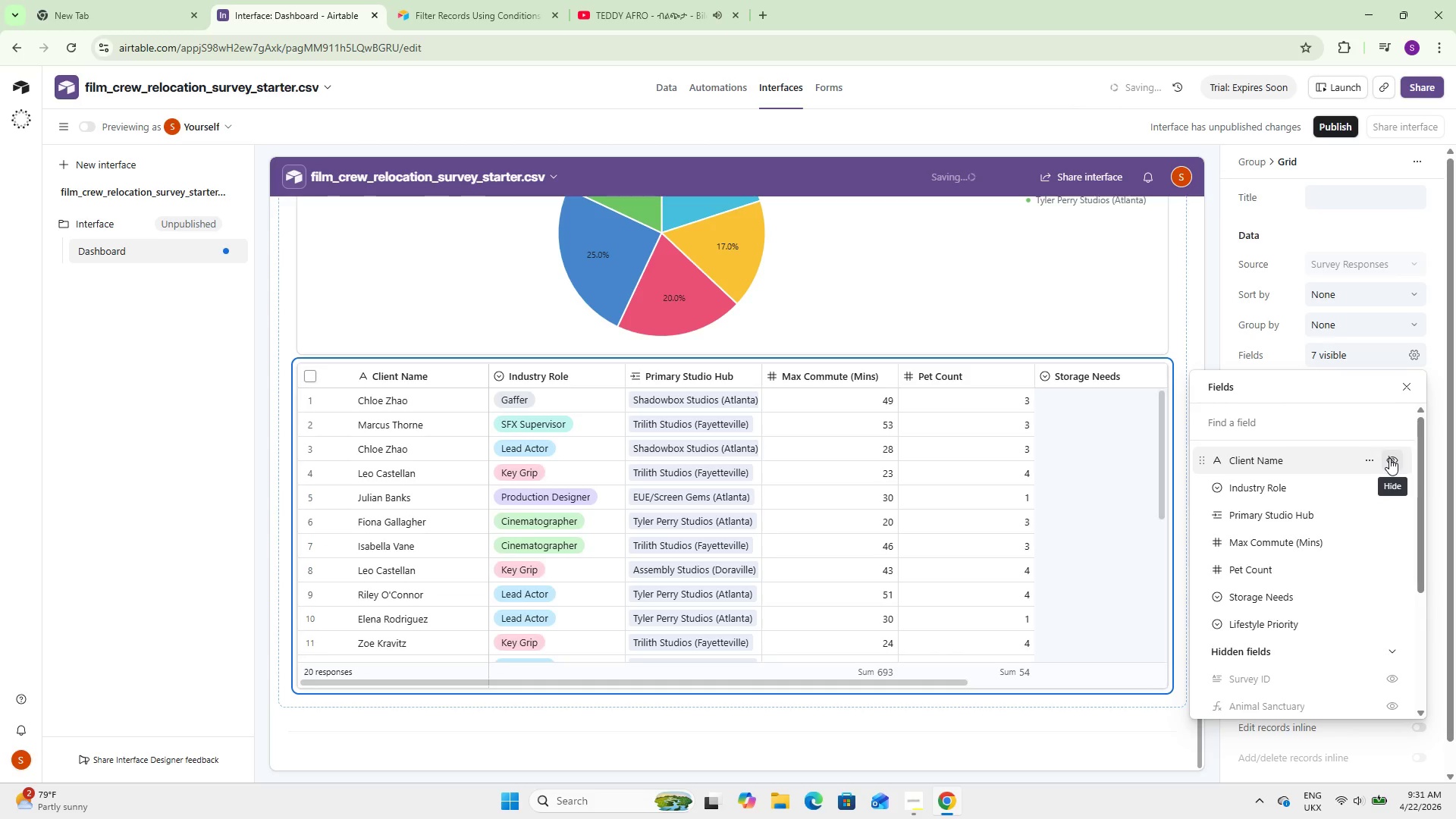 
triple_click([1389, 458])
 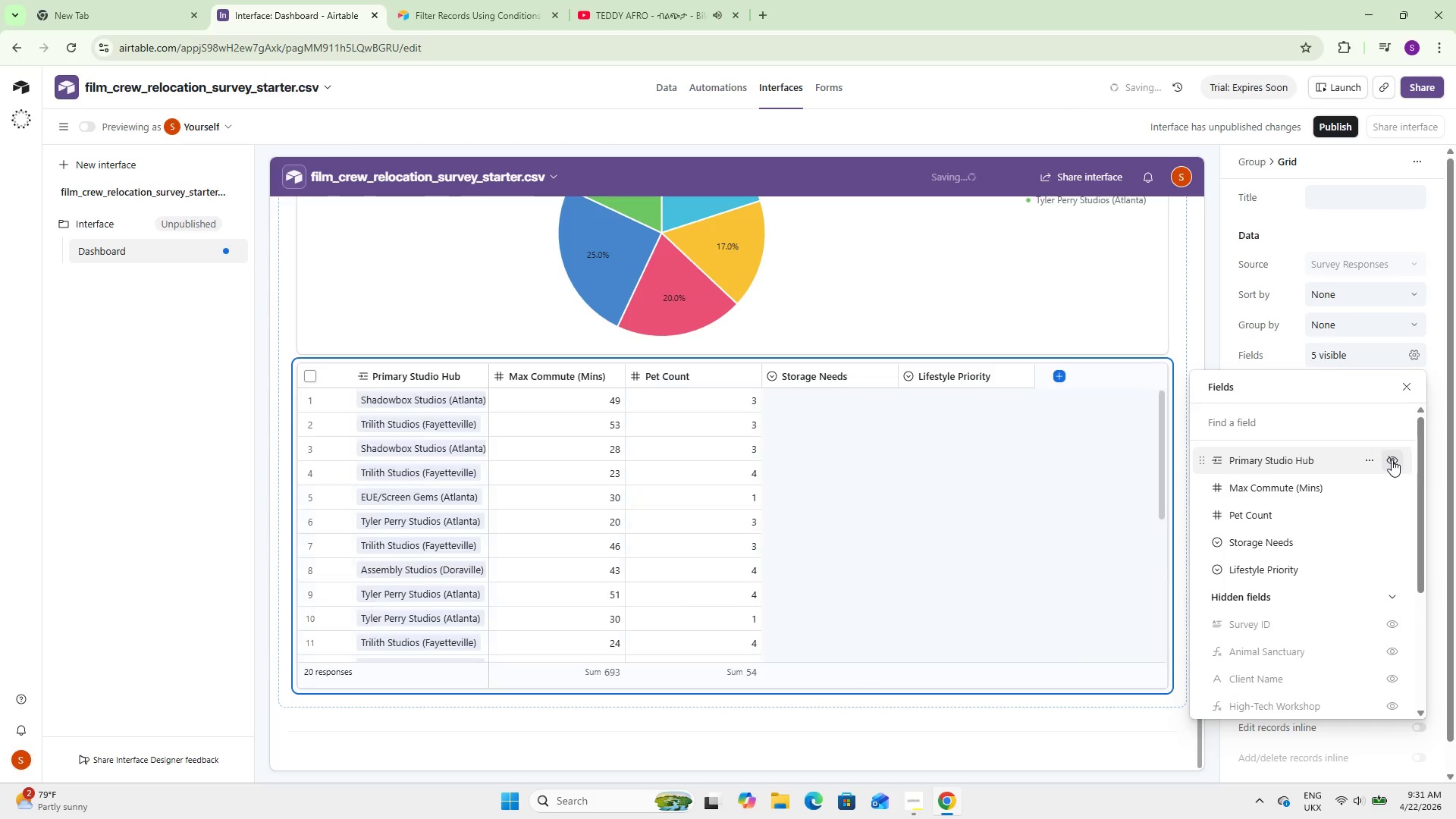 
left_click([1392, 460])
 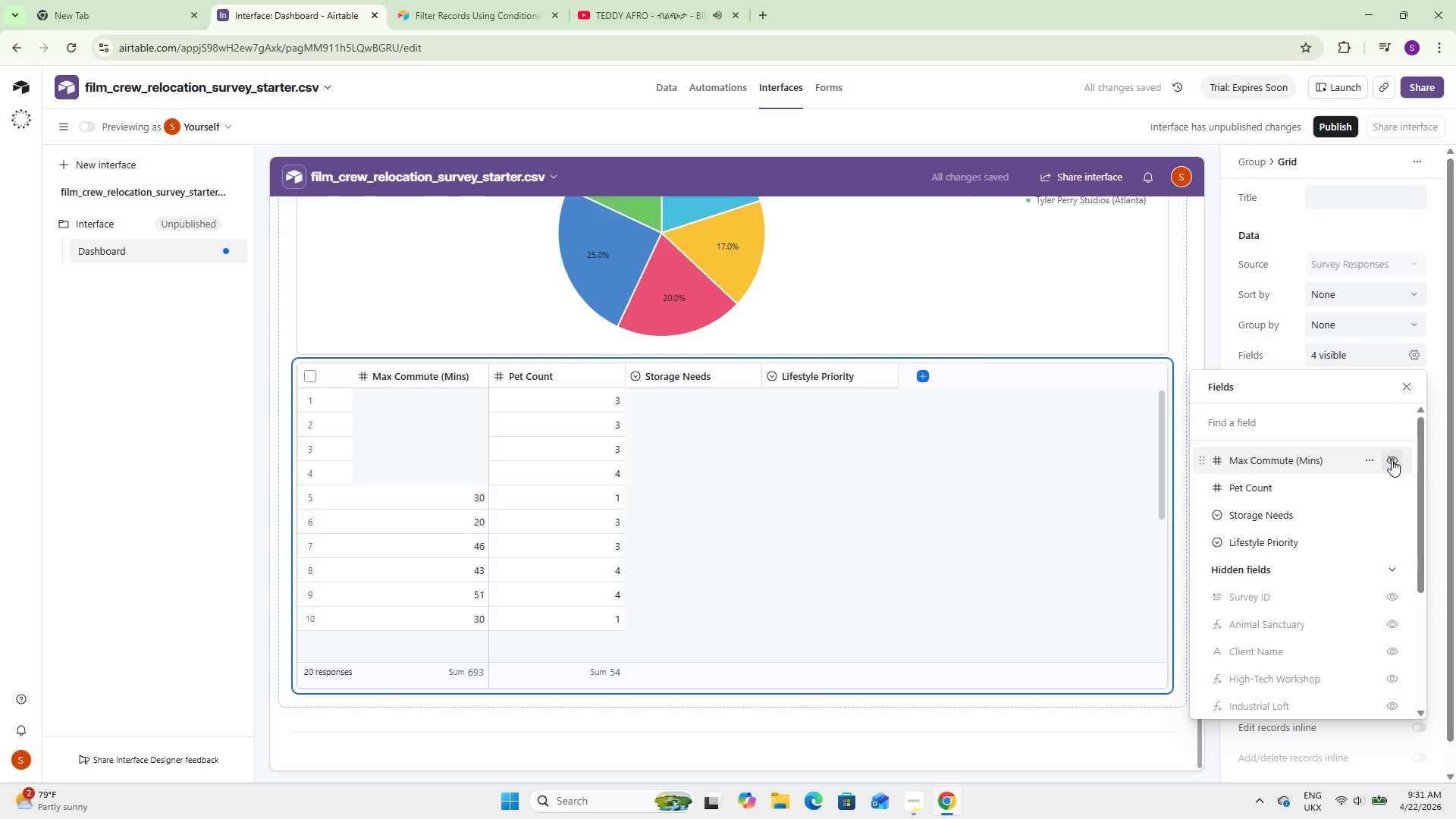 
left_click([1392, 460])
 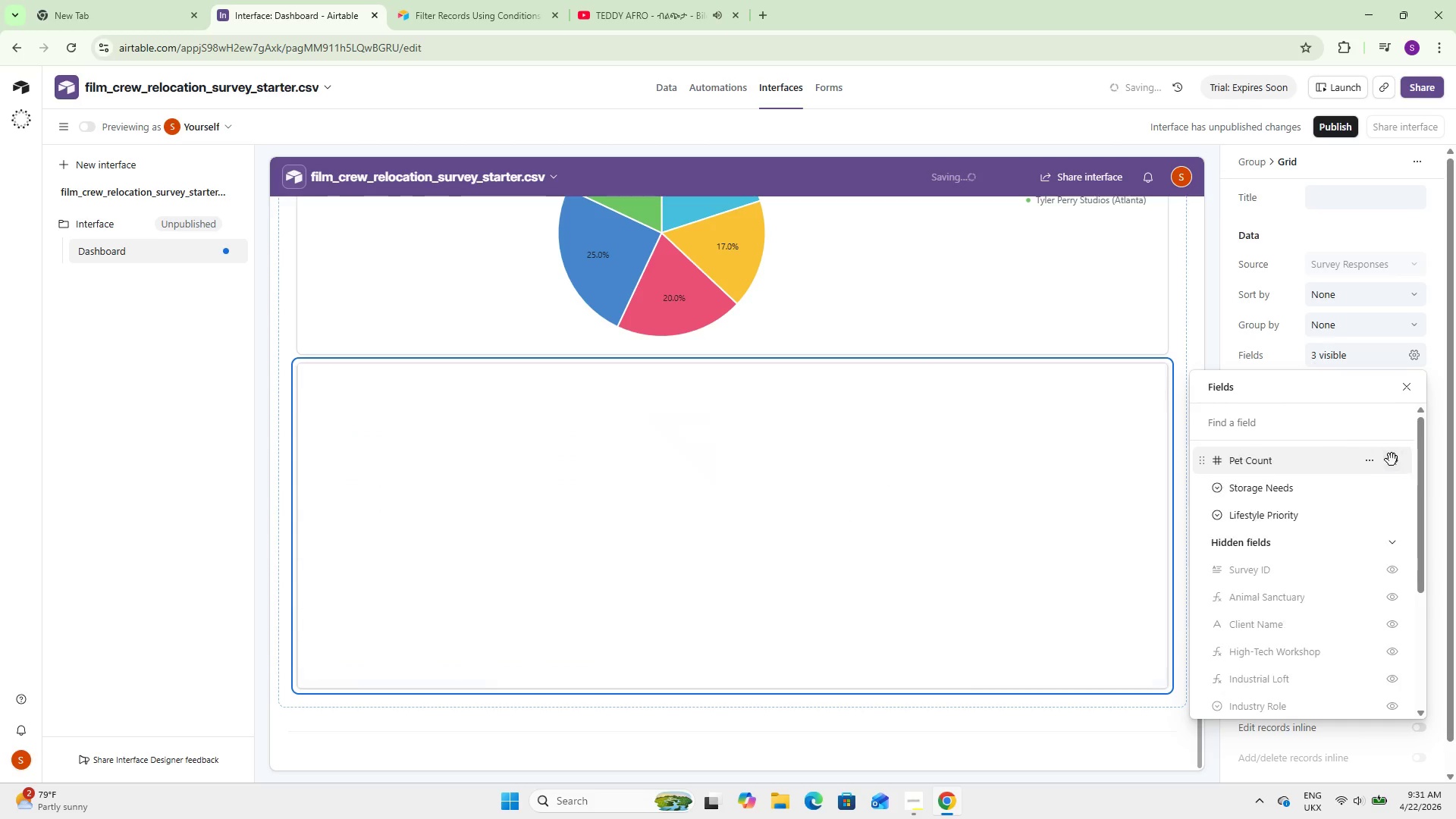 
left_click([1392, 460])
 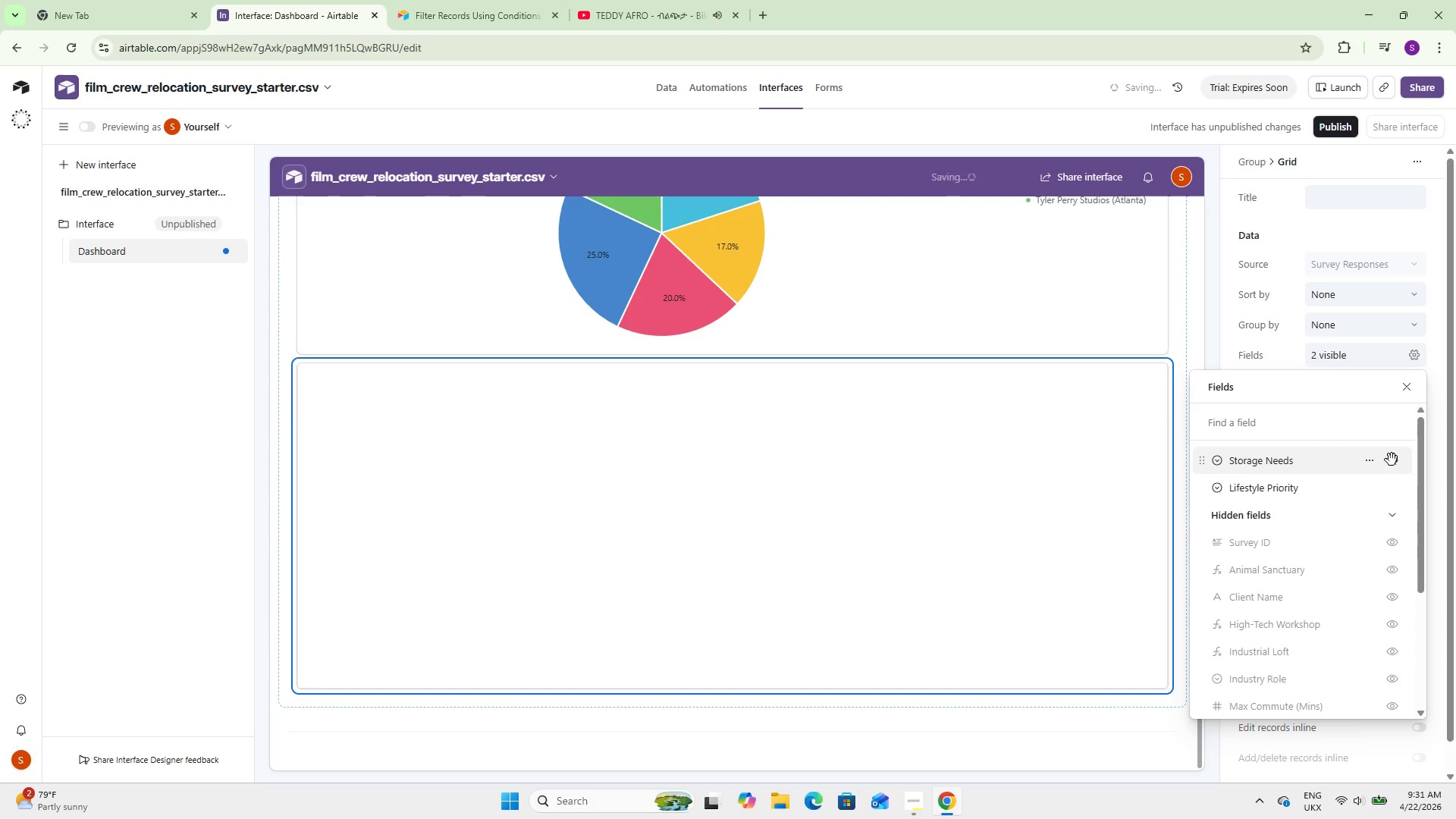 
left_click([1392, 460])
 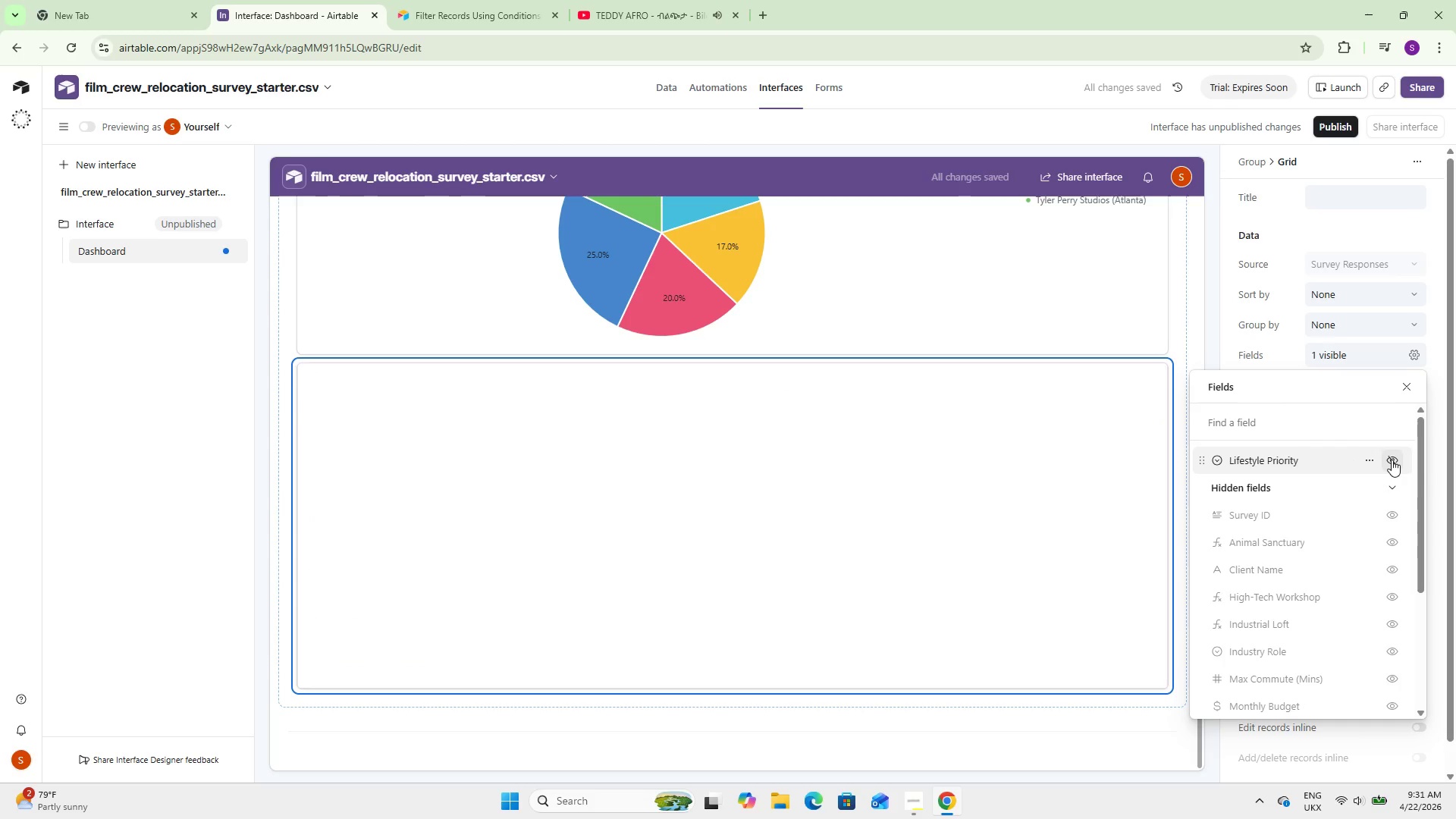 
left_click([1392, 460])
 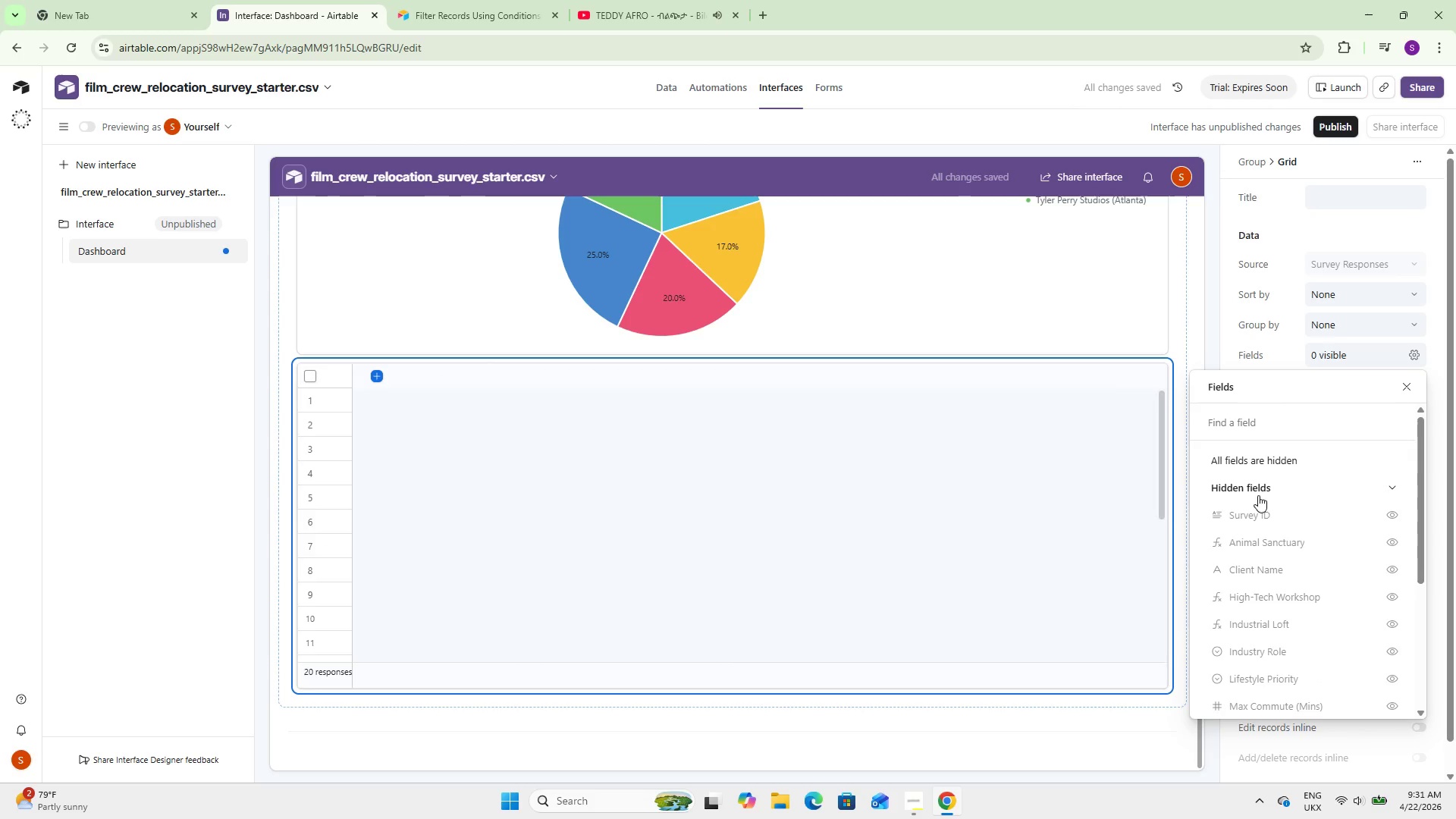 
wait(6.97)
 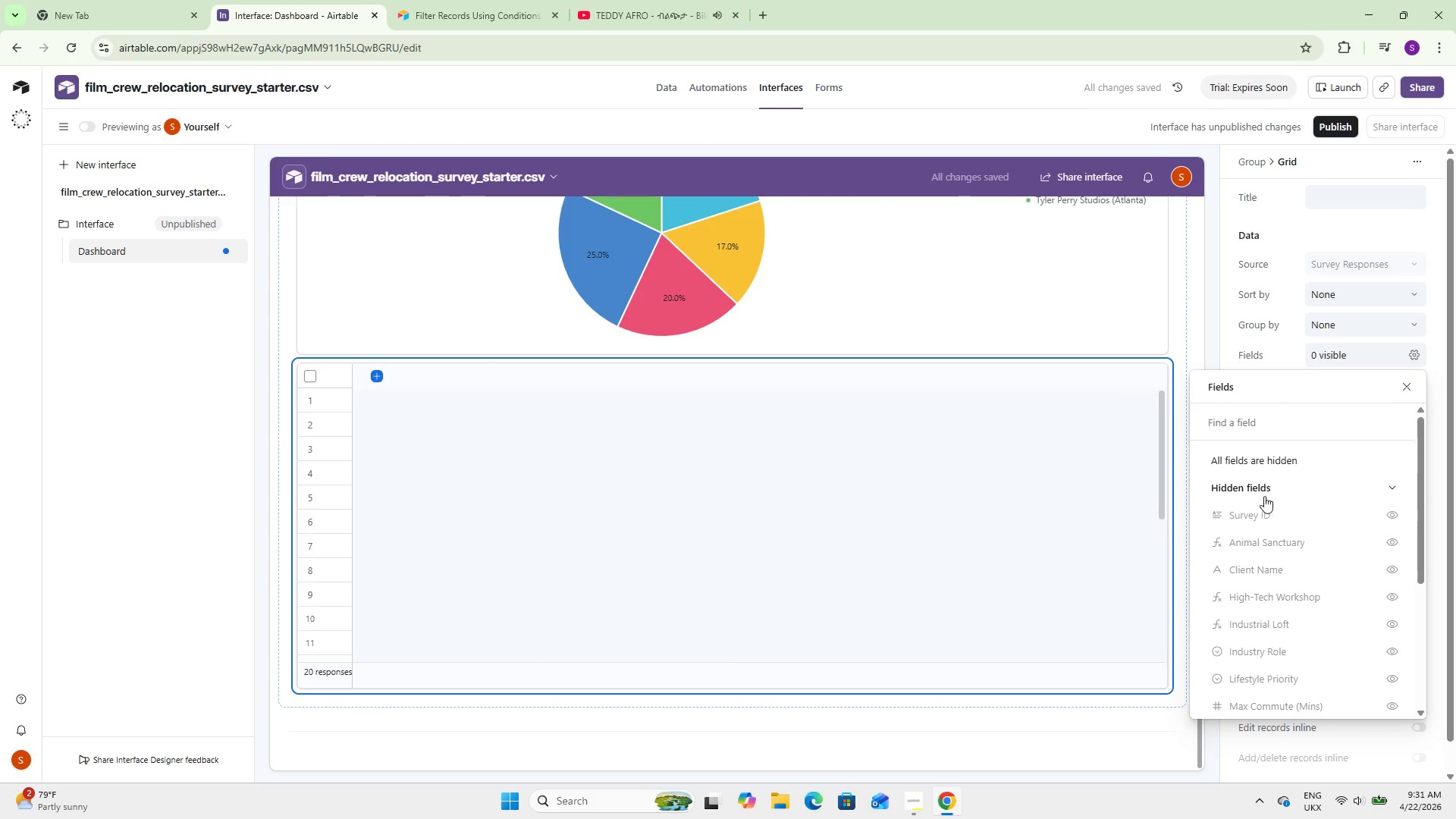 
left_click([1396, 566])
 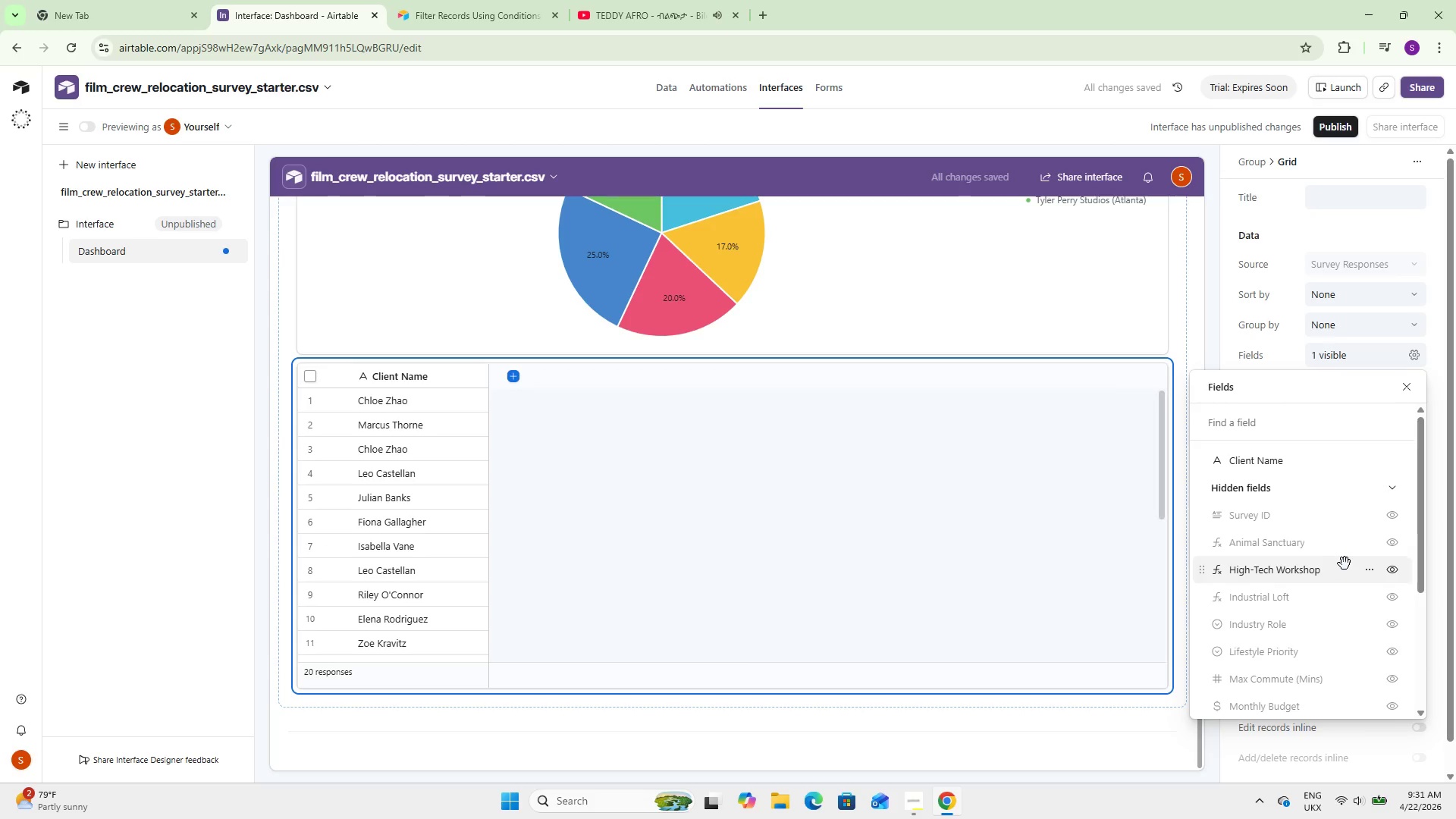 
wait(5.31)
 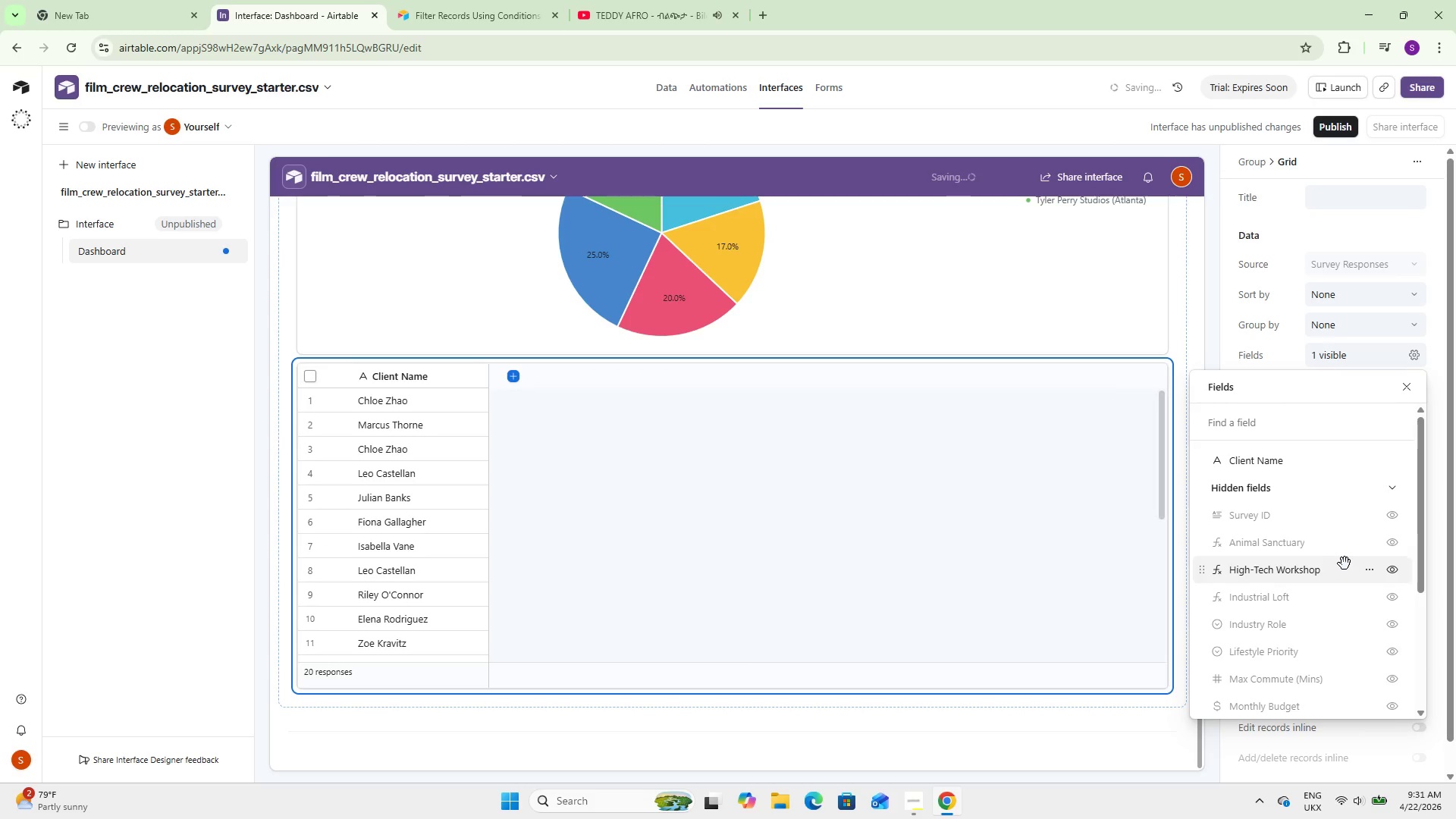 
left_click([1387, 599])
 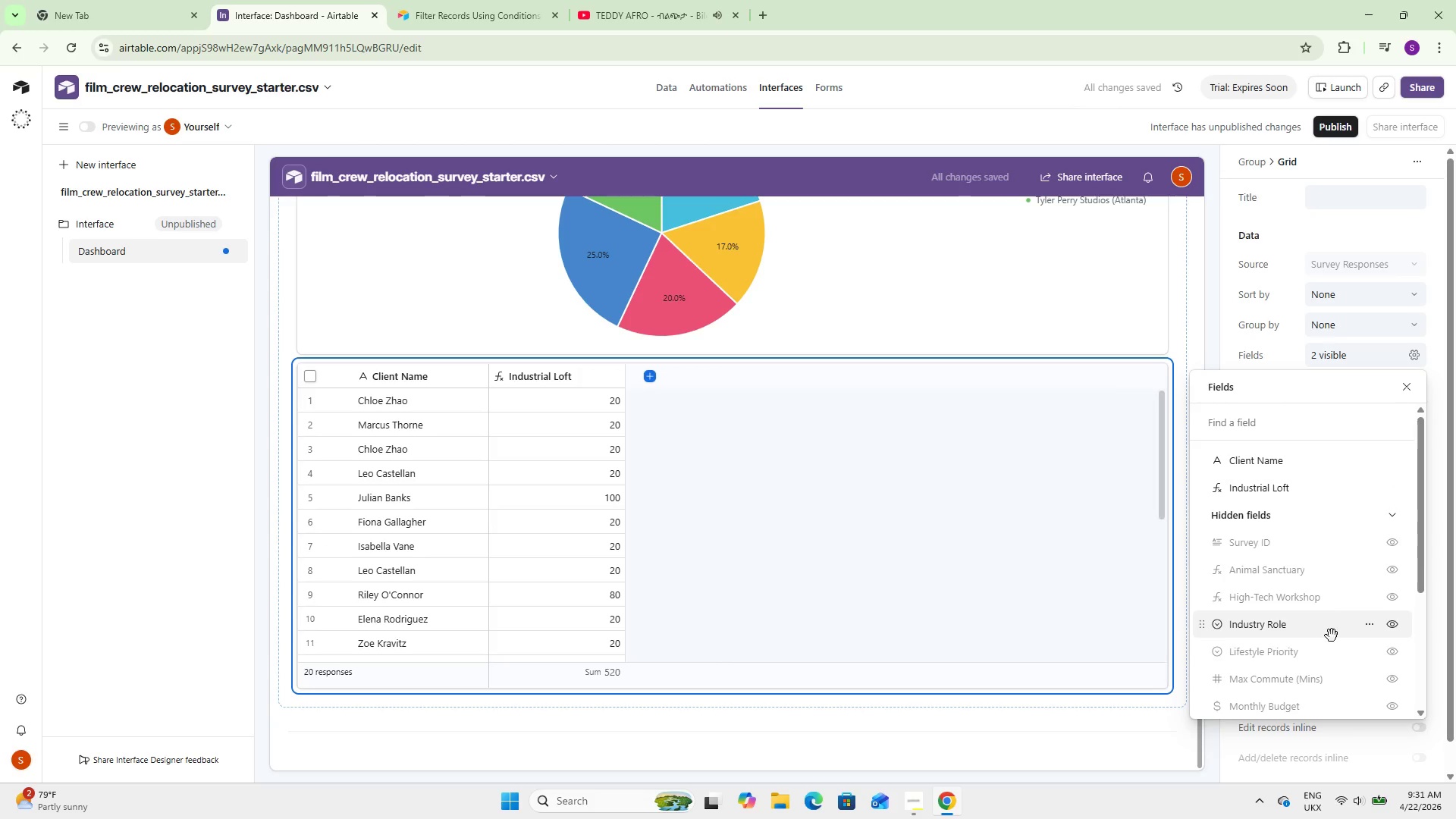 
wait(5.69)
 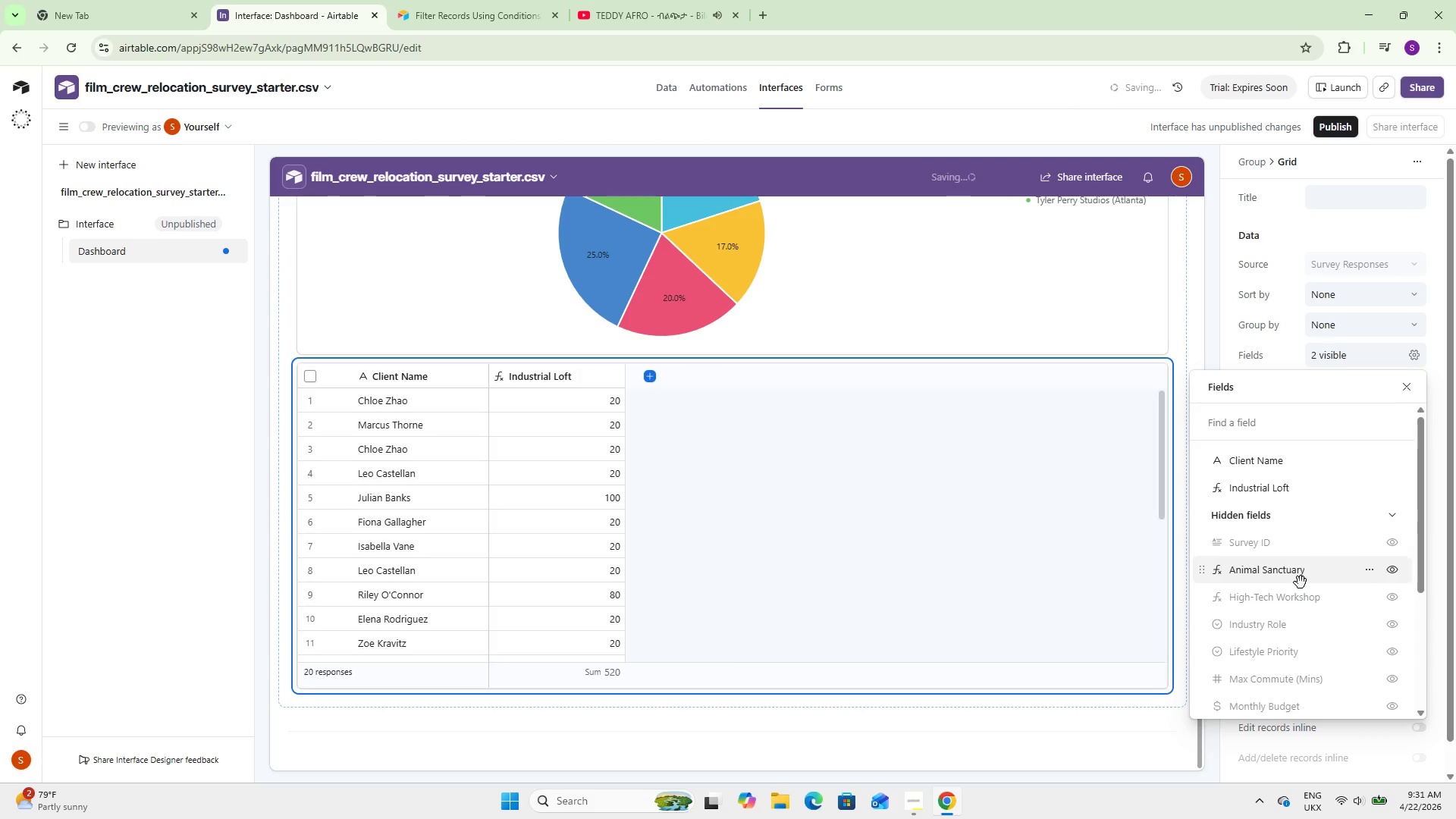 
left_click([1397, 706])
 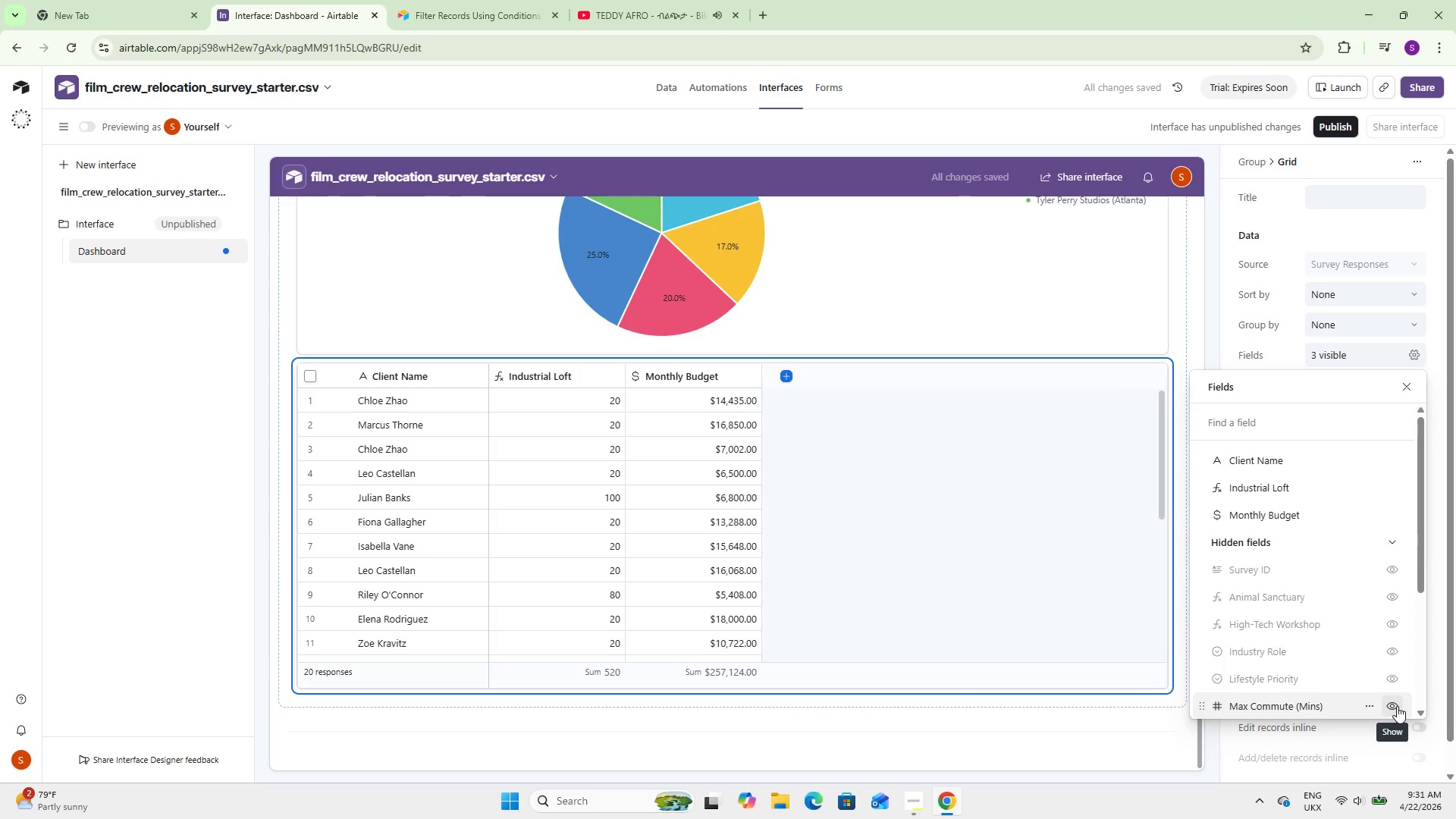 
wait(11.16)
 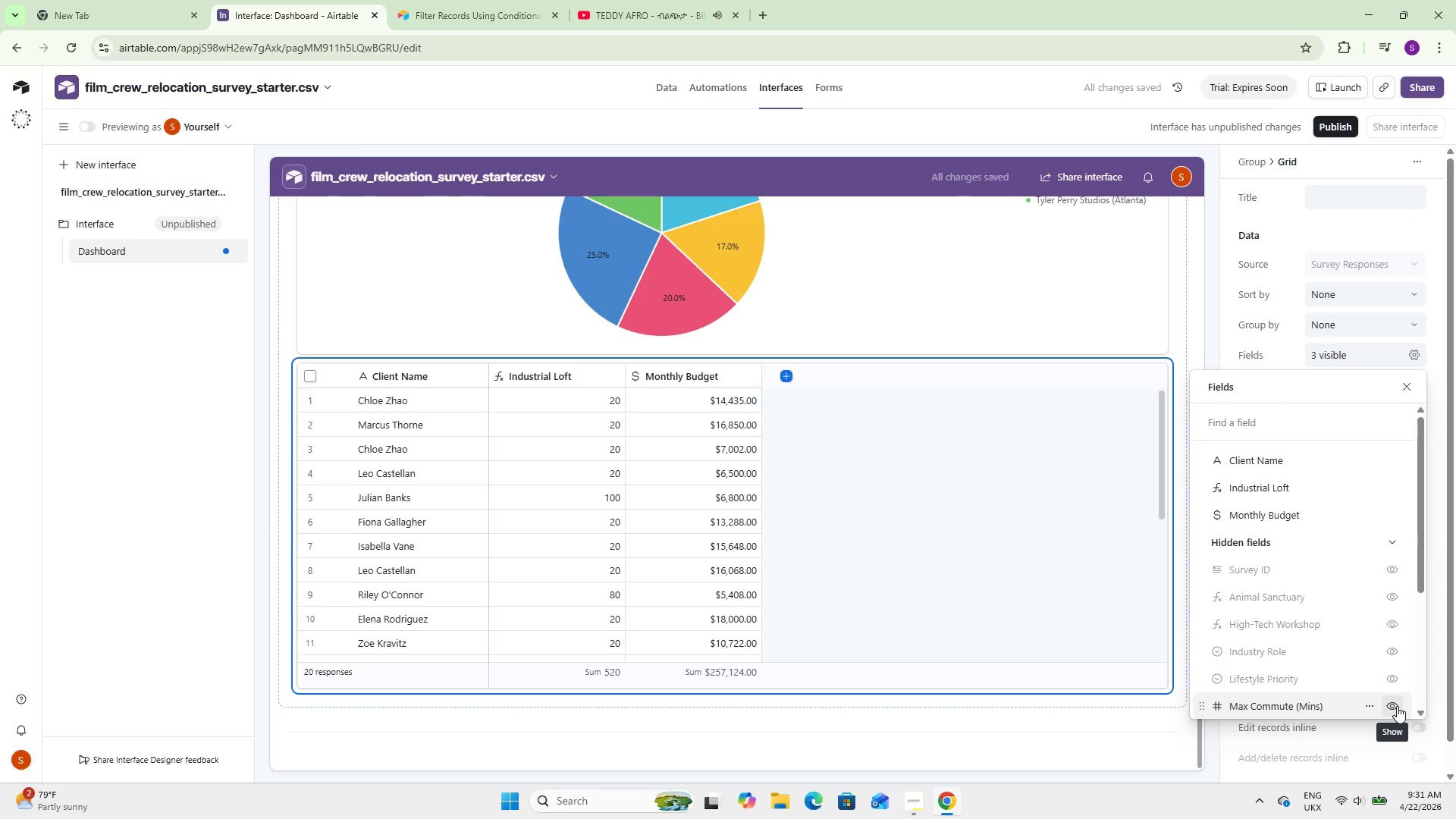 
left_click([1087, 742])
 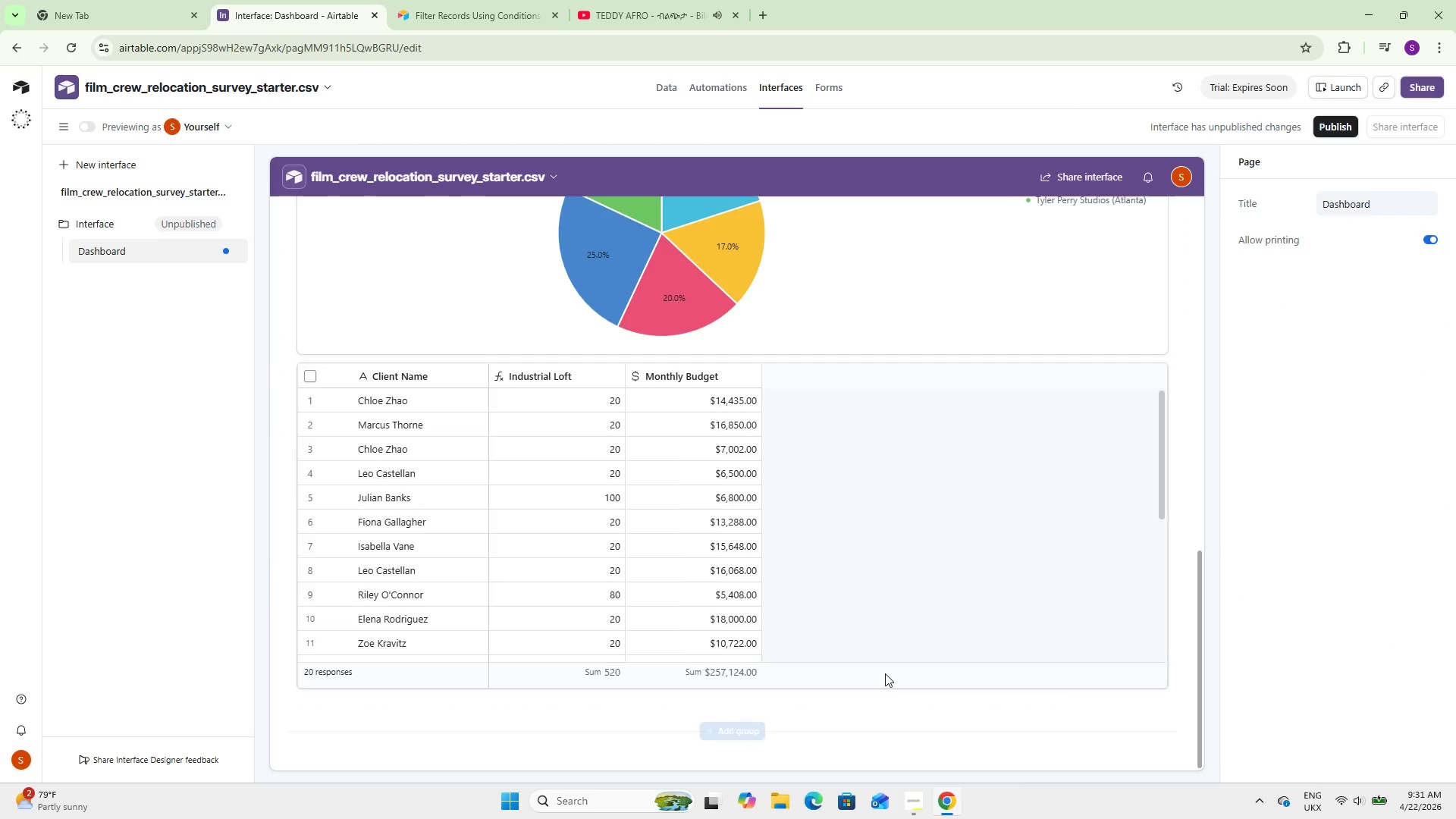 
scroll: coordinate [657, 560], scroll_direction: up, amount: 19.0
 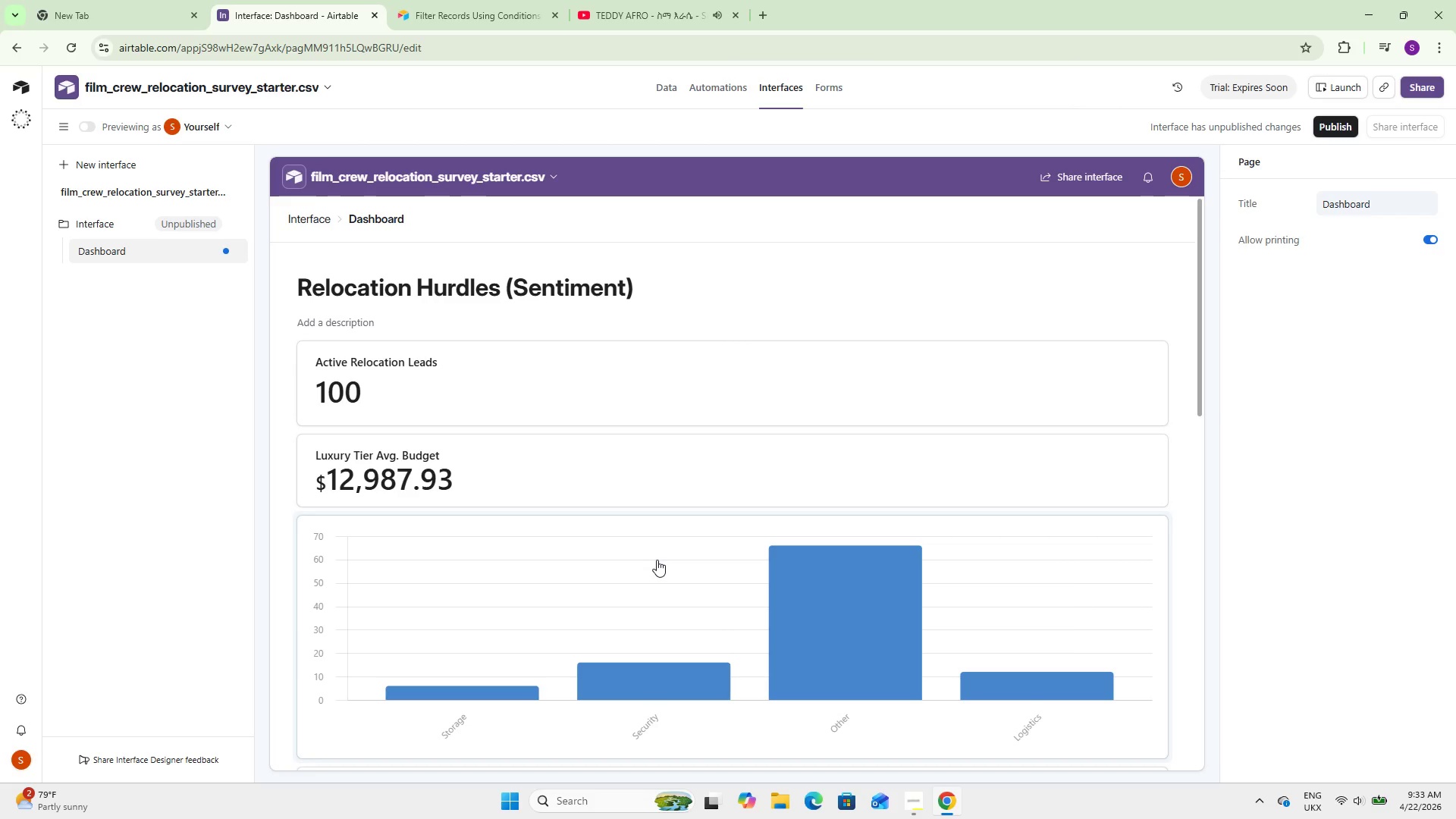 
wait(88.86)
 